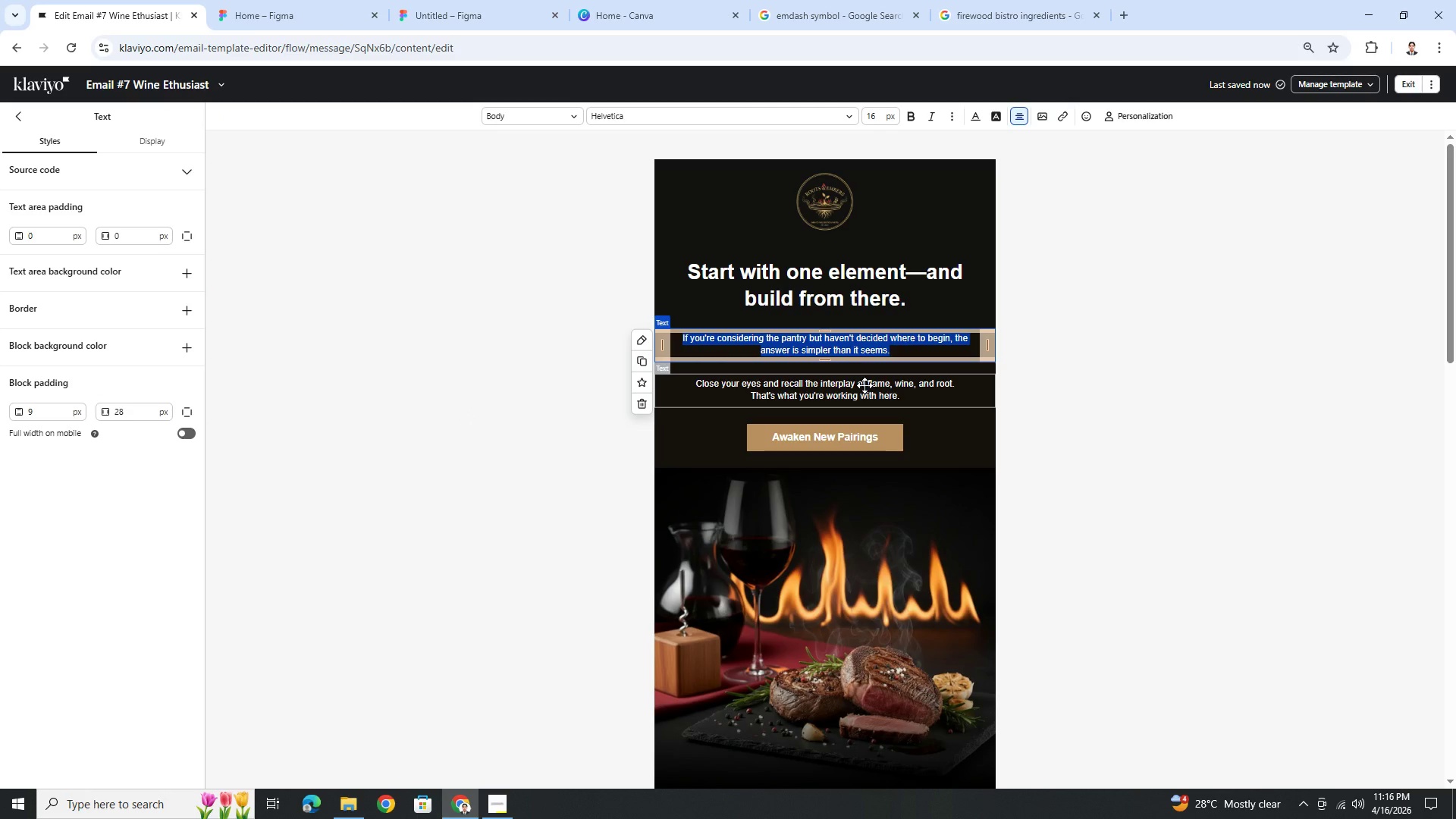 
left_click([866, 385])
 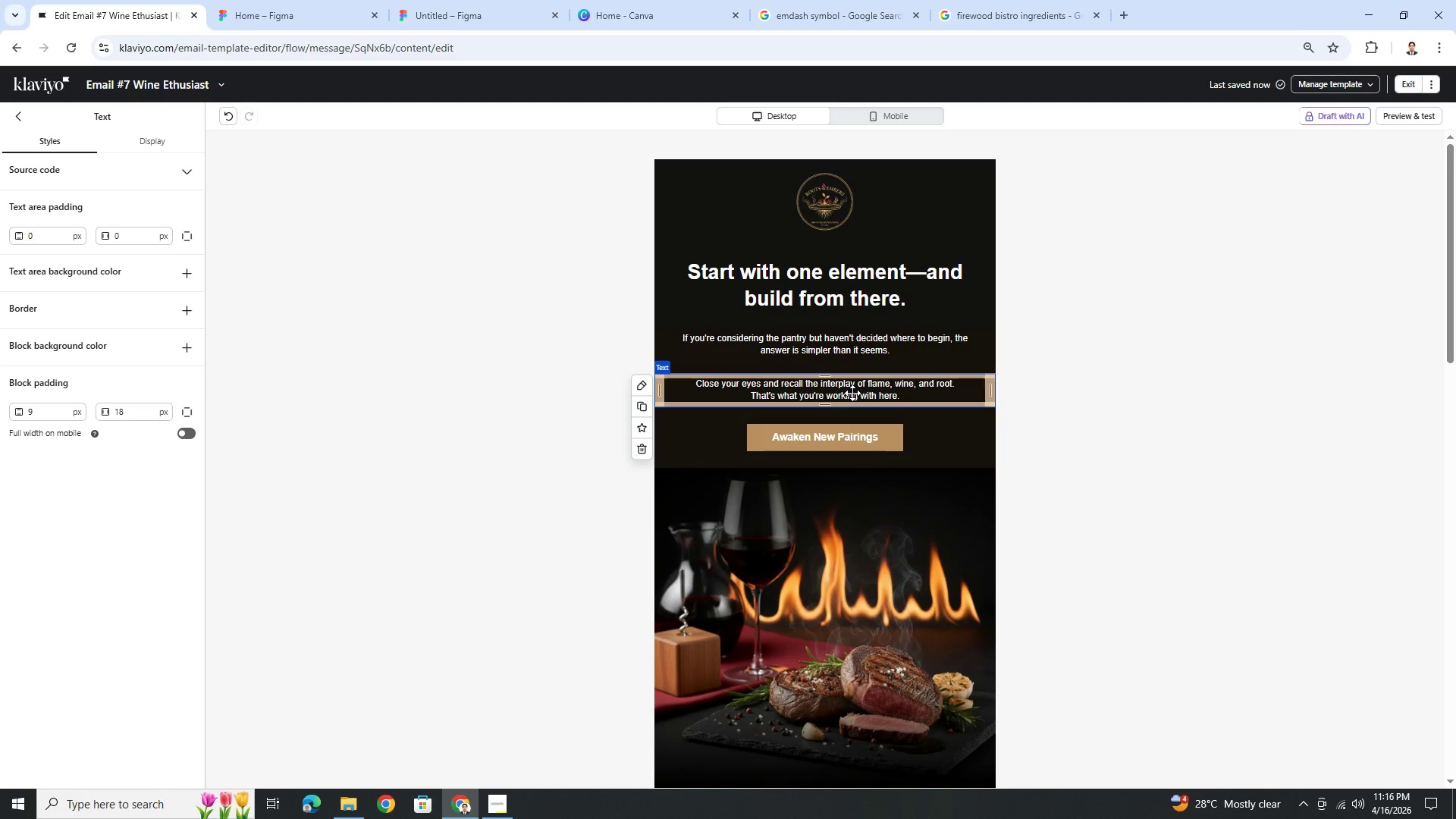 
double_click([852, 393])
 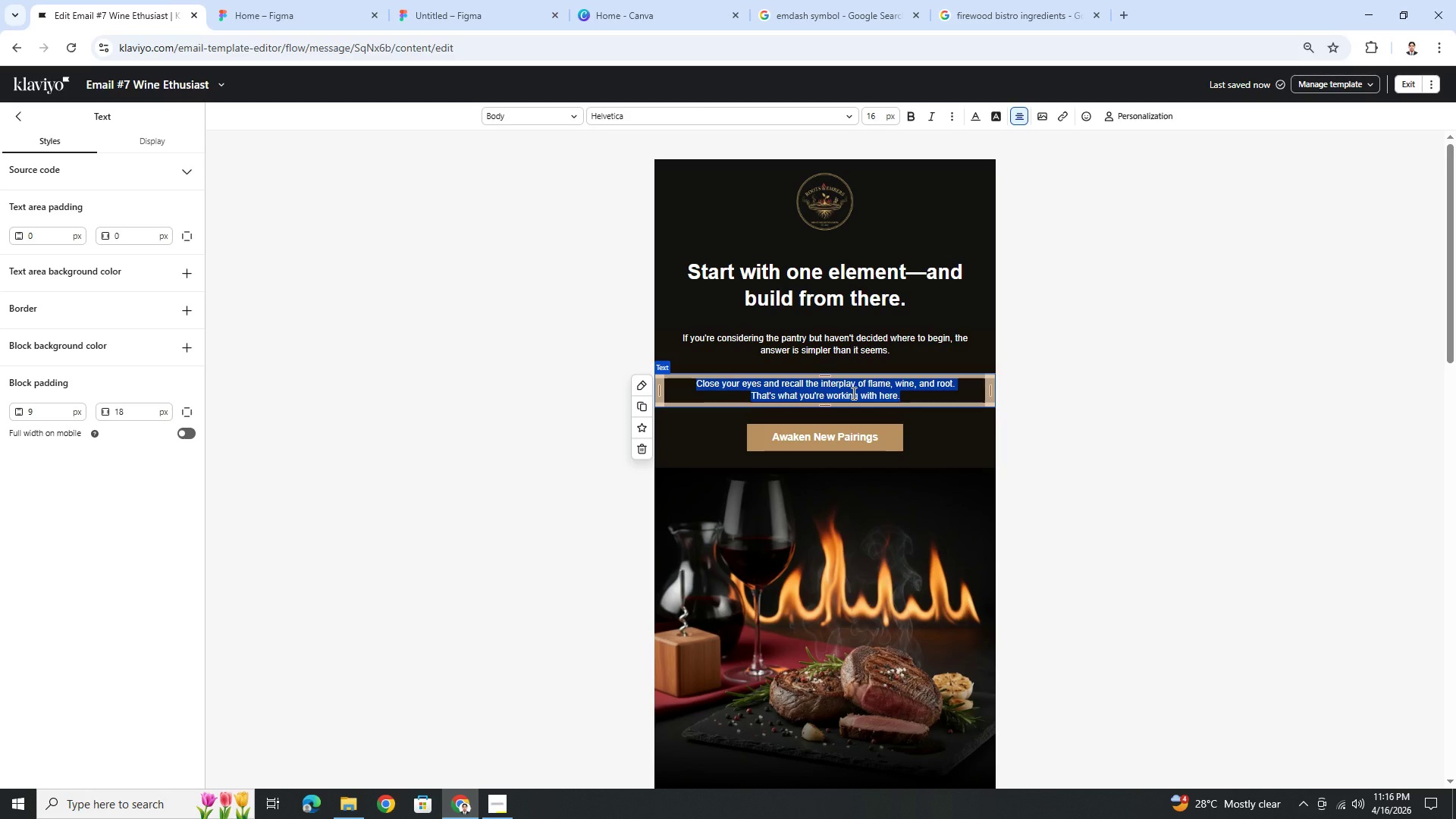 
wait(11.48)
 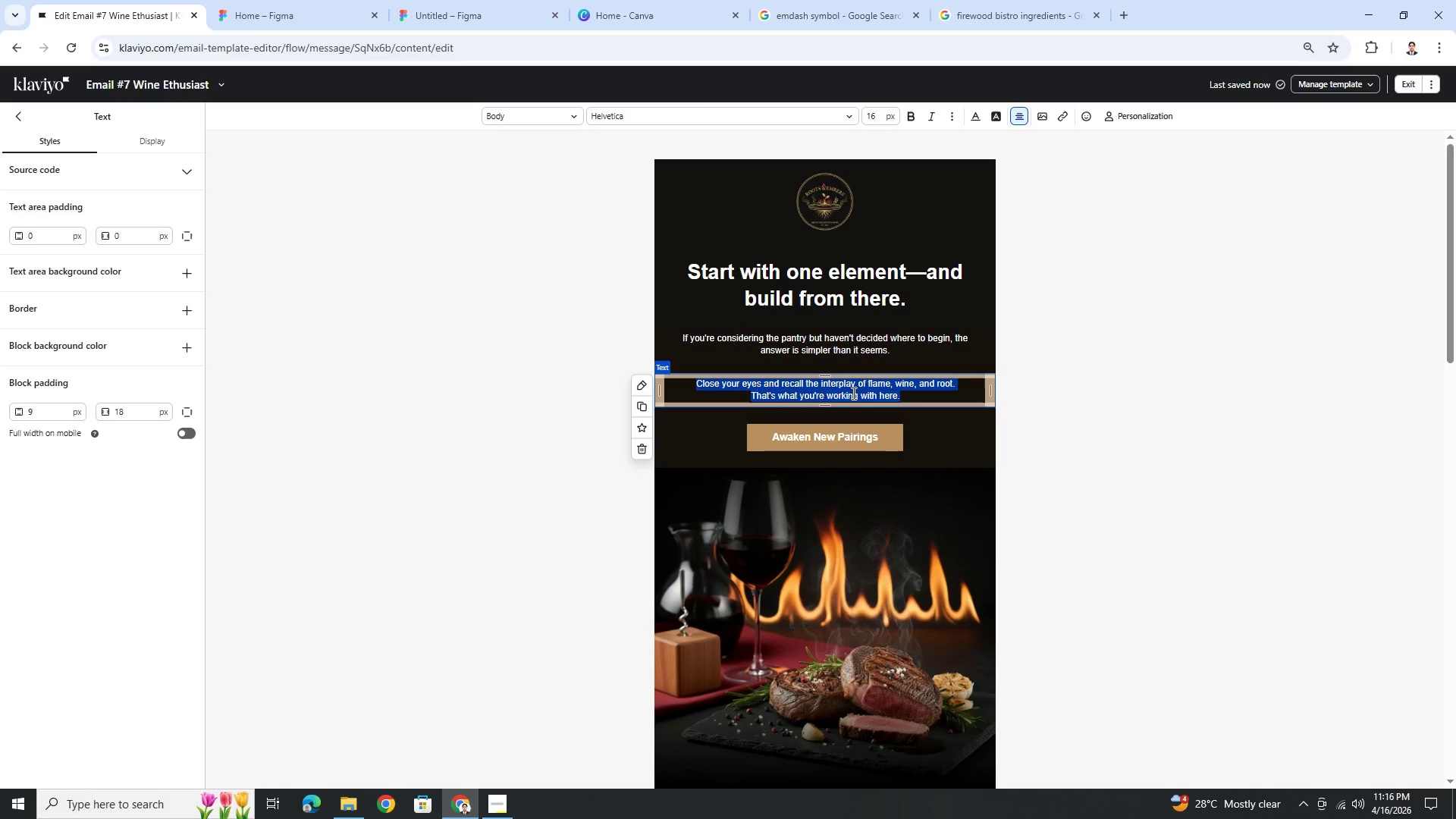 
type(You don't need a full system.)
 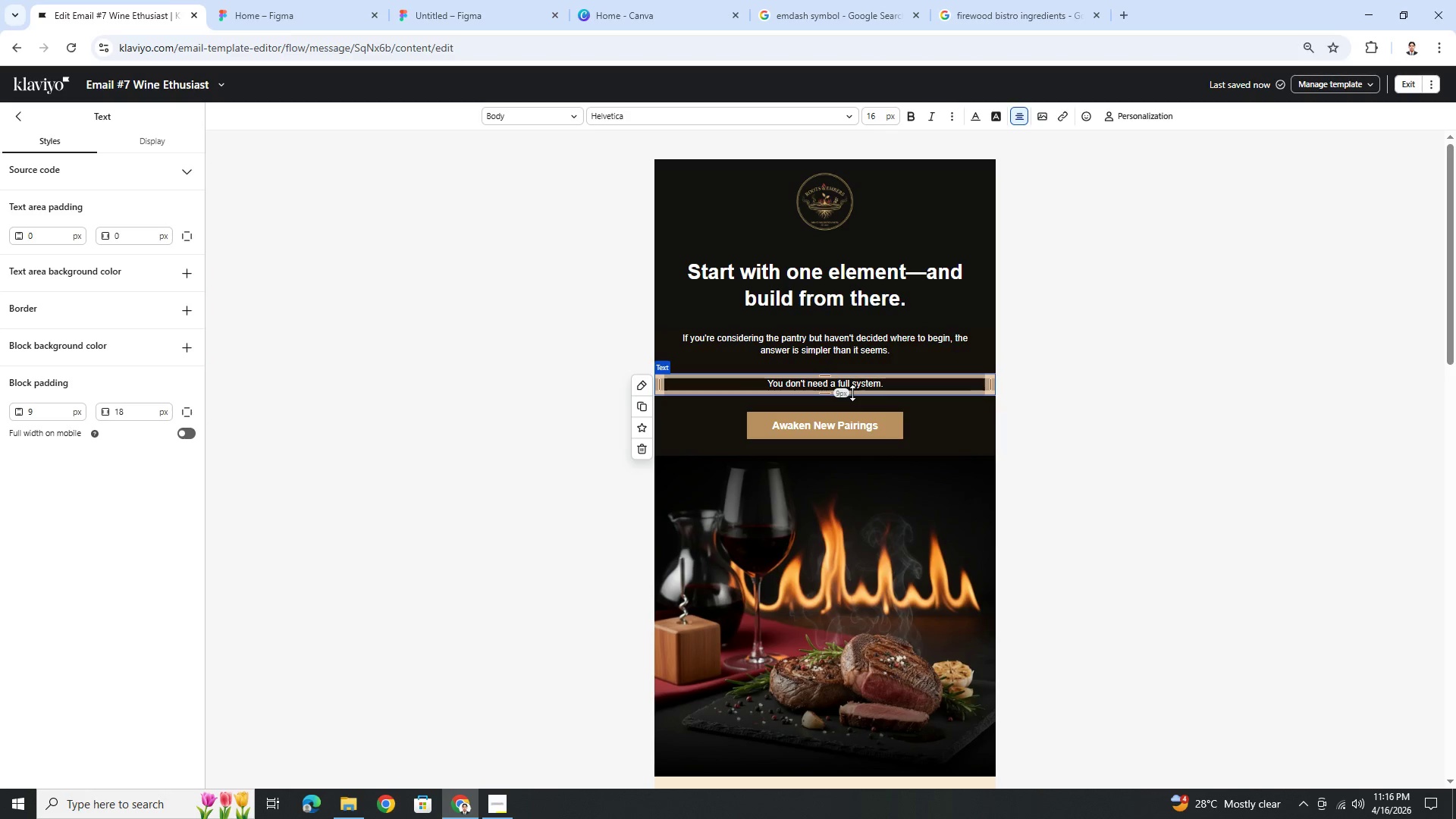 
type( You need one element that changes how verythi)
key(Backspace)
key(Backspace)
key(Backspace)
key(Backspace)
key(Backspace)
key(Backspace)
type(er)
key(Backspace)
key(Backspace)
key(Backspace)
type(er)
key(Backspace)
type(verything)
 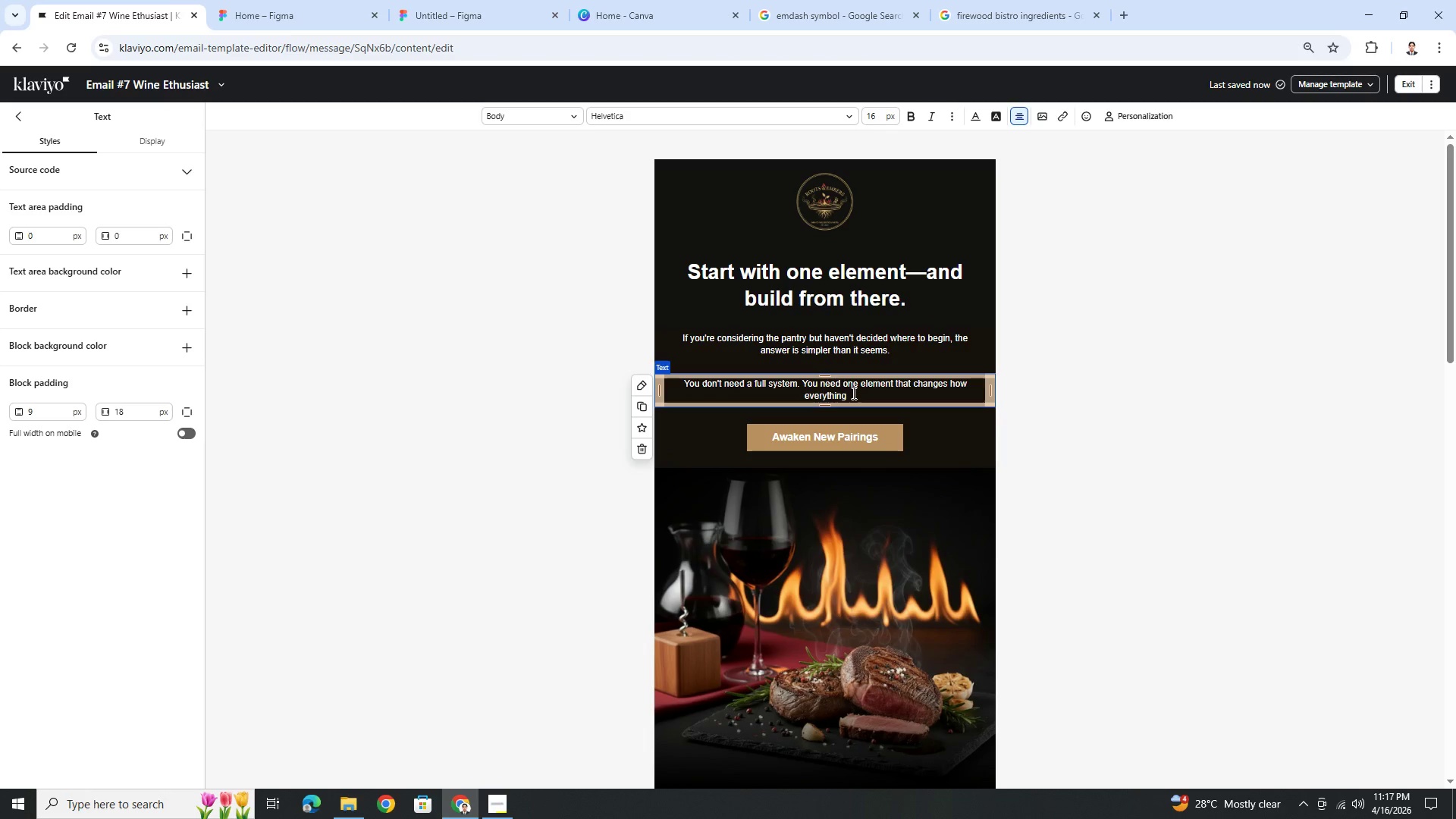 
wait(8.89)
 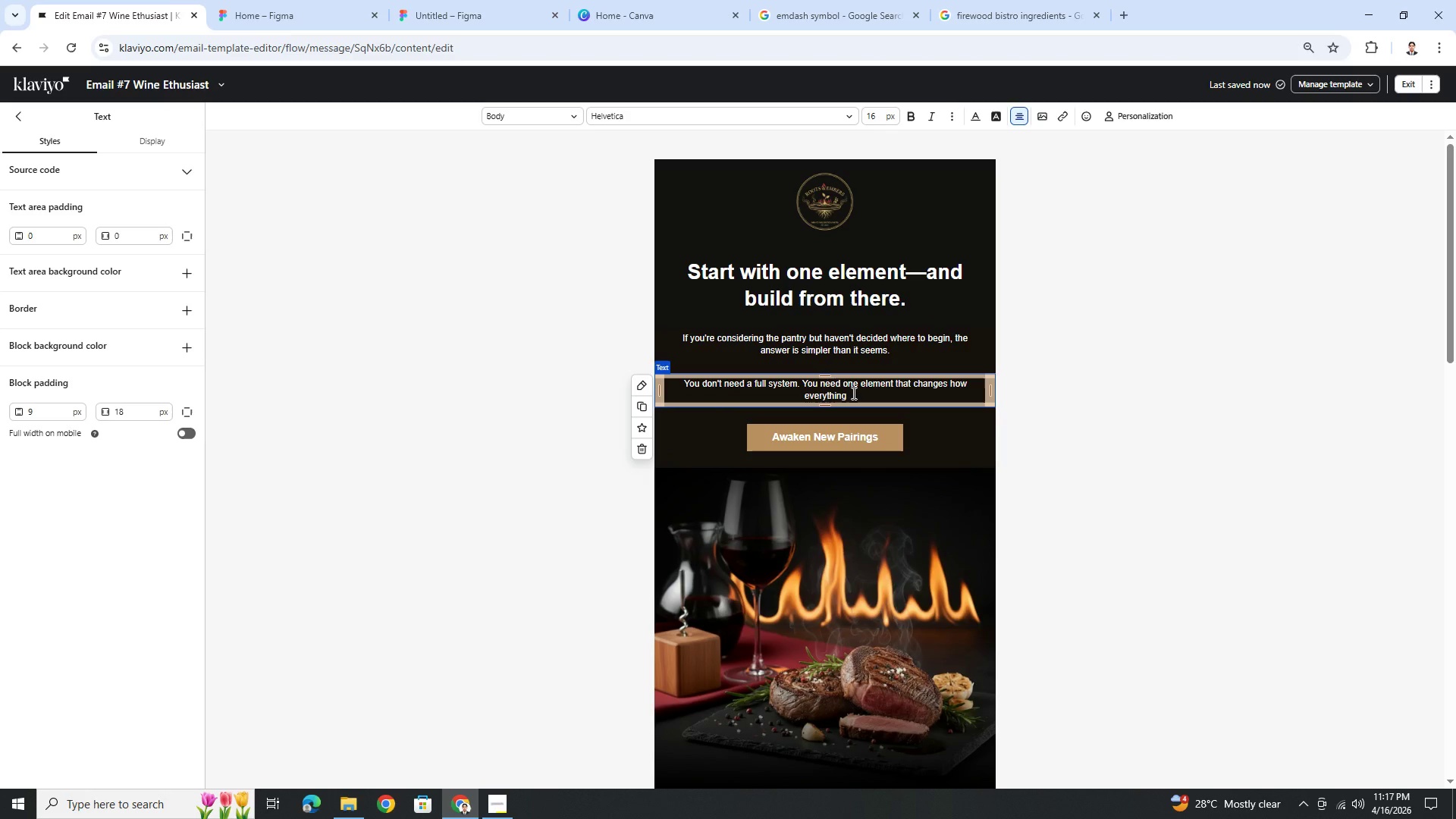 
type( else behaves.)
 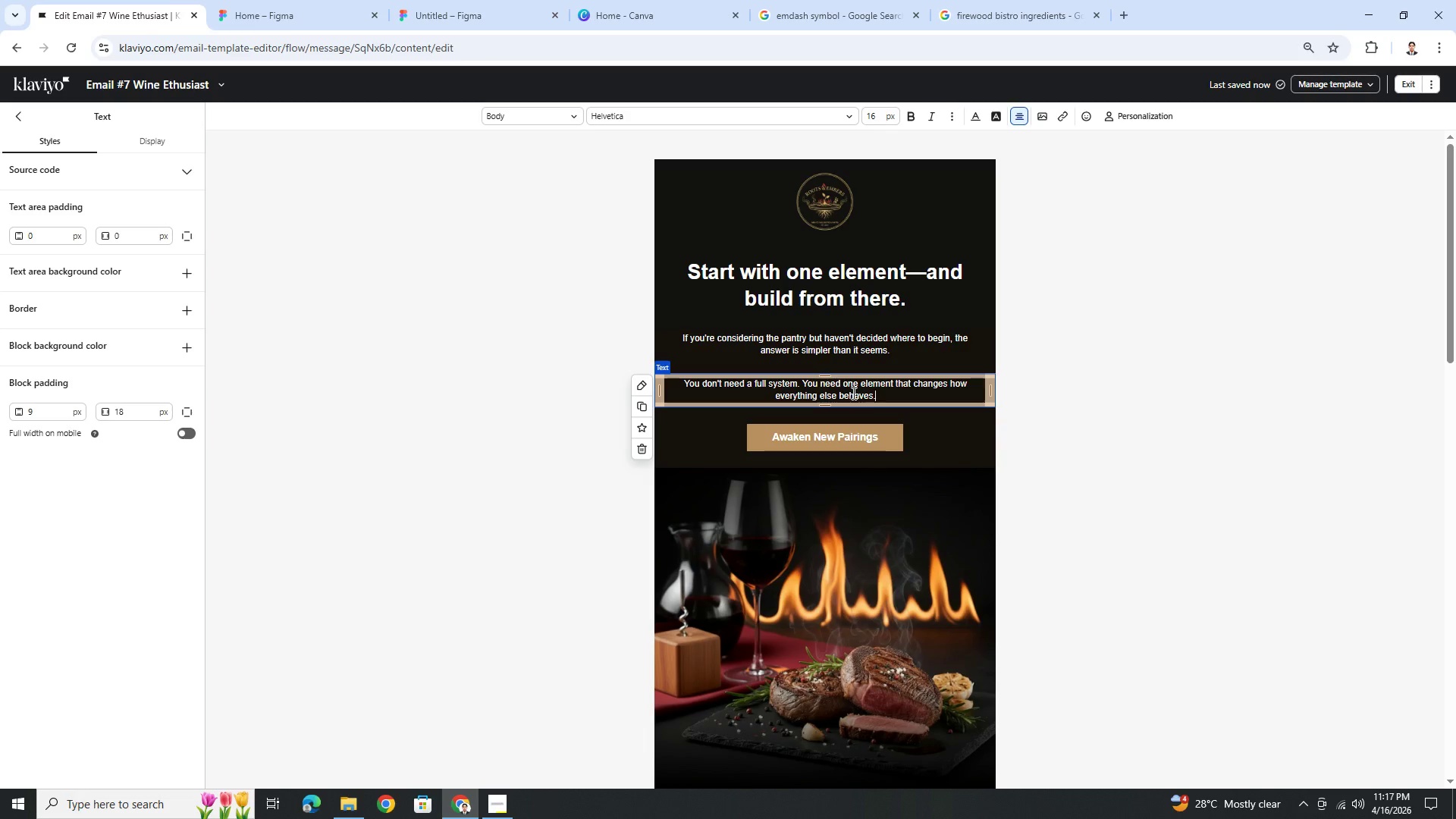 
wait(12.5)
 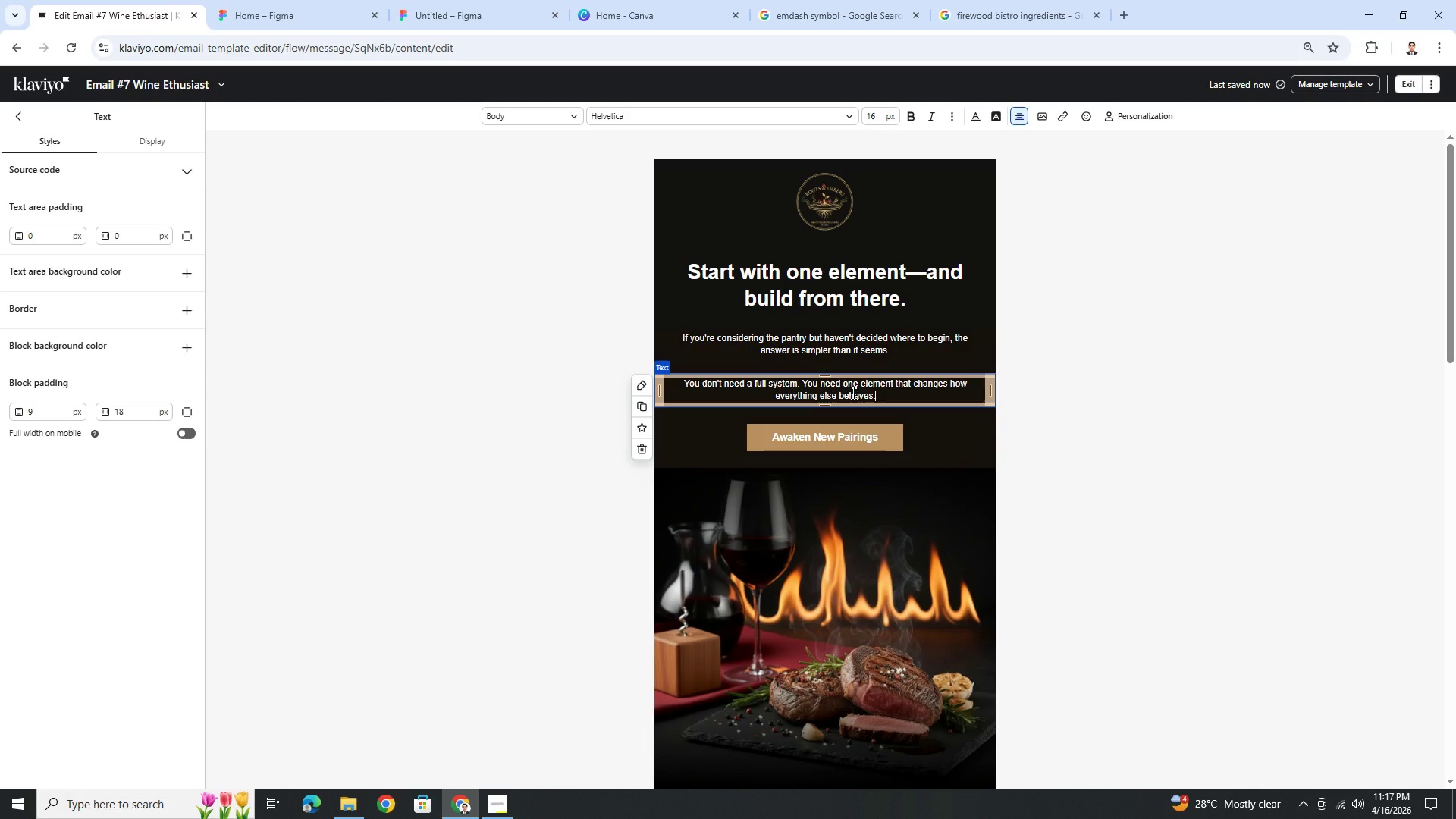 
left_click([946, 417])
 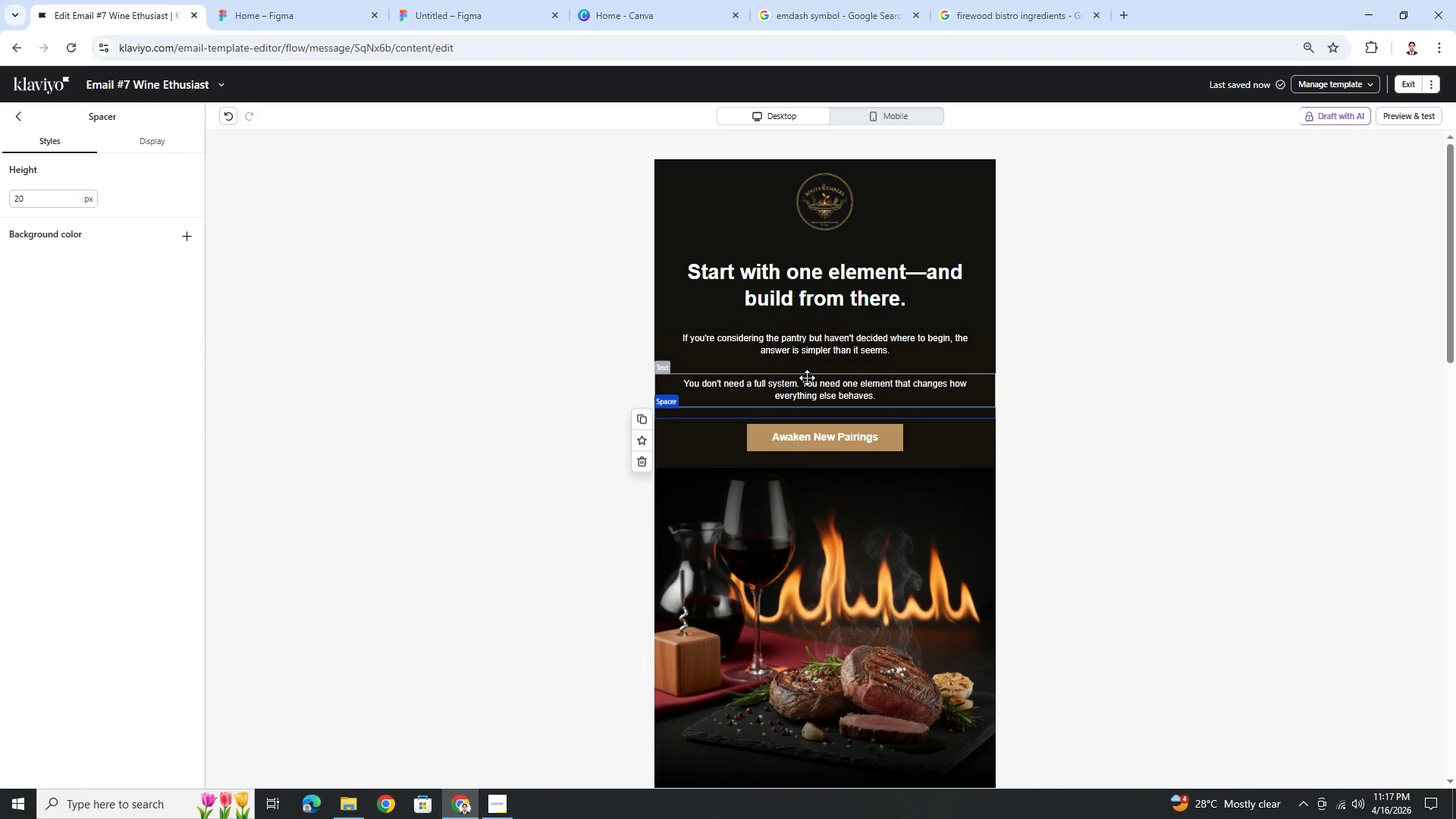 
left_click([808, 363])
 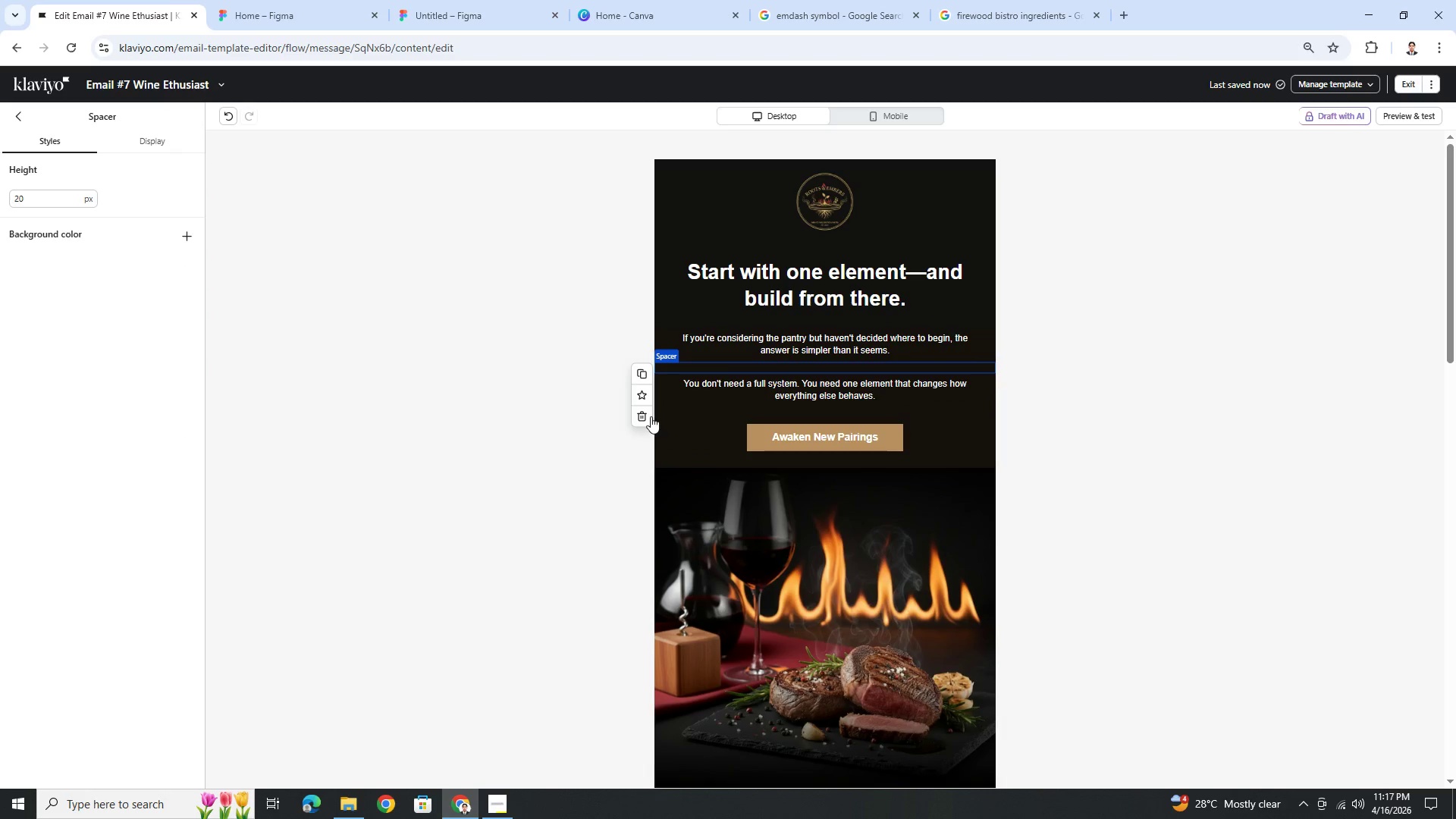 
left_click([644, 420])
 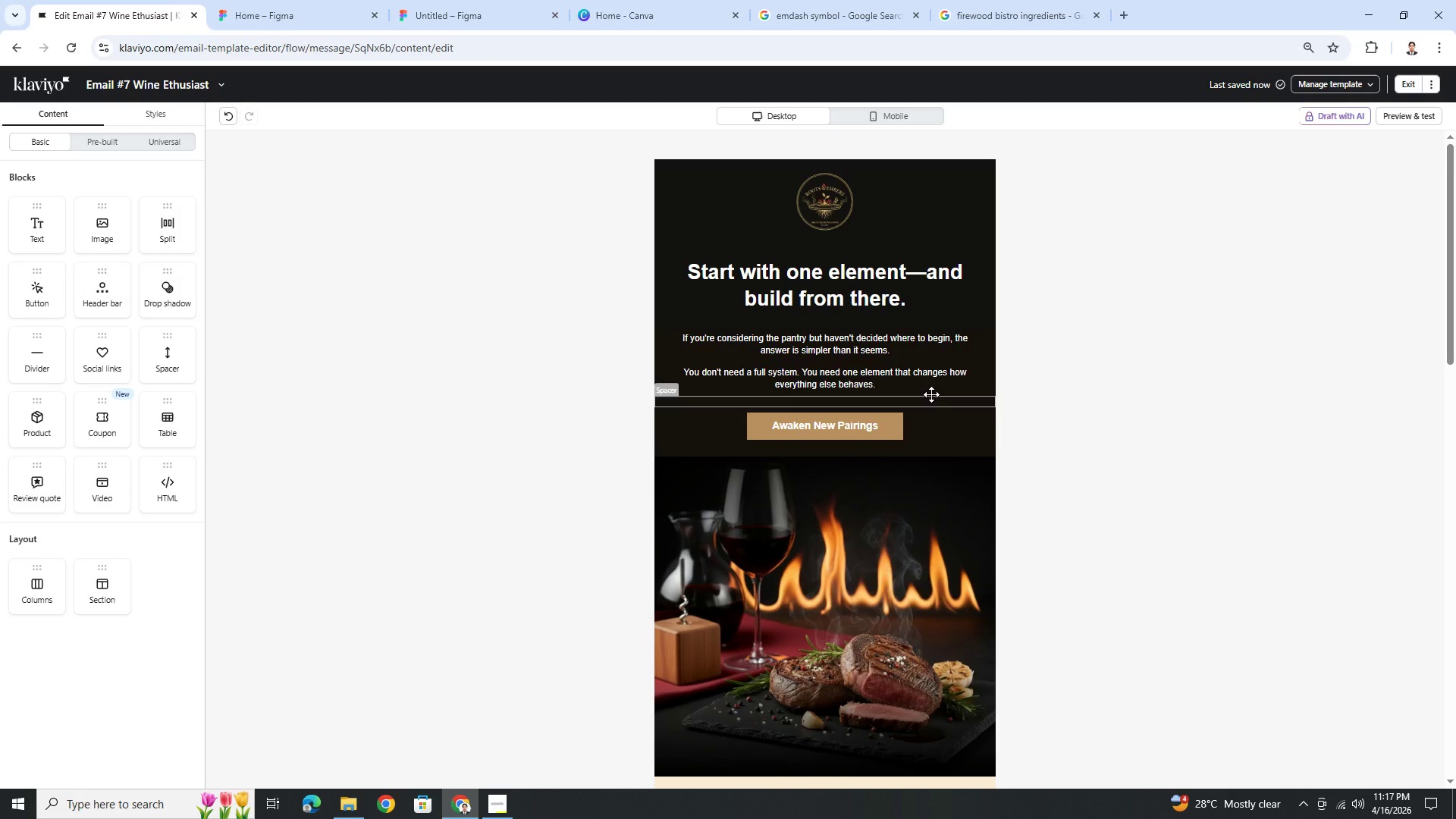 
double_click([893, 382])
 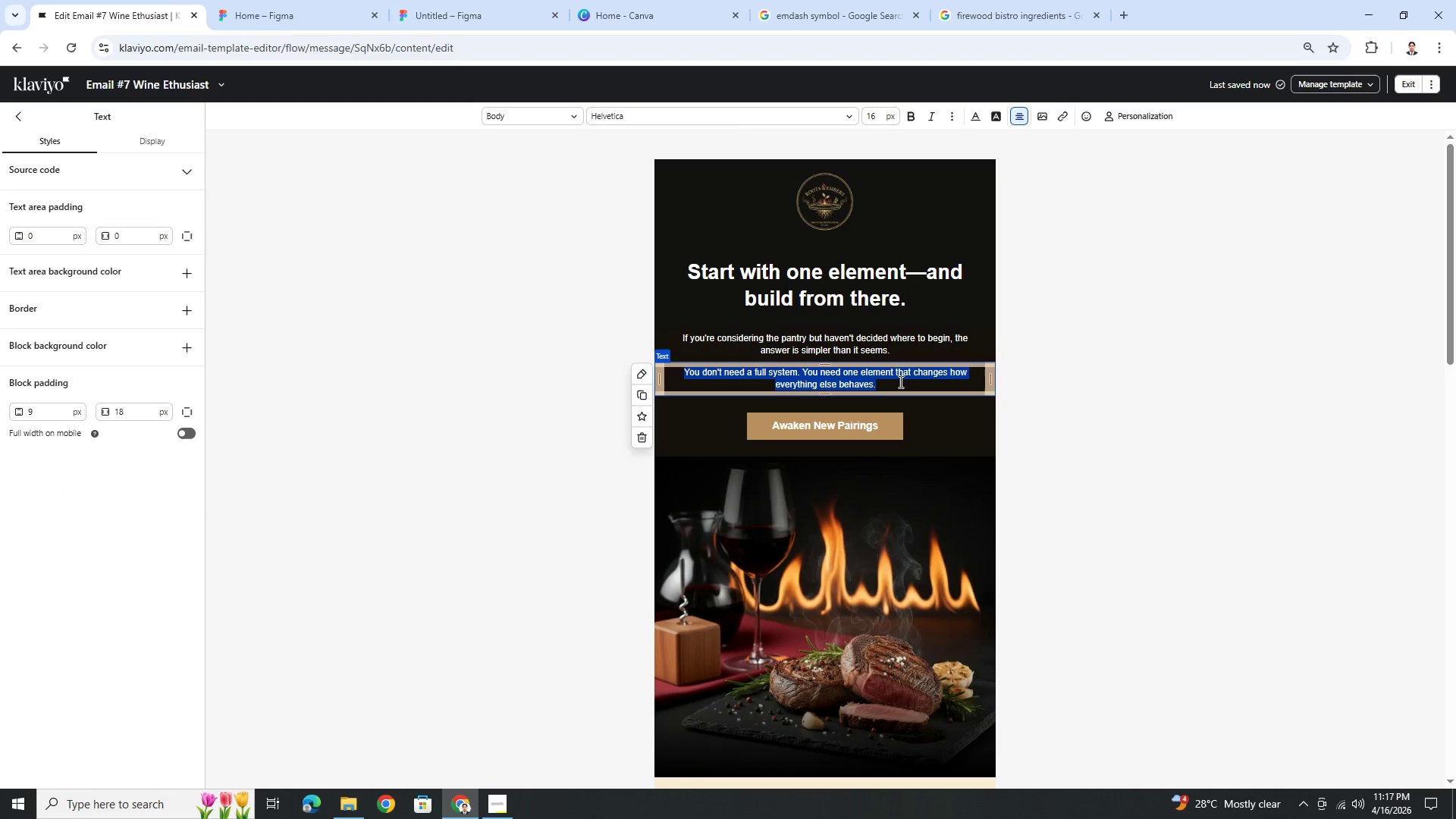 
left_click([902, 384])
 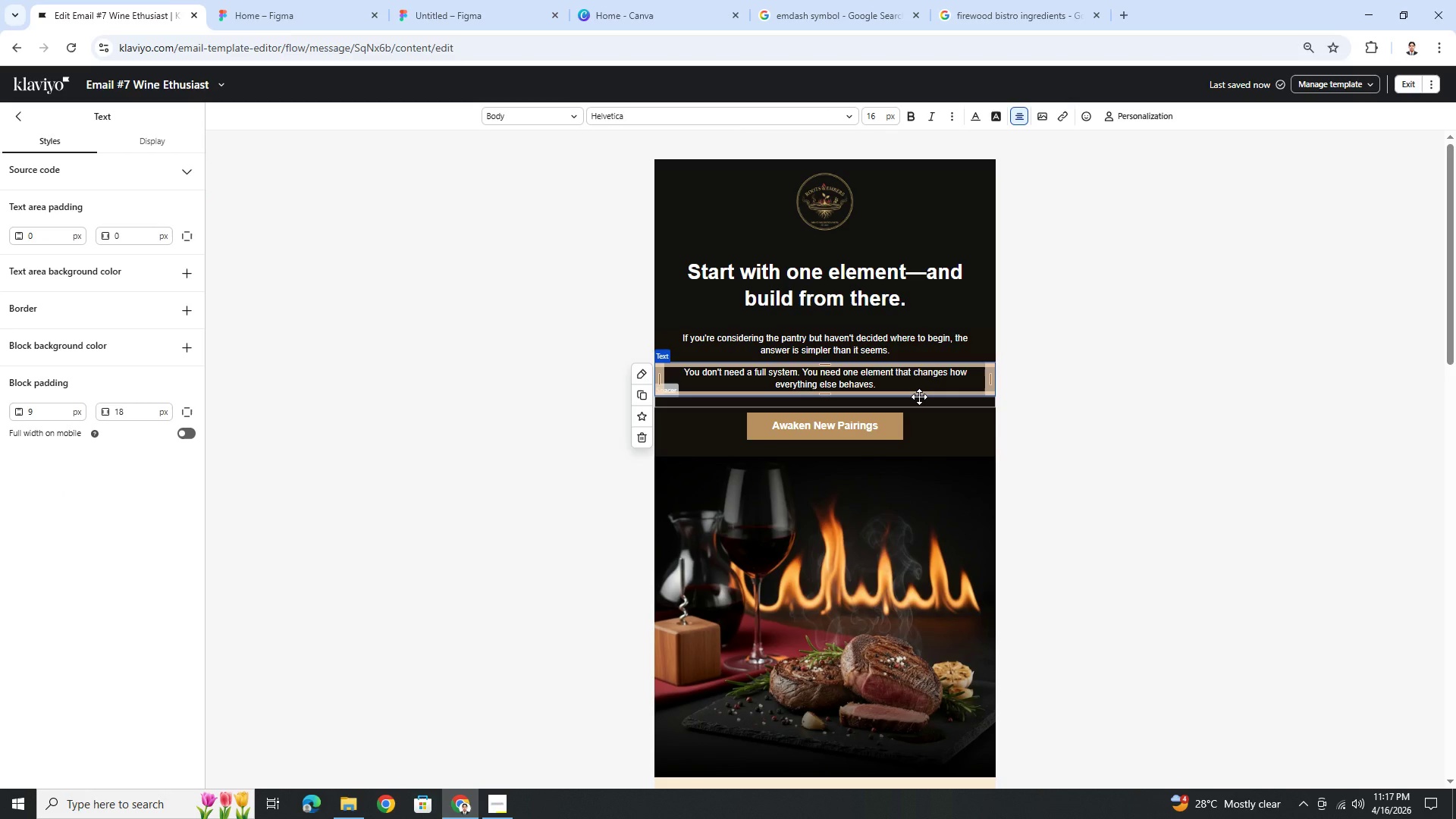 
wait(6.55)
 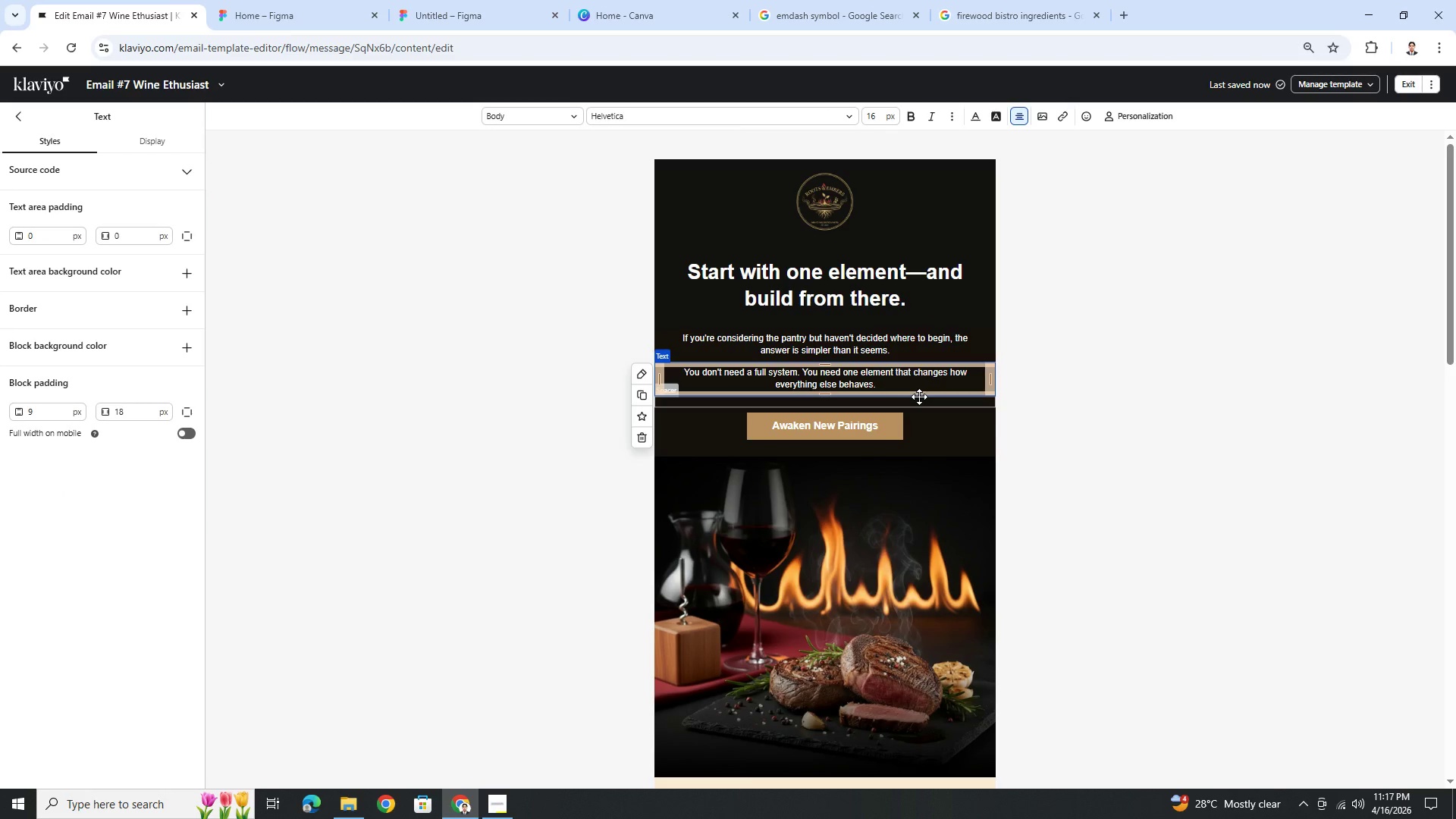 
key(Enter)
 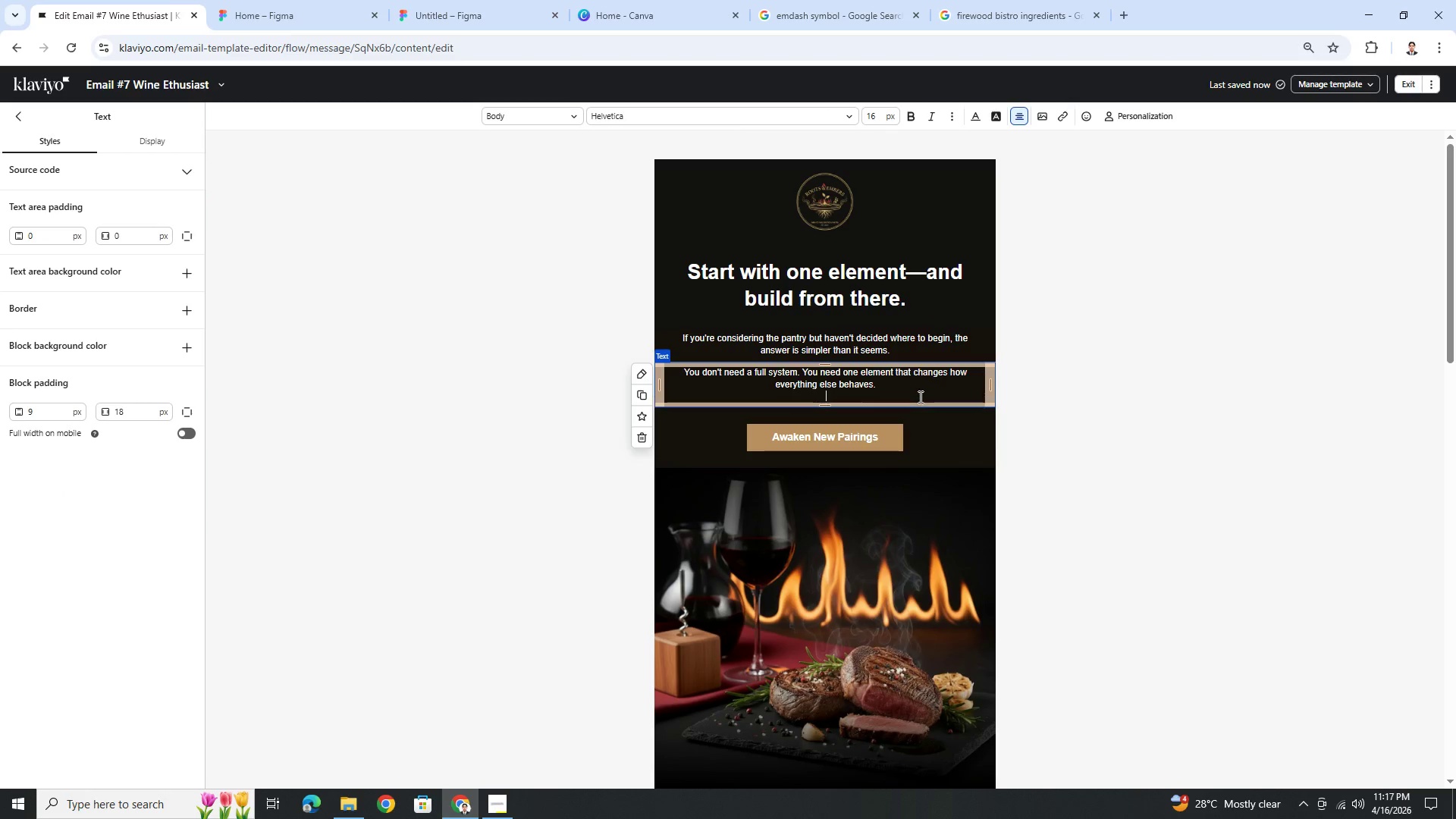 
key(Enter)
 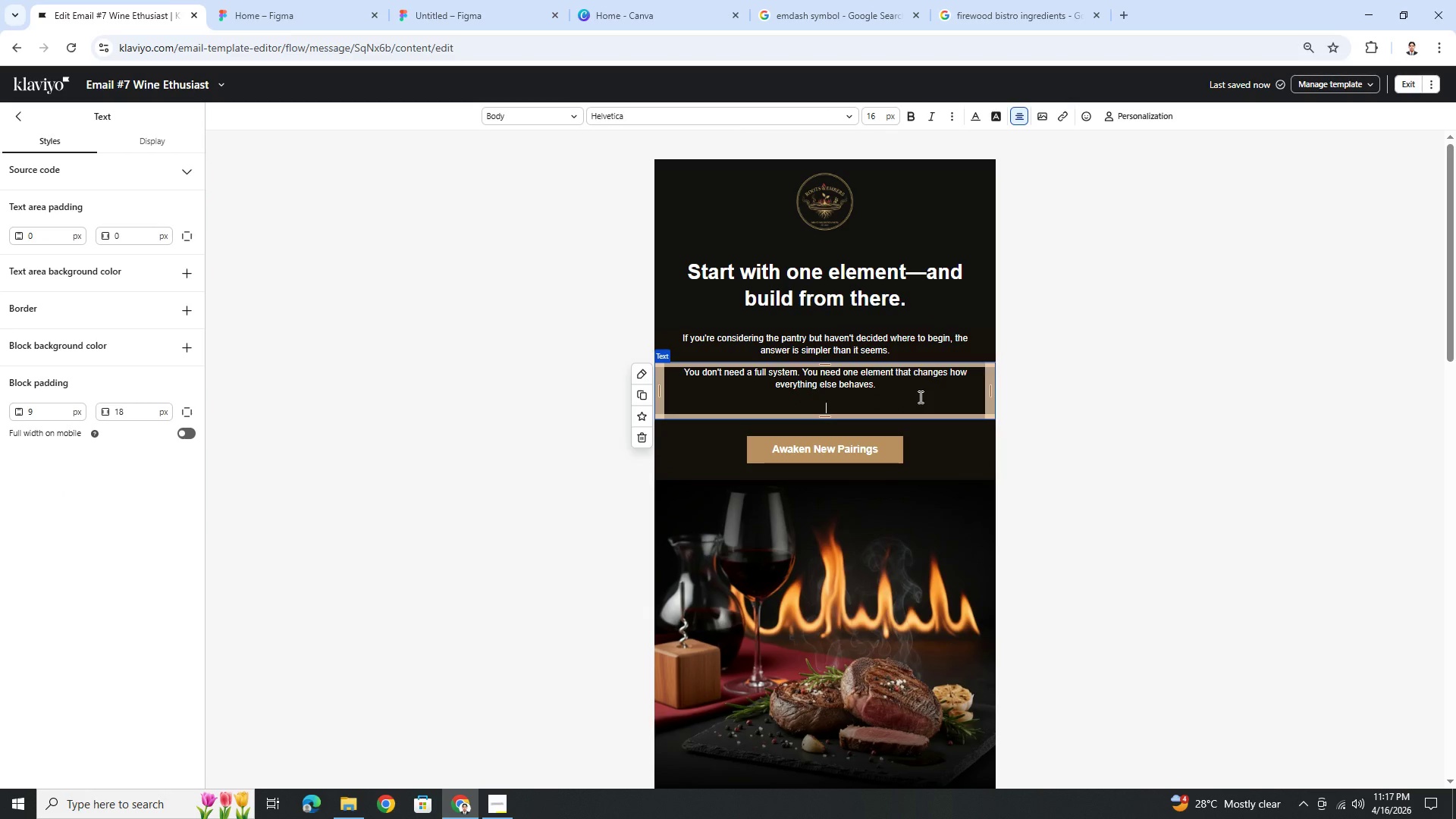 
type(A finishing salt that sharpens structure.)
 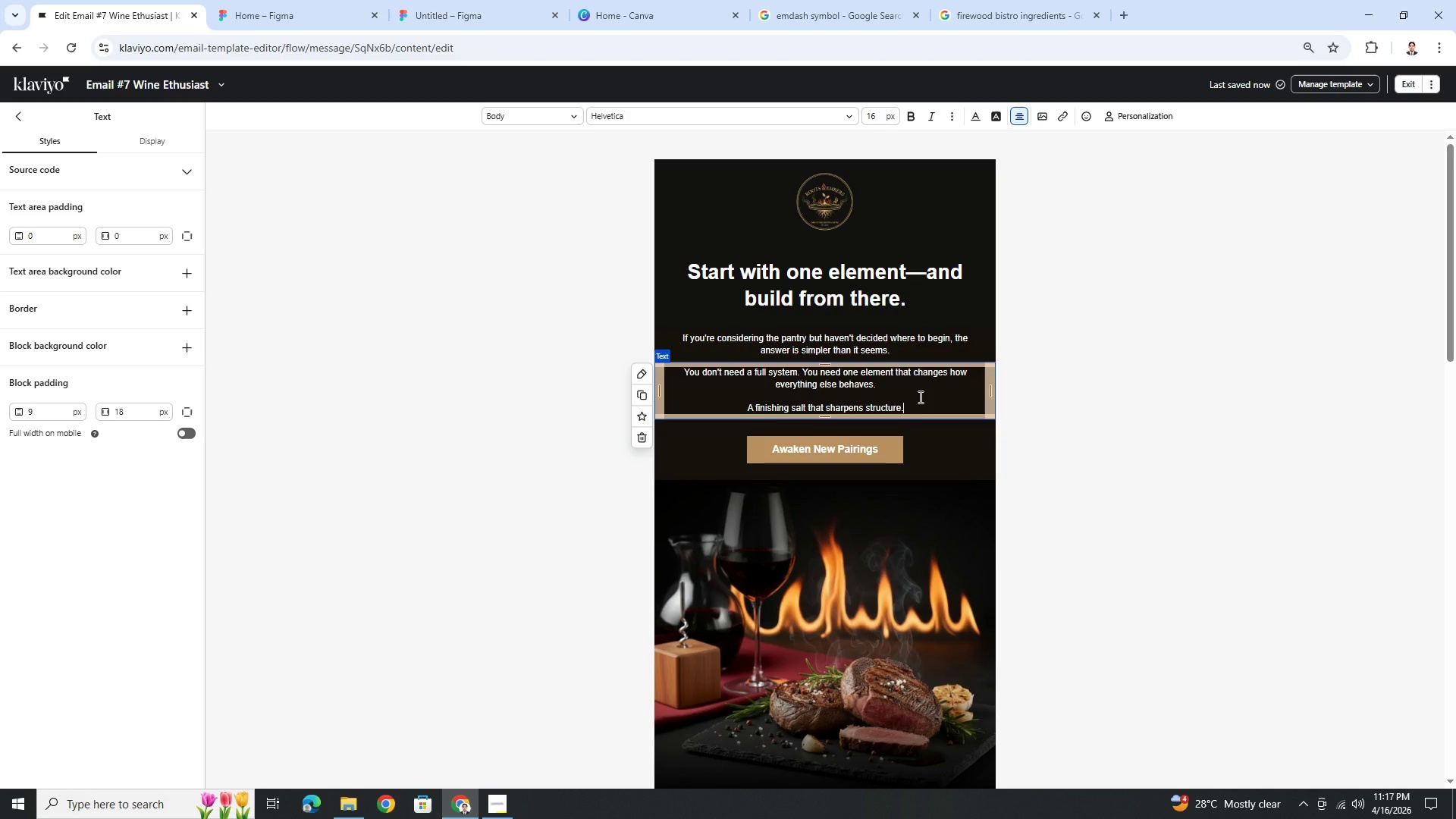 
key(Enter)
 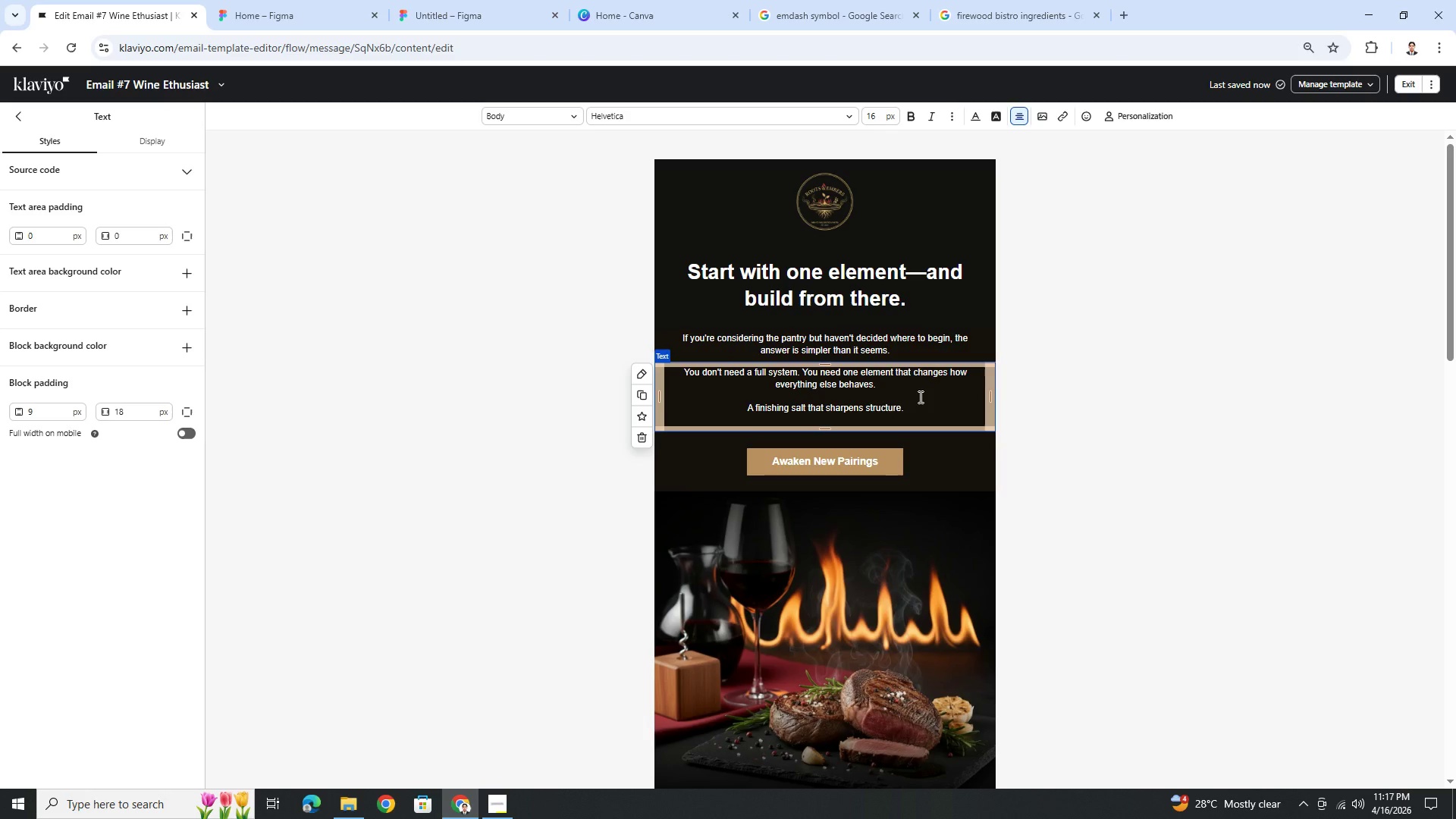 
type(An oil that softens and extends the finish.)
 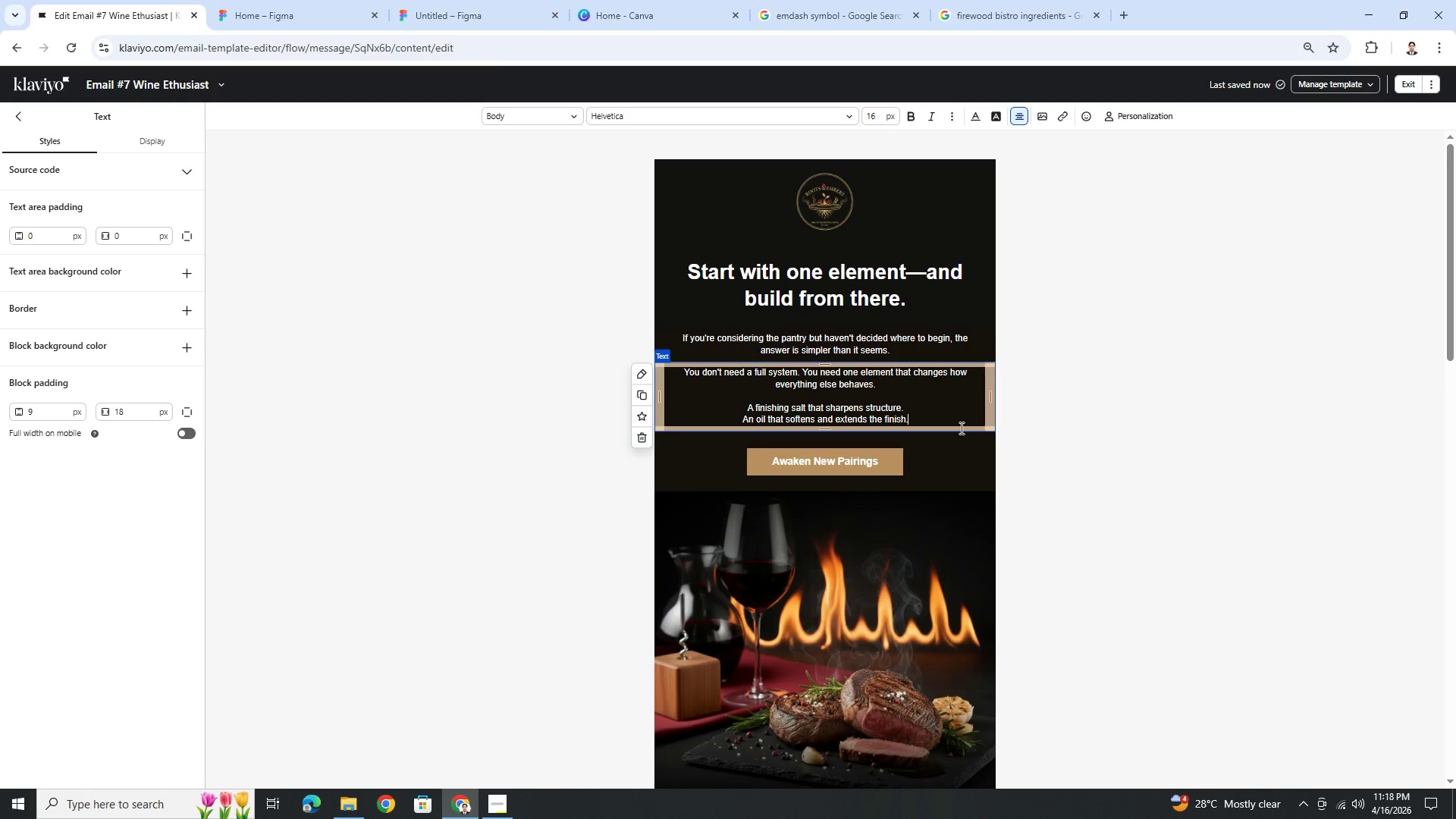 
left_click([1047, 488])
 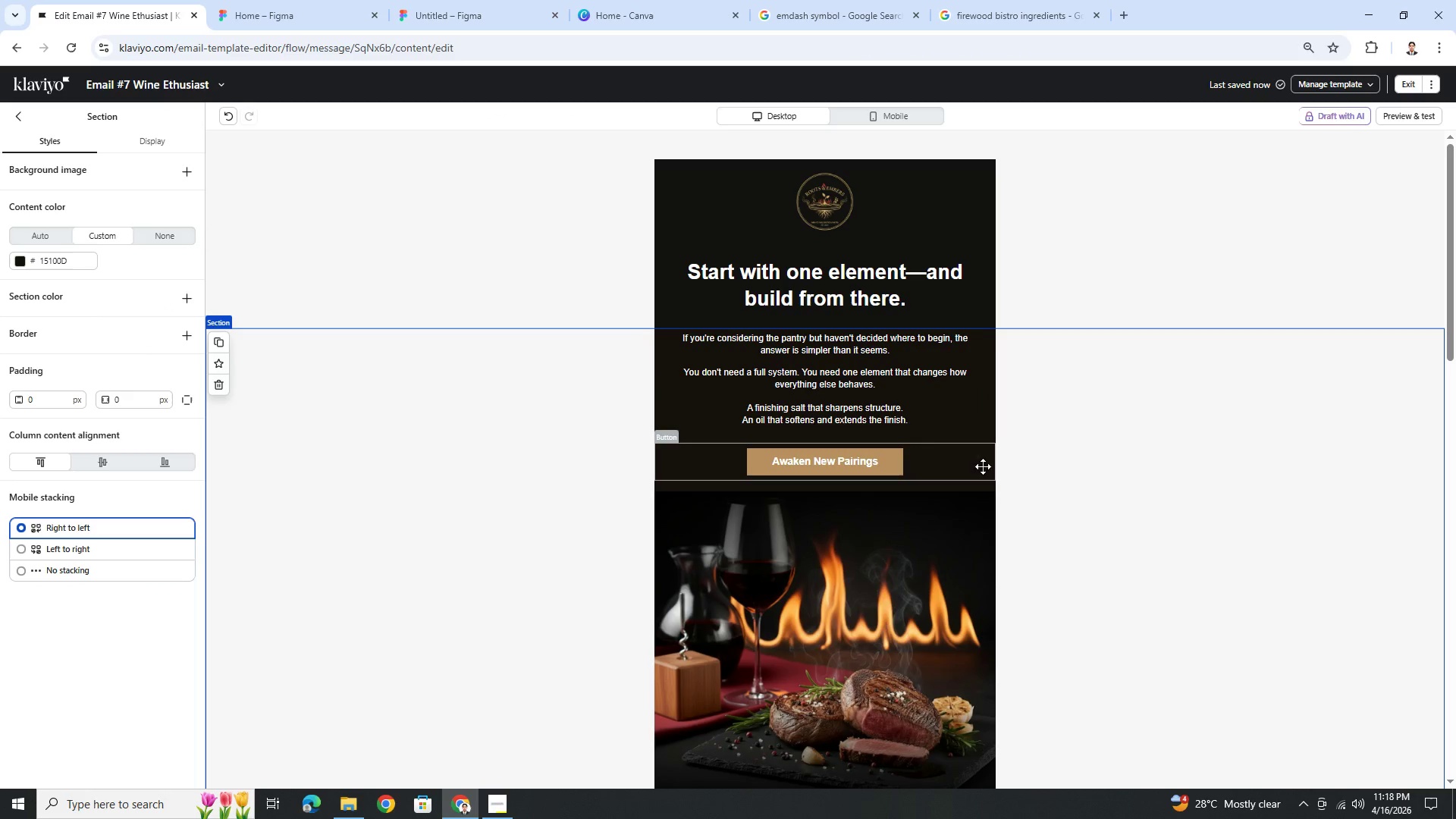 
left_click([908, 419])
 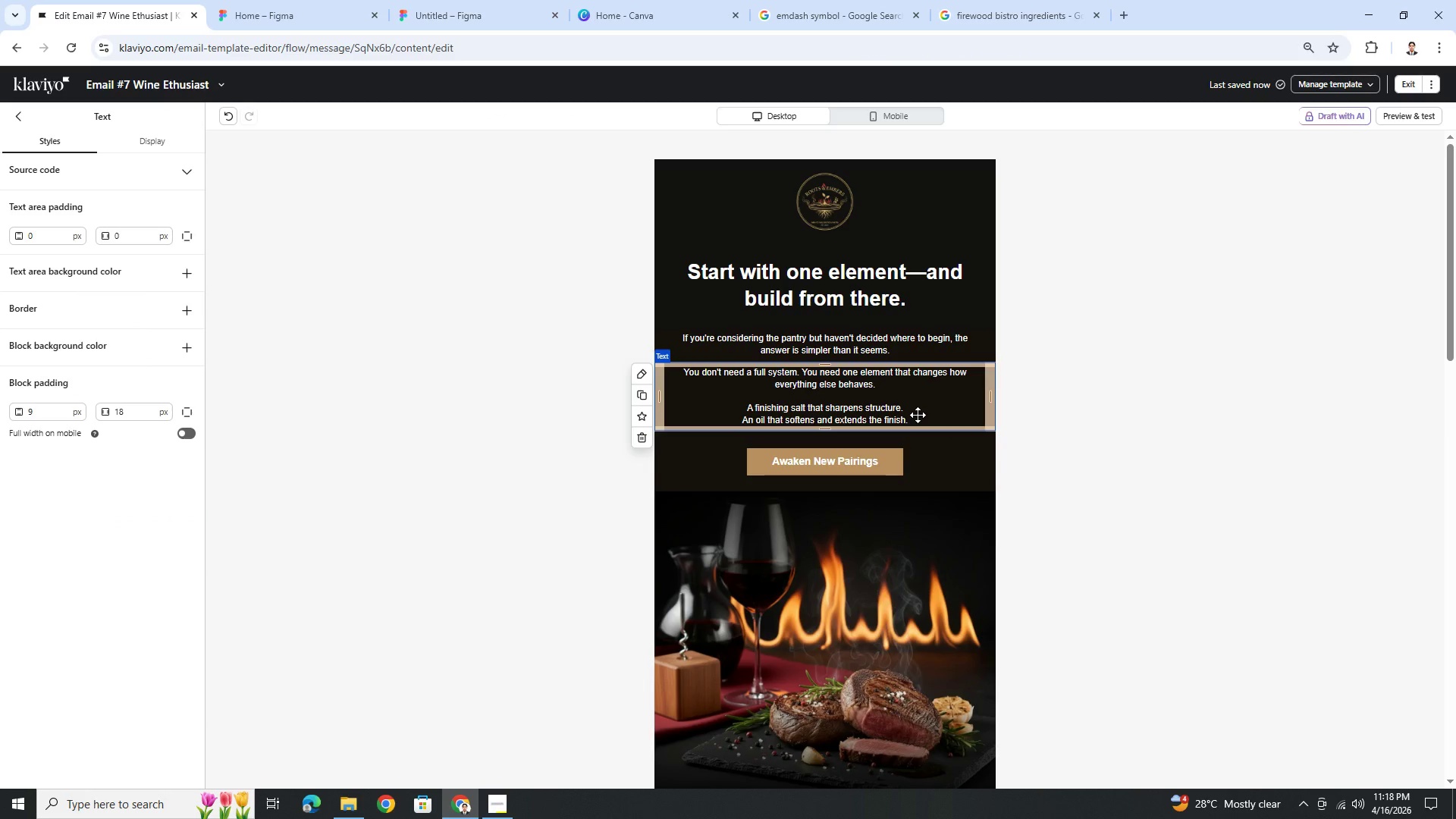 
left_click([918, 415])
 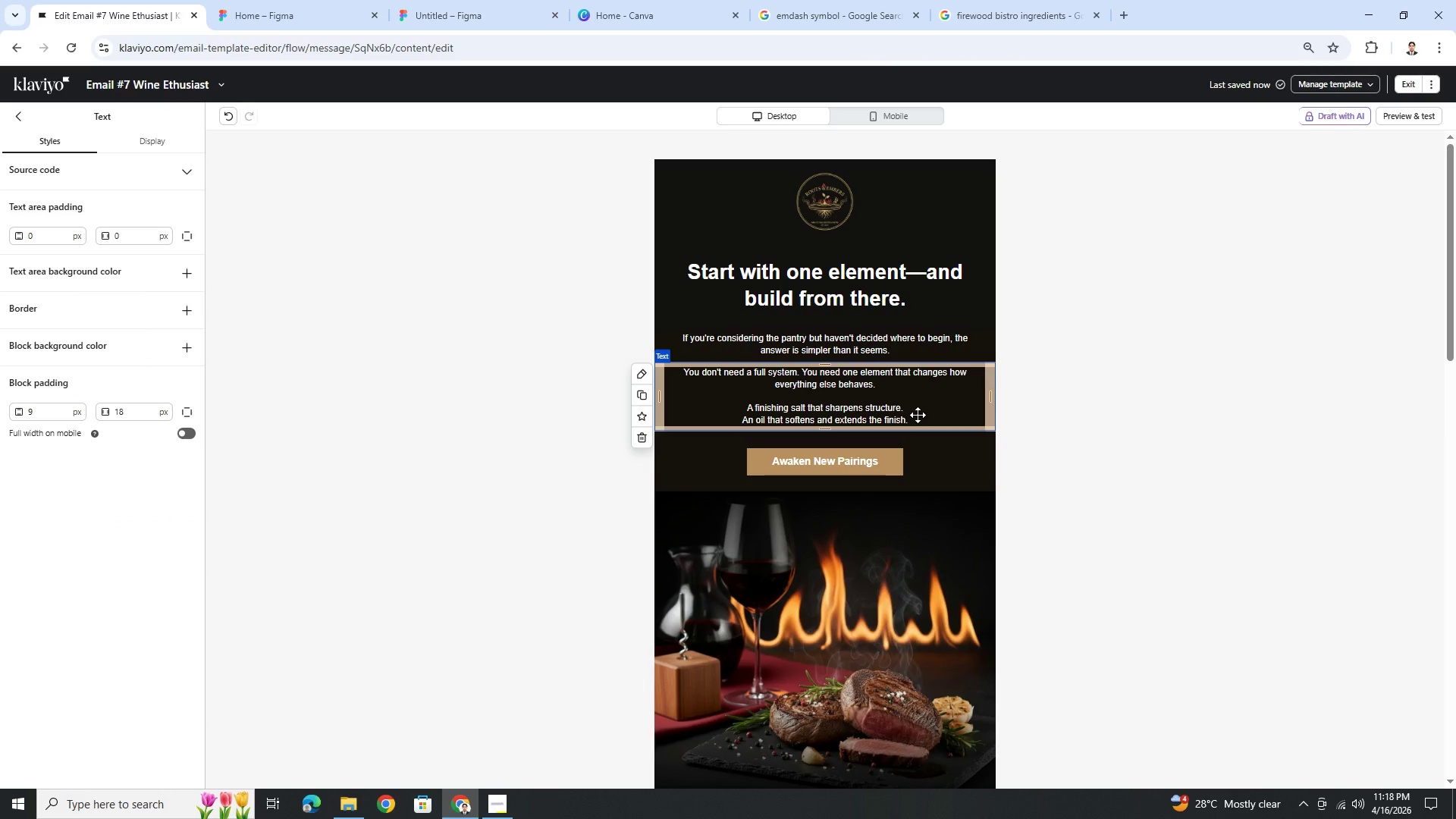 
double_click([918, 415])
 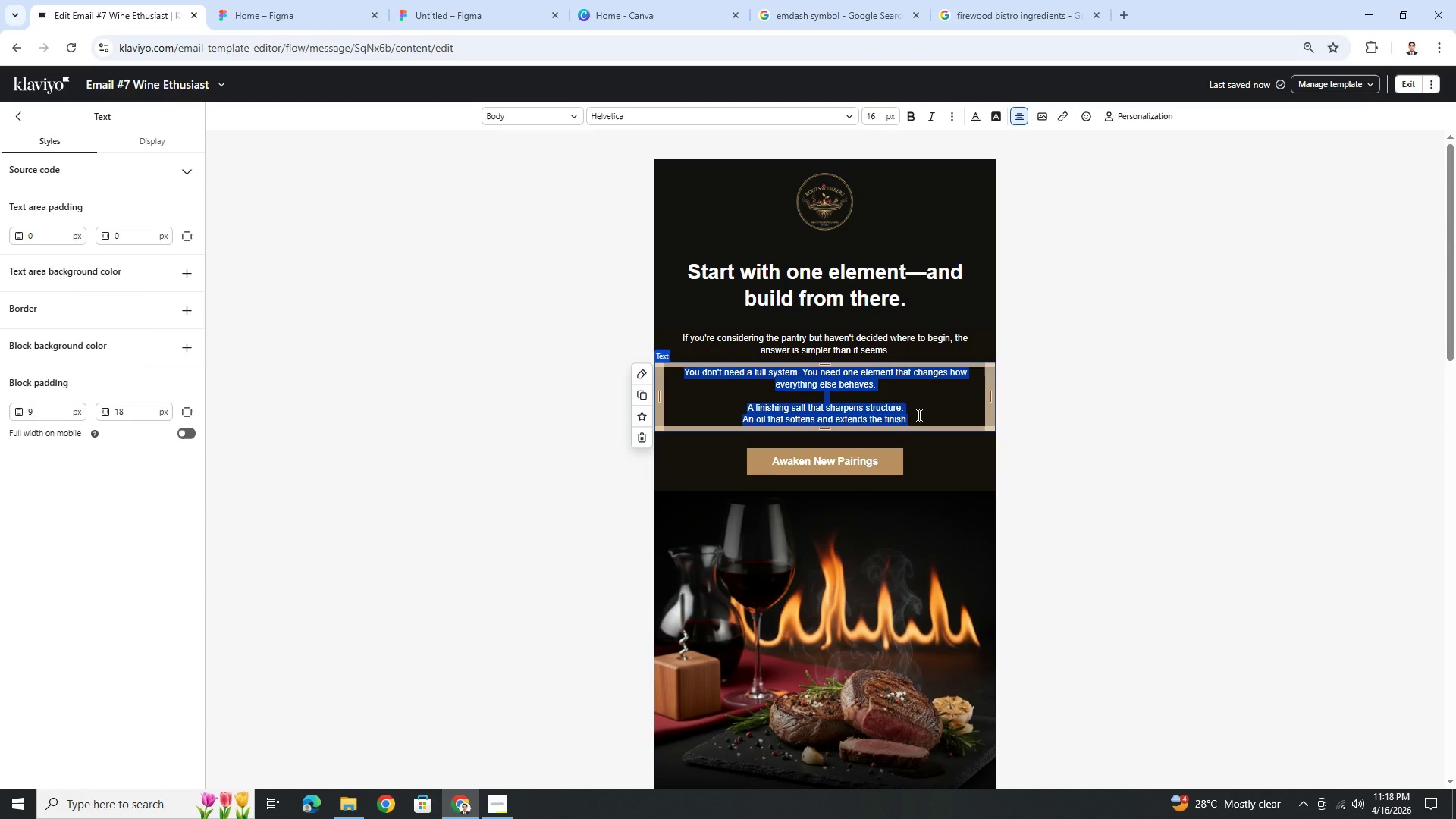 
left_click([918, 415])
 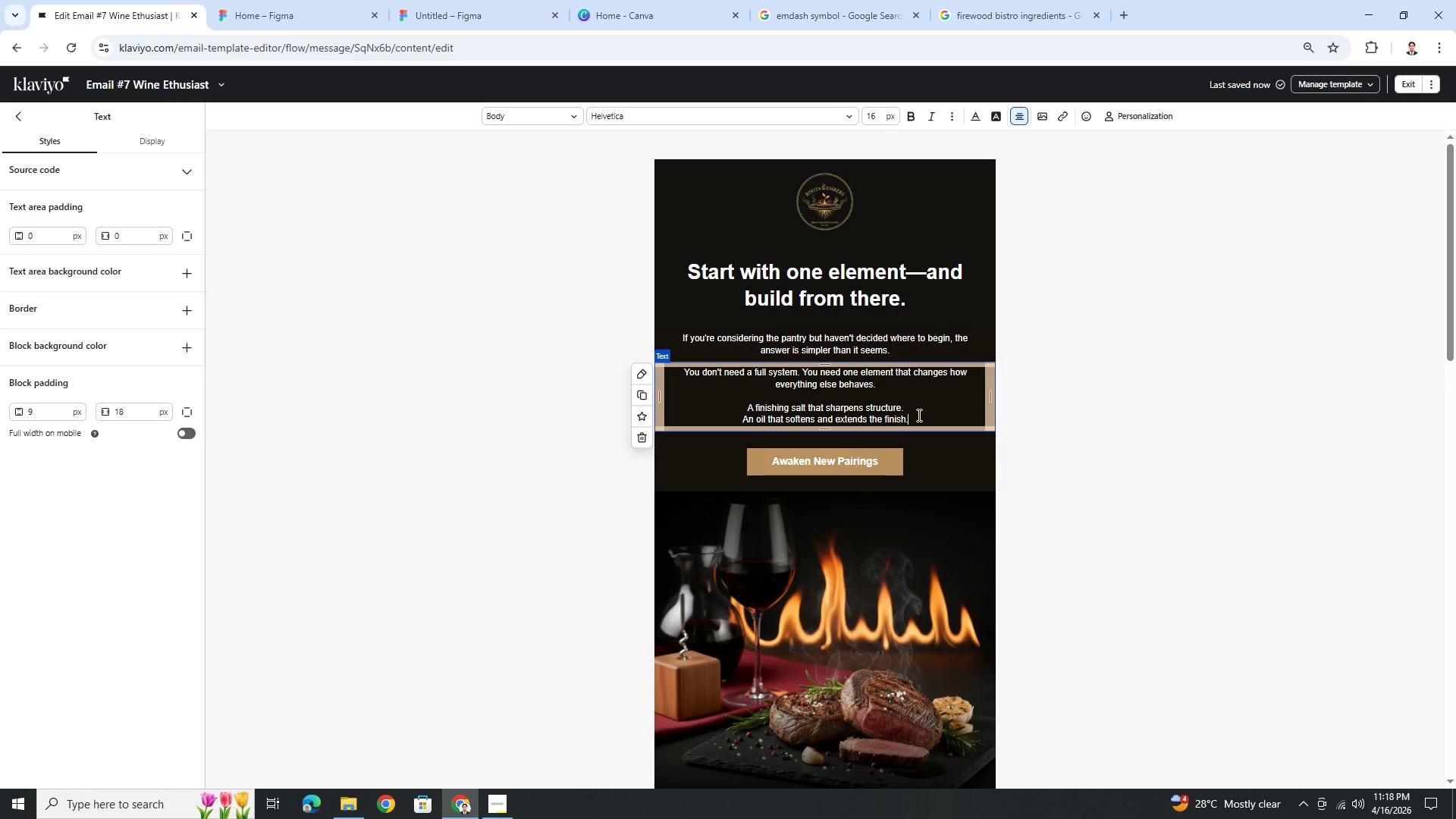 
wait(6.2)
 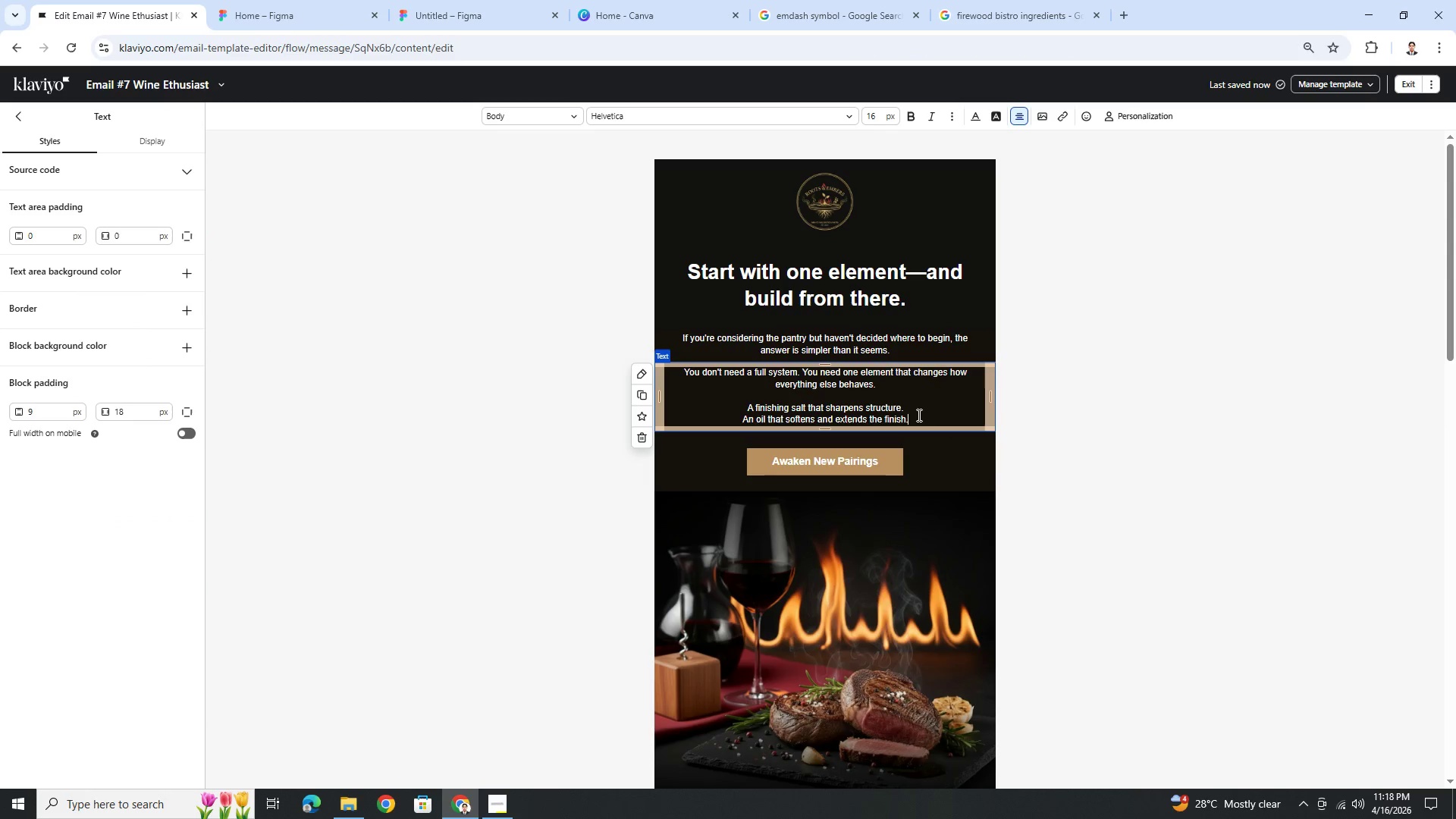 
left_click([1048, 406])
 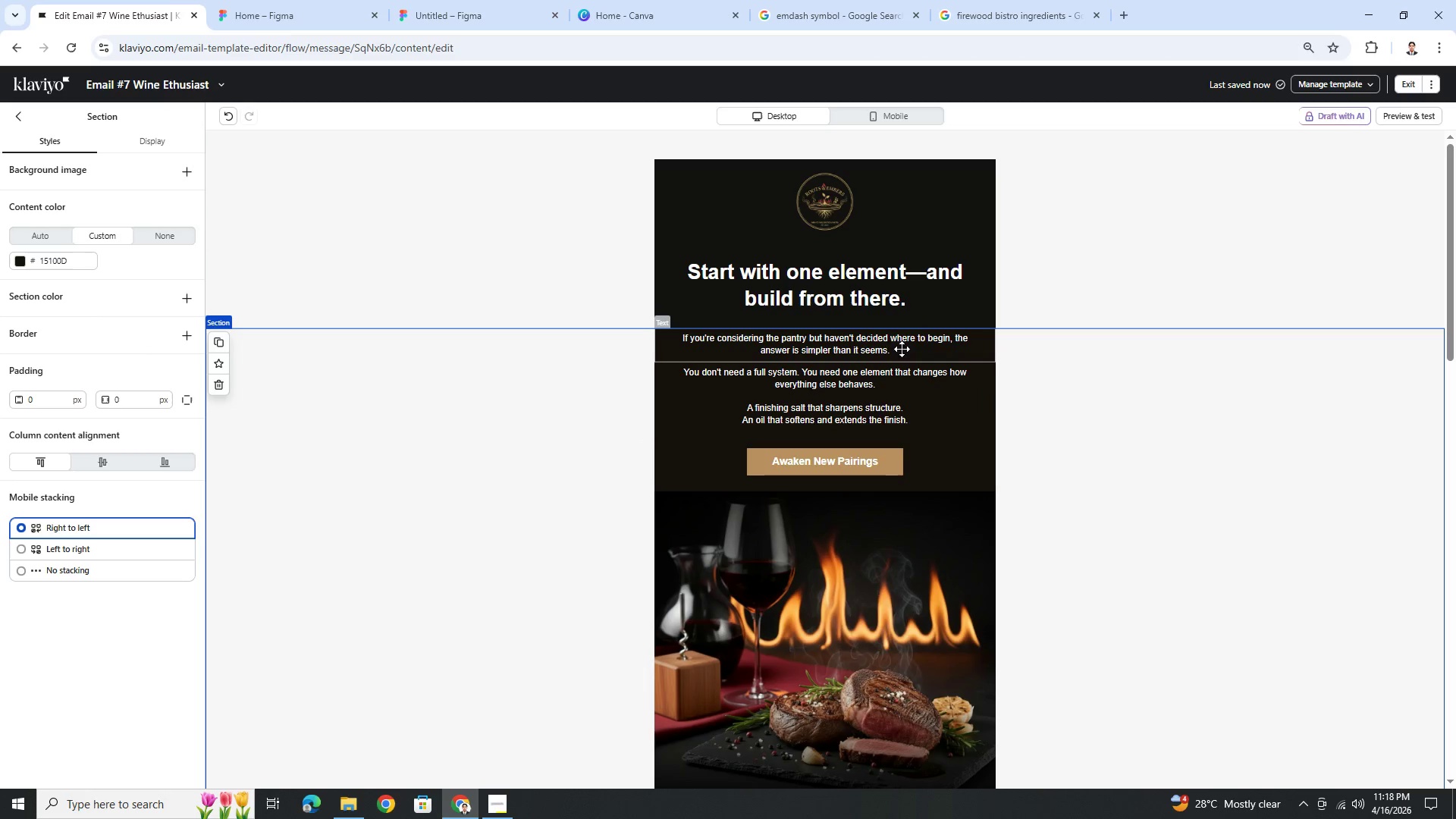 
left_click([894, 344])
 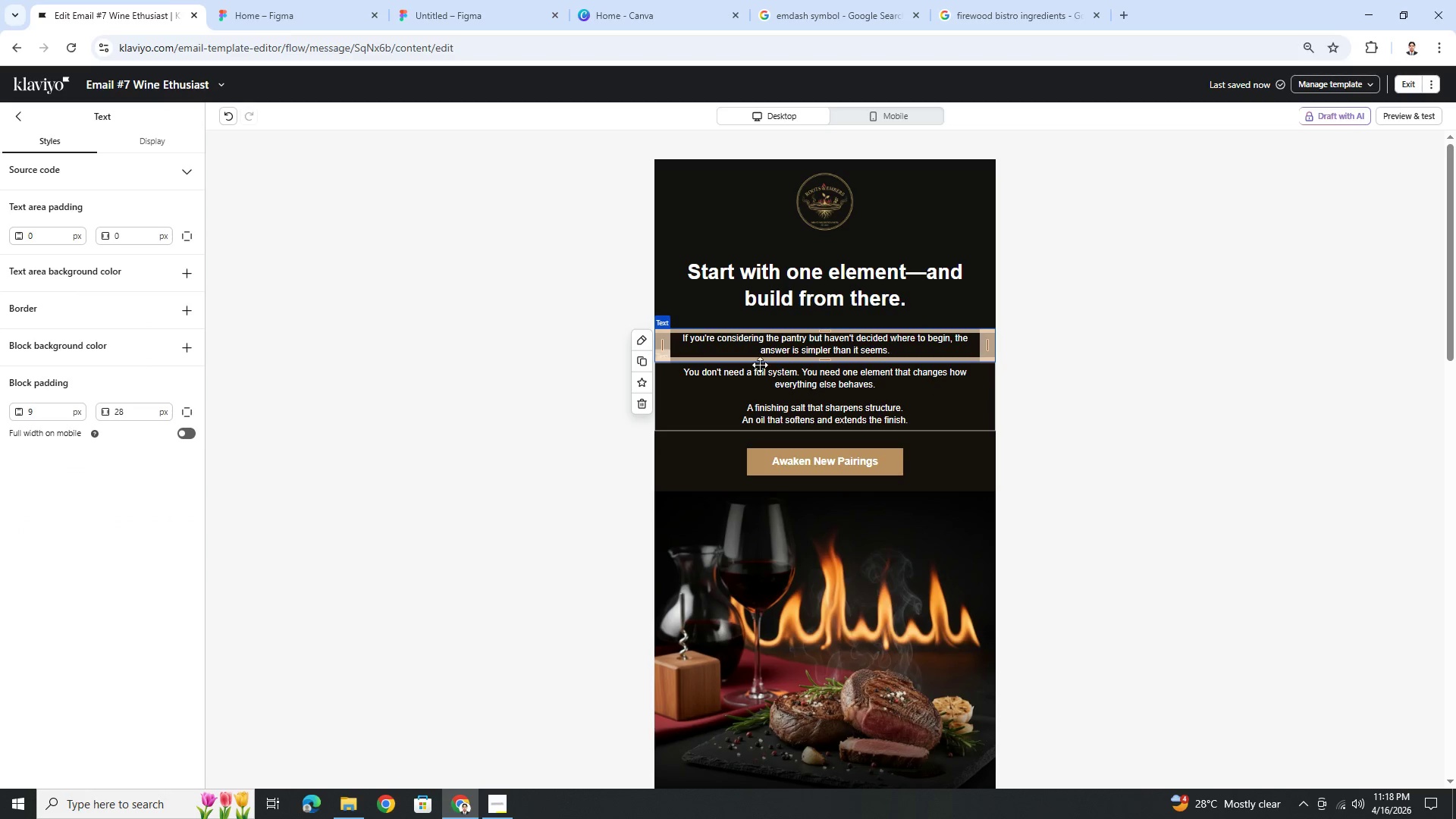 
left_click([641, 360])
 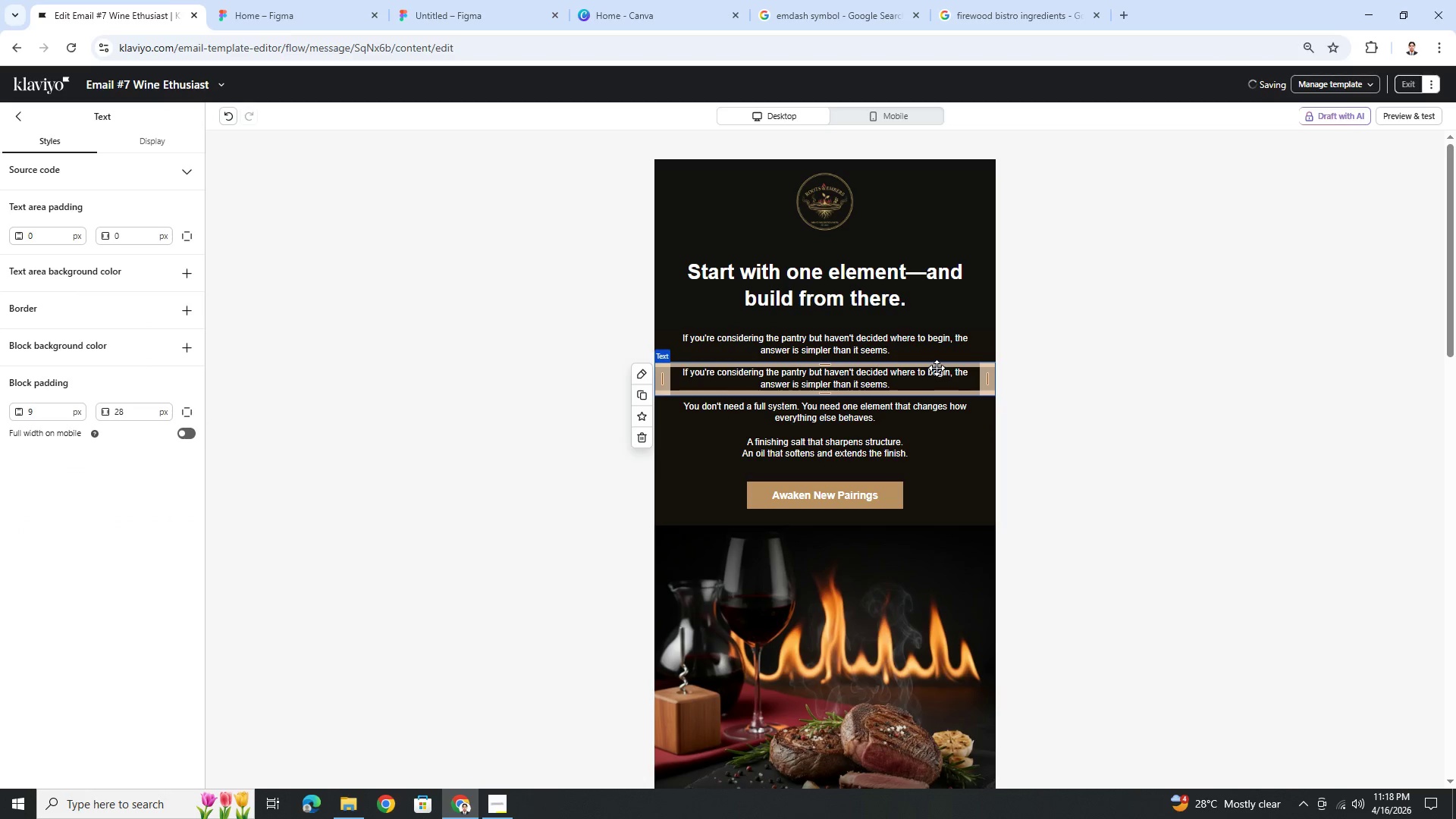 
left_click_drag(start_coordinate=[936, 371], to_coordinate=[934, 488])
 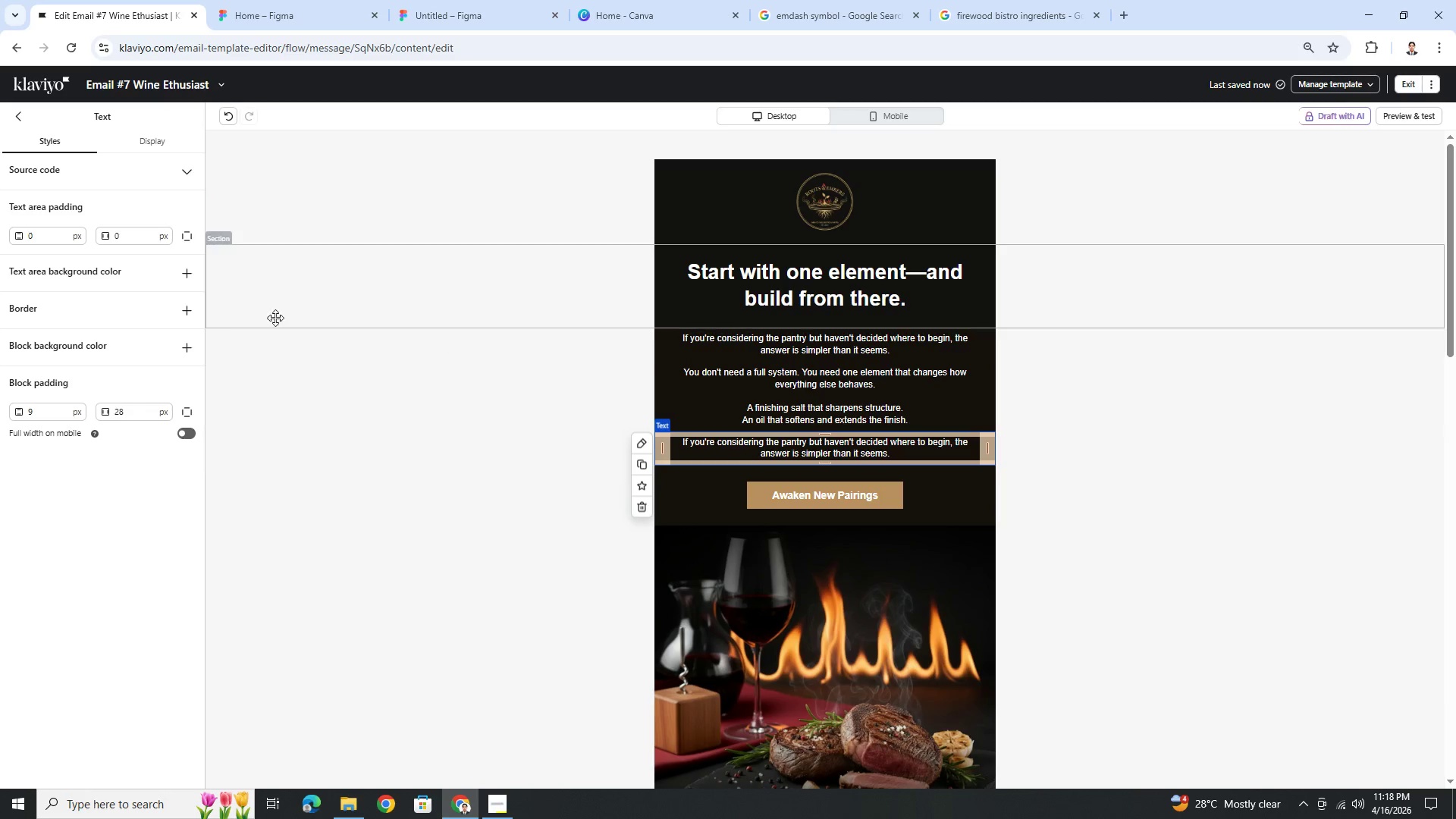 
left_click([15, 120])
 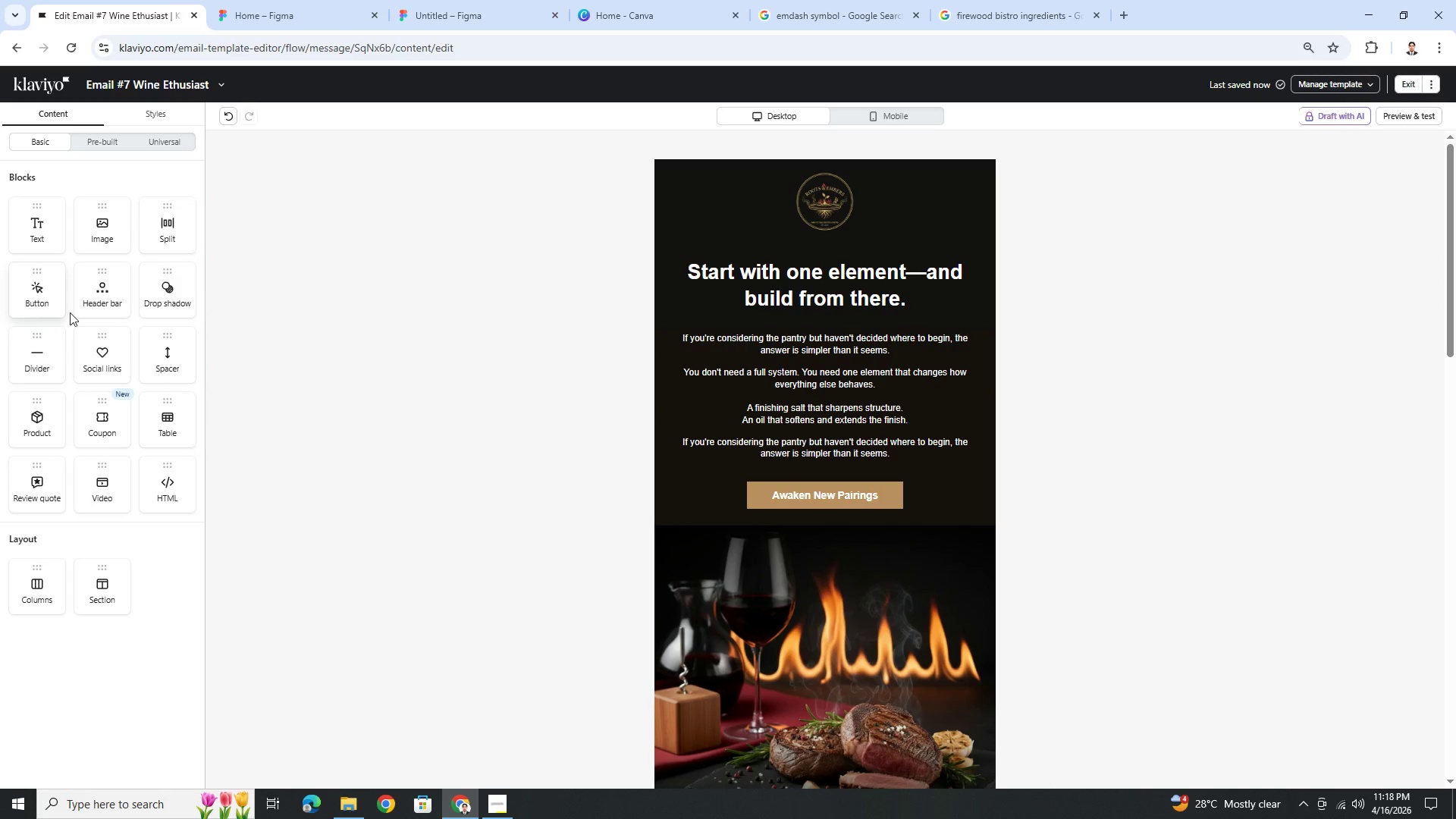 
wait(5.45)
 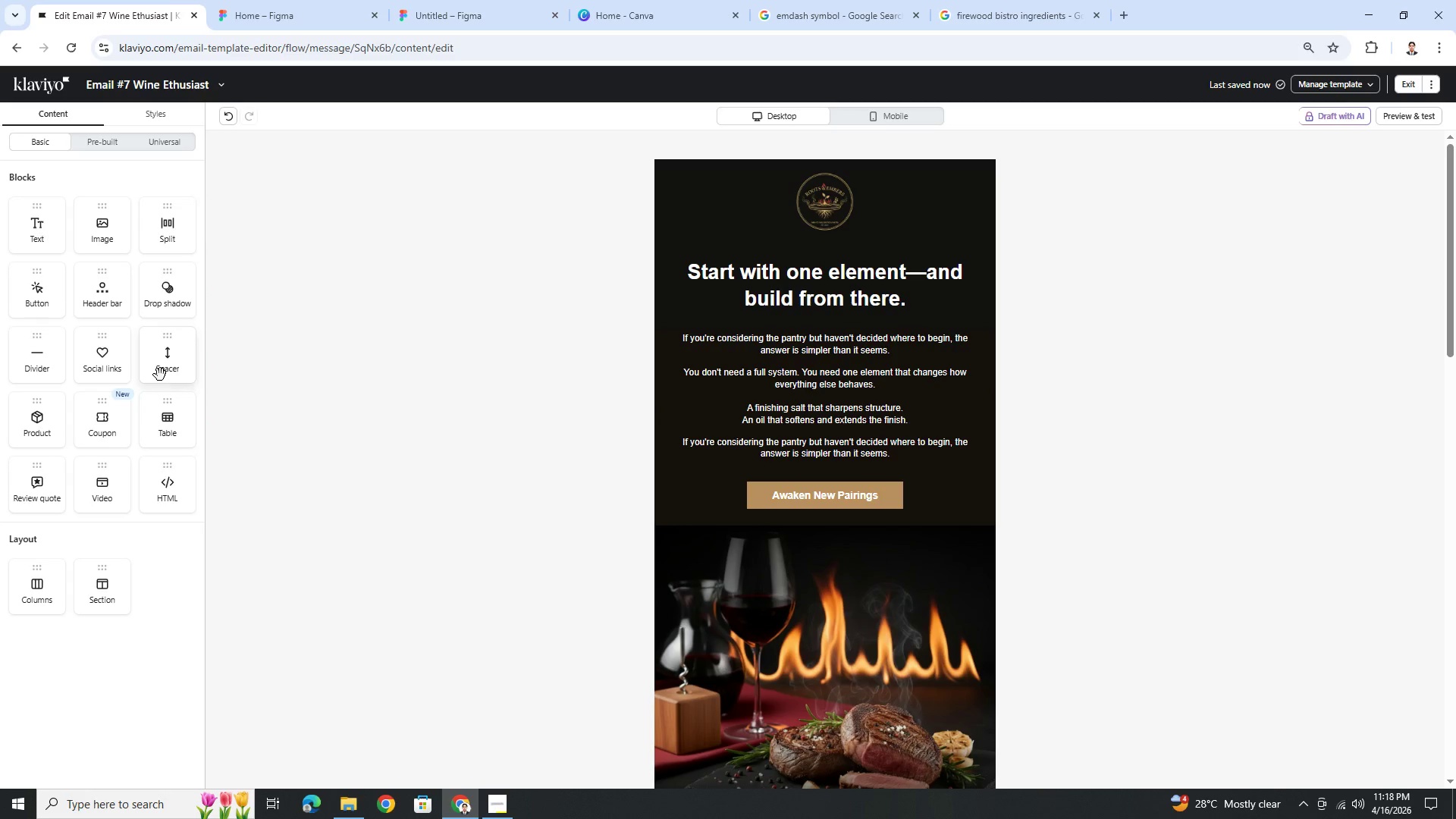 
left_click_drag(start_coordinate=[166, 368], to_coordinate=[817, 435])
 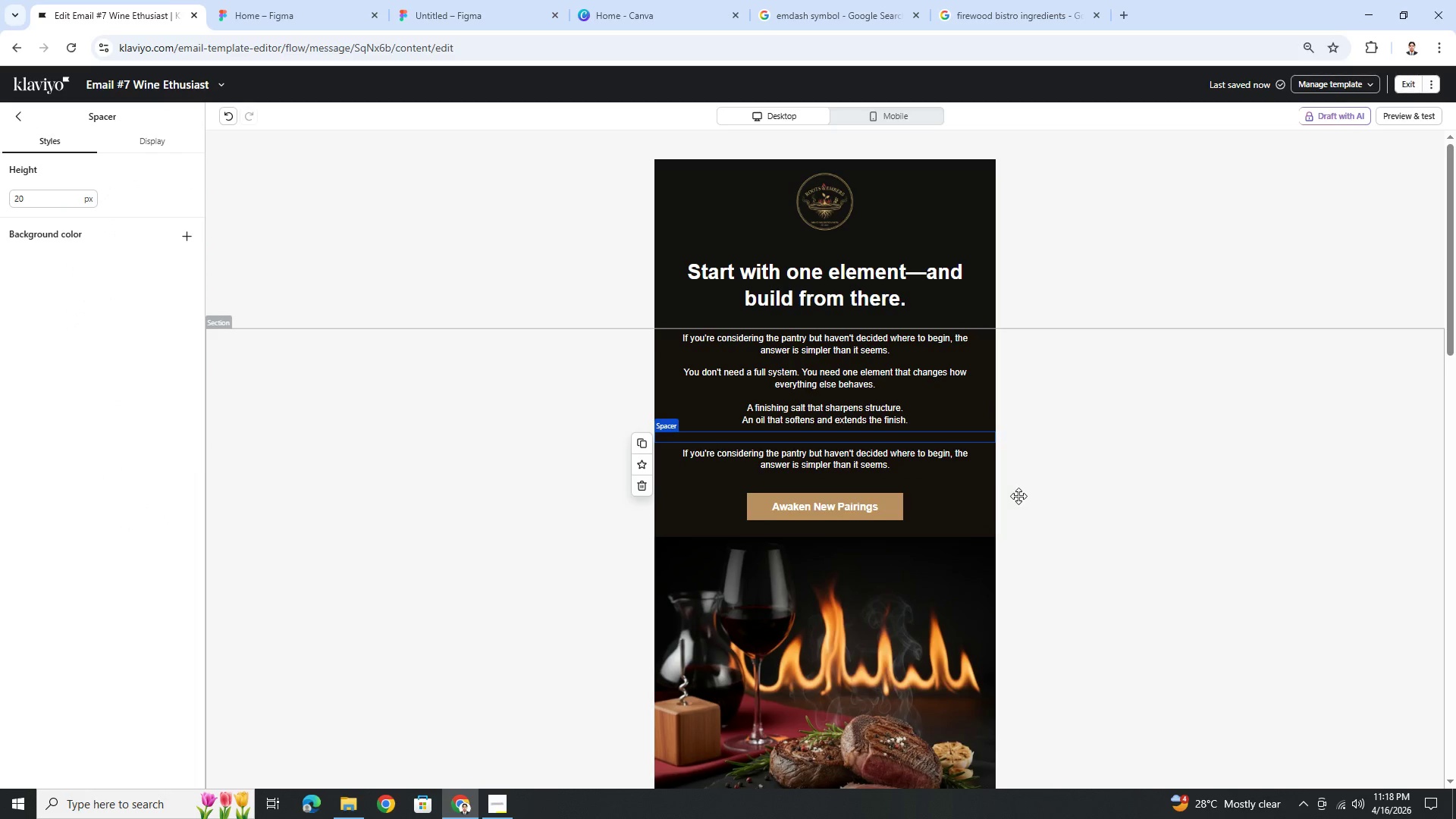 
left_click([1040, 497])
 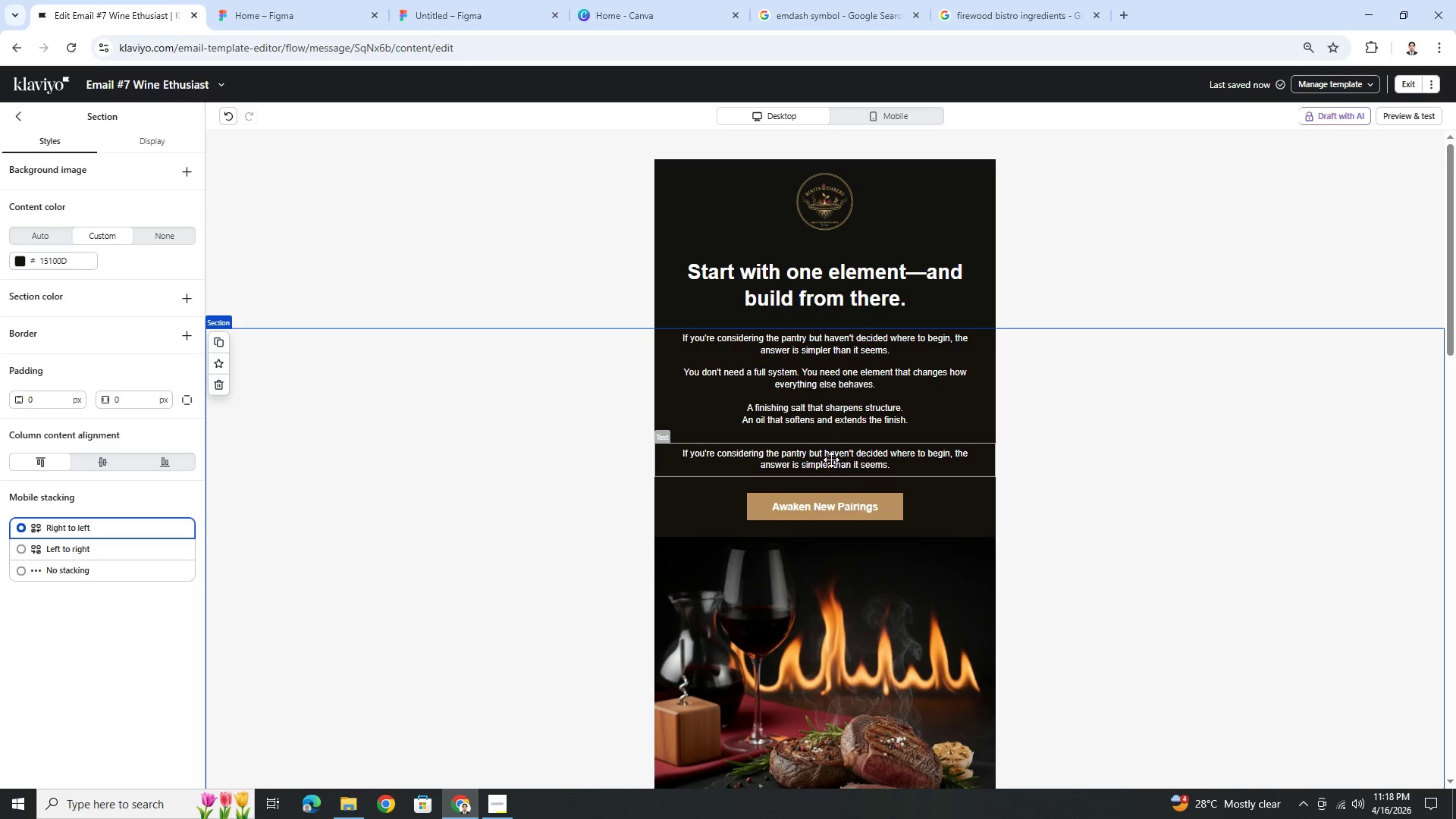 
double_click([830, 460])
 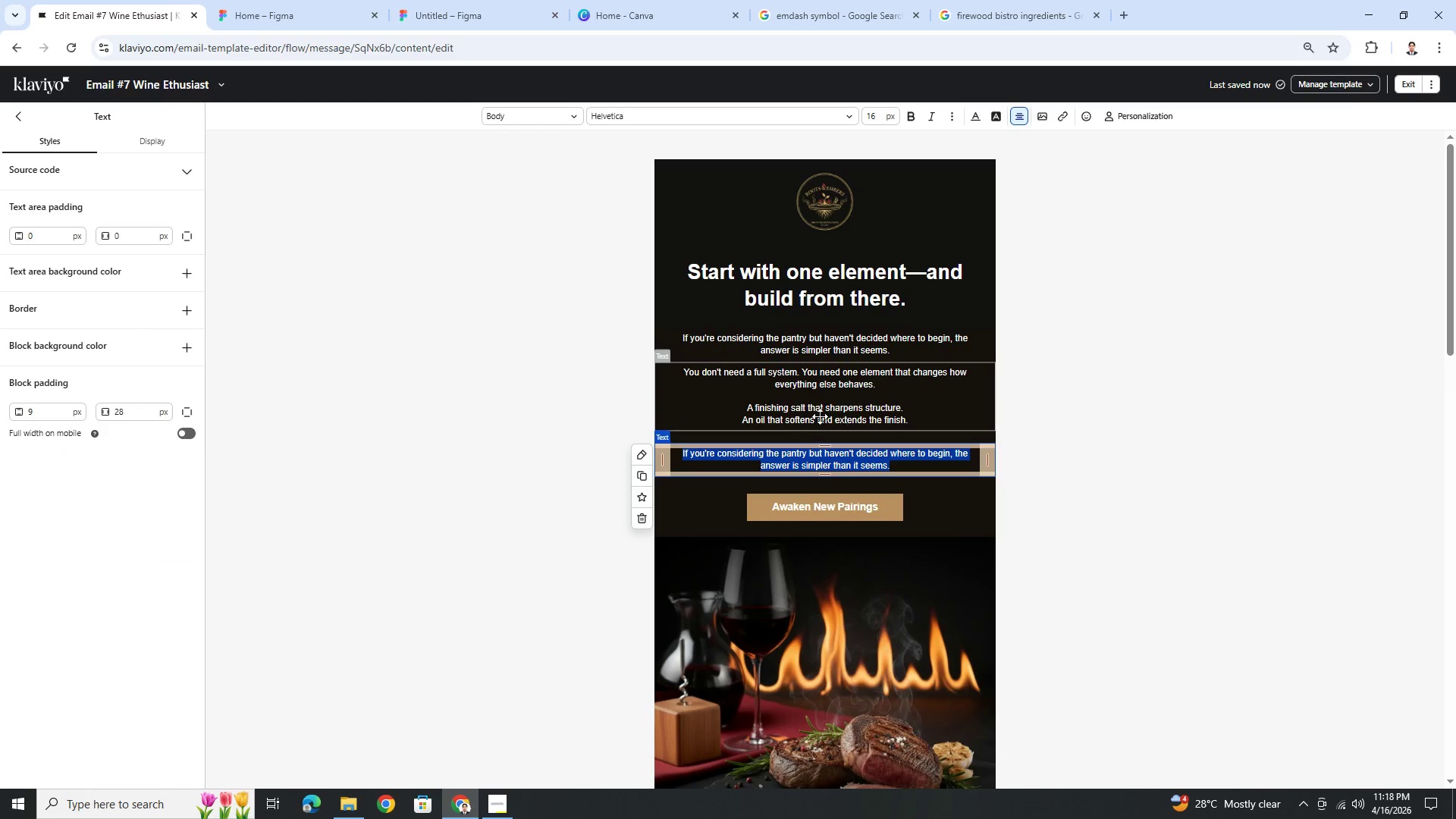 
double_click([771, 405])
 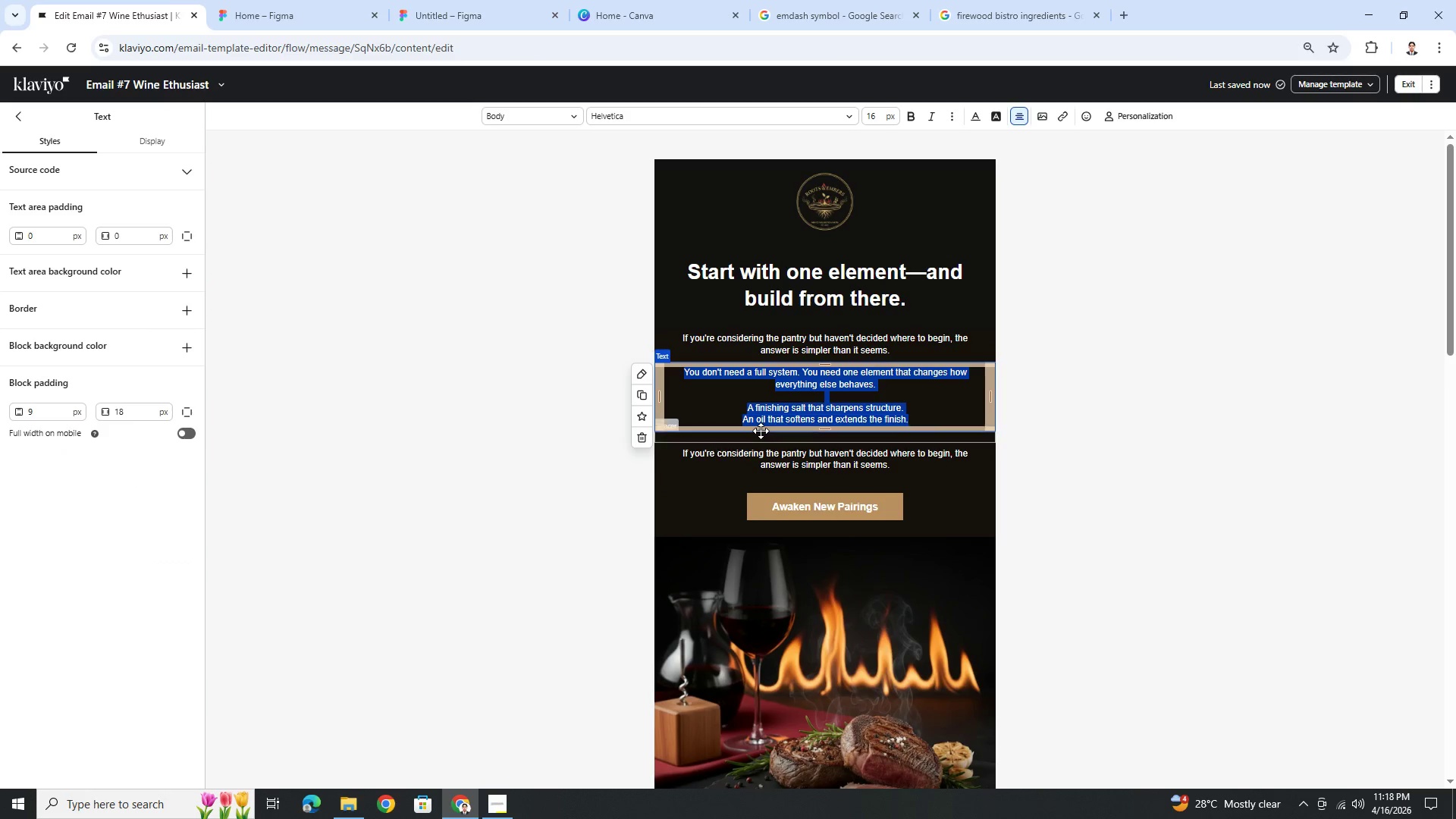 
left_click([745, 419])
 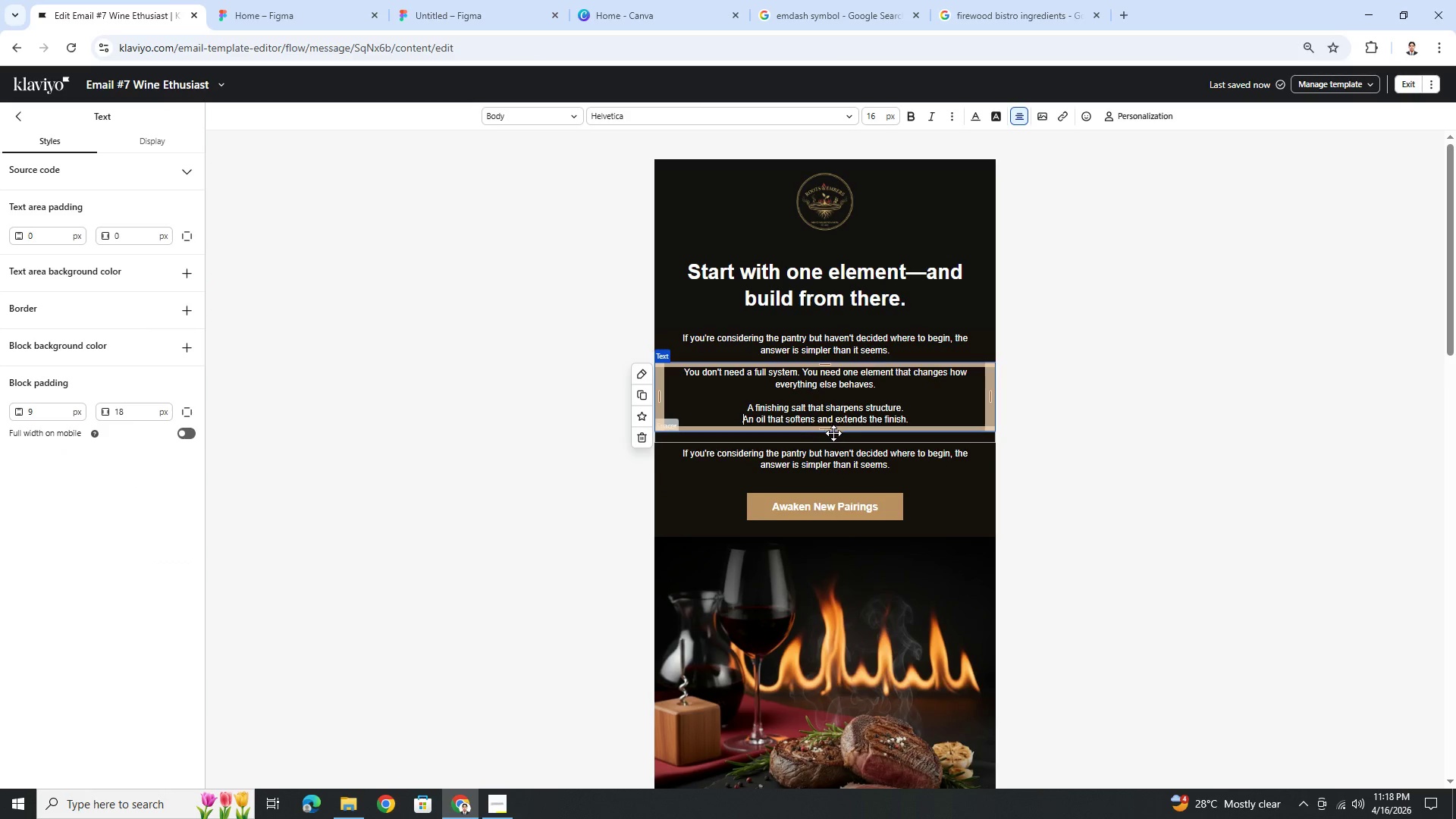 
key(Backspace)
 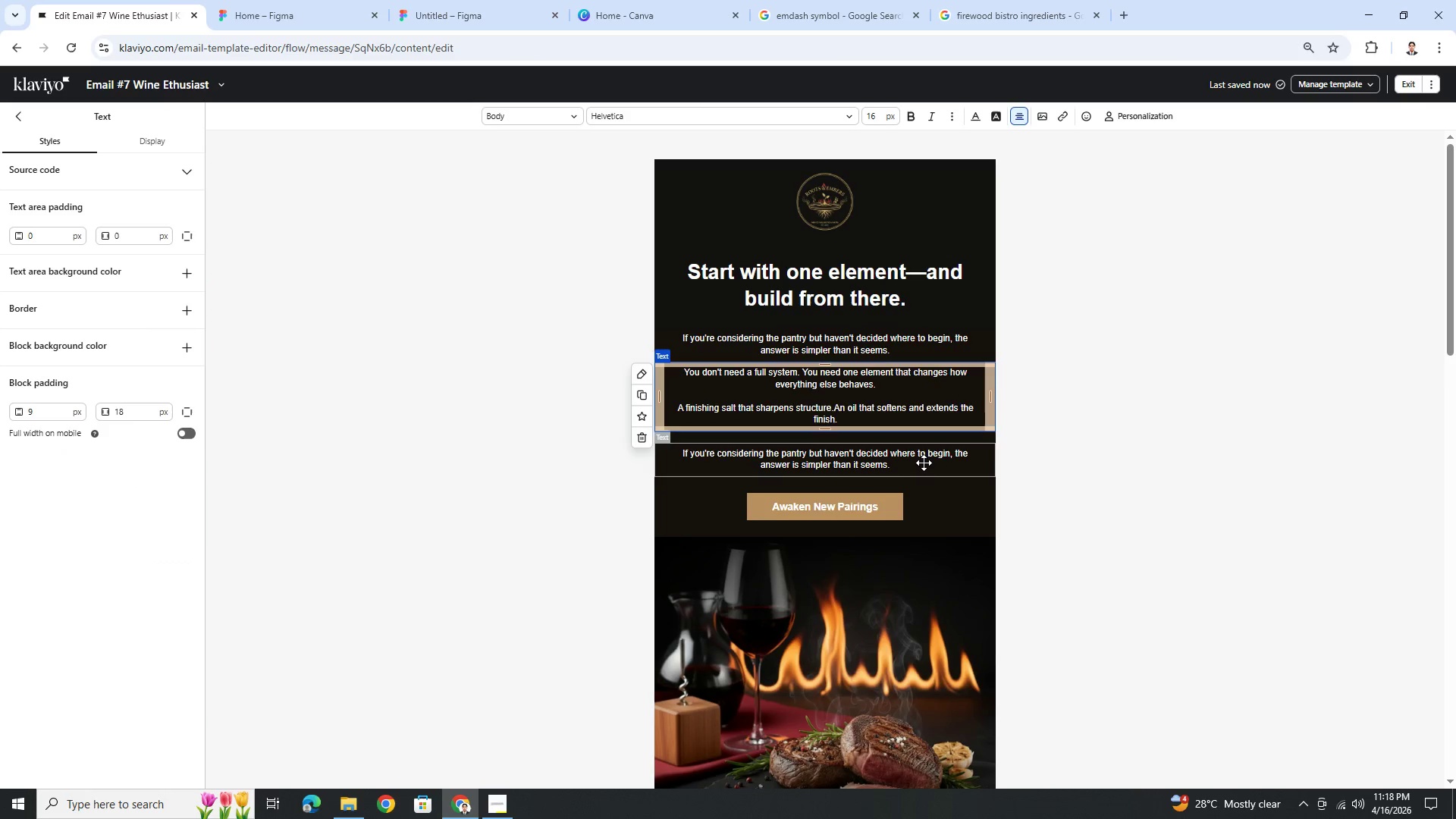 
key(Space)
 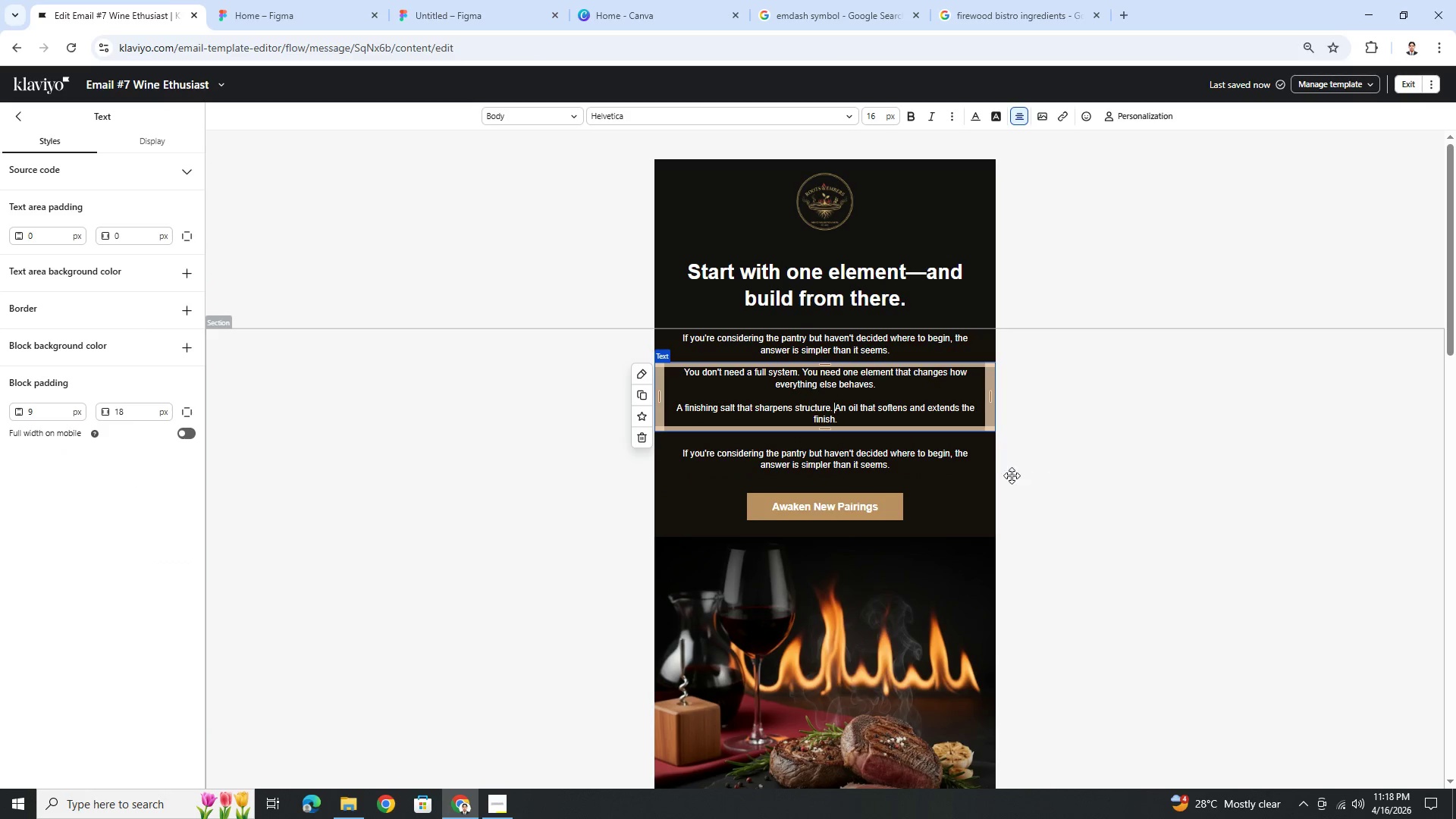 
key(Enter)
 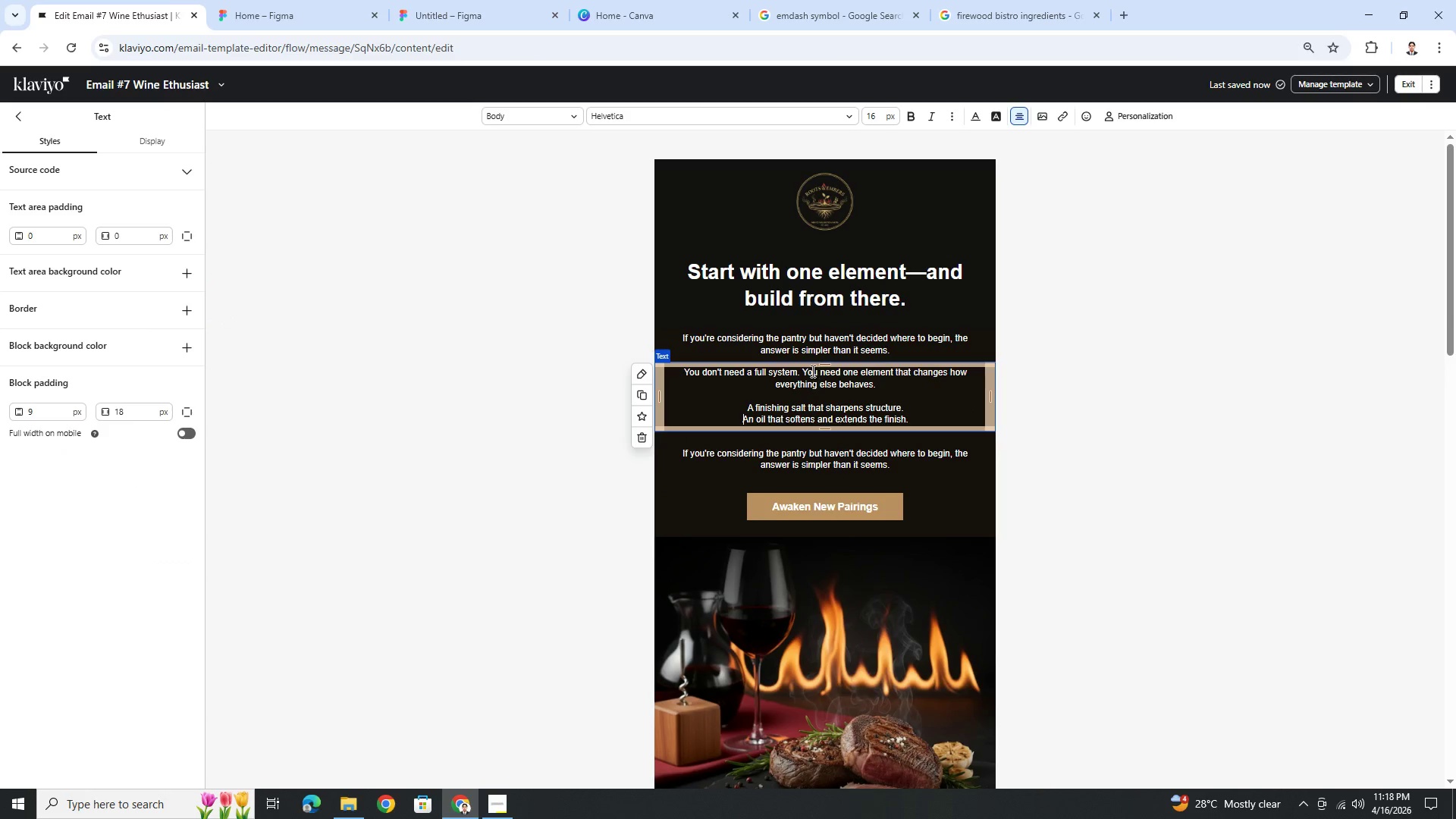 
left_click([803, 370])
 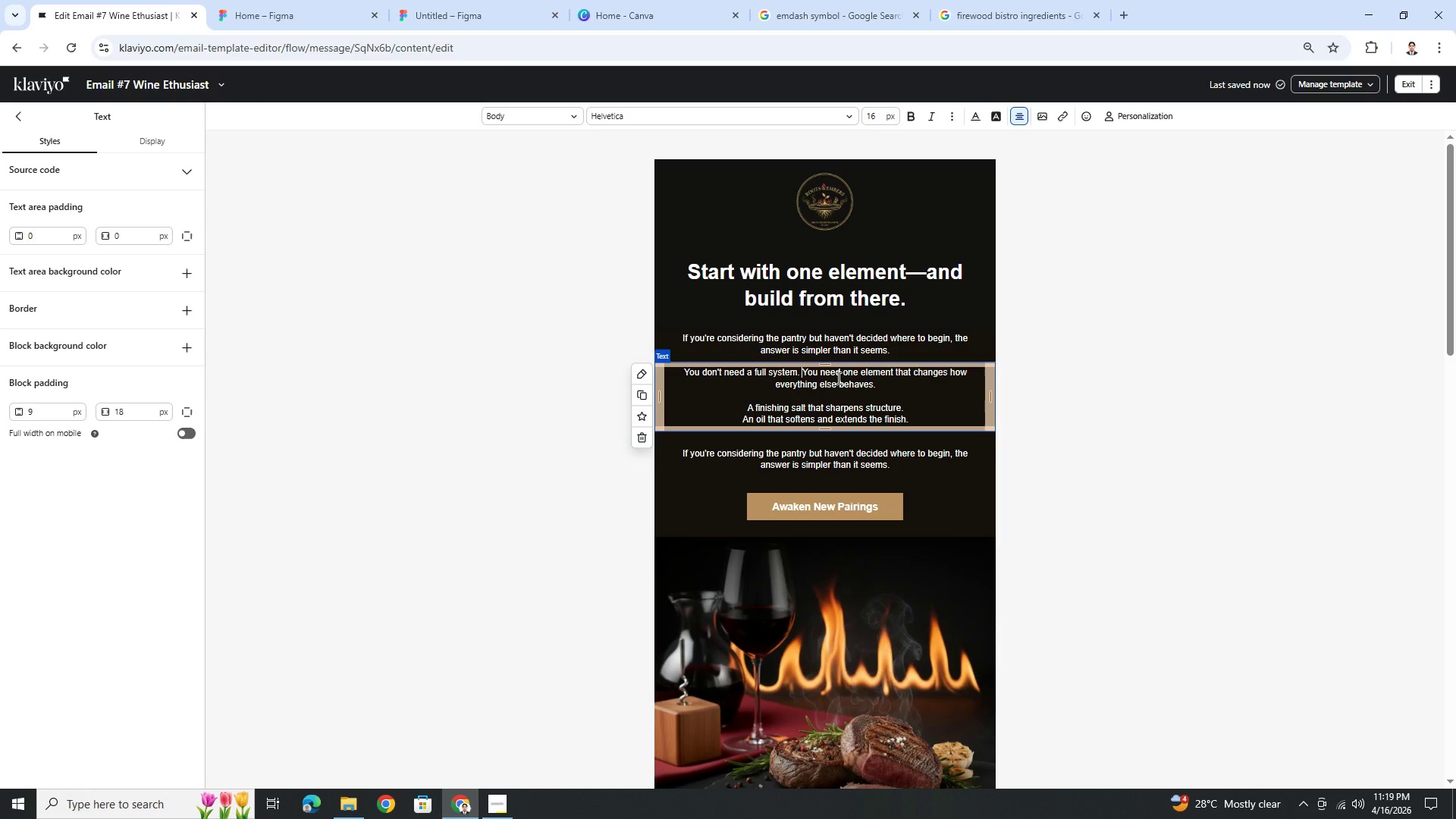 
key(Enter)
 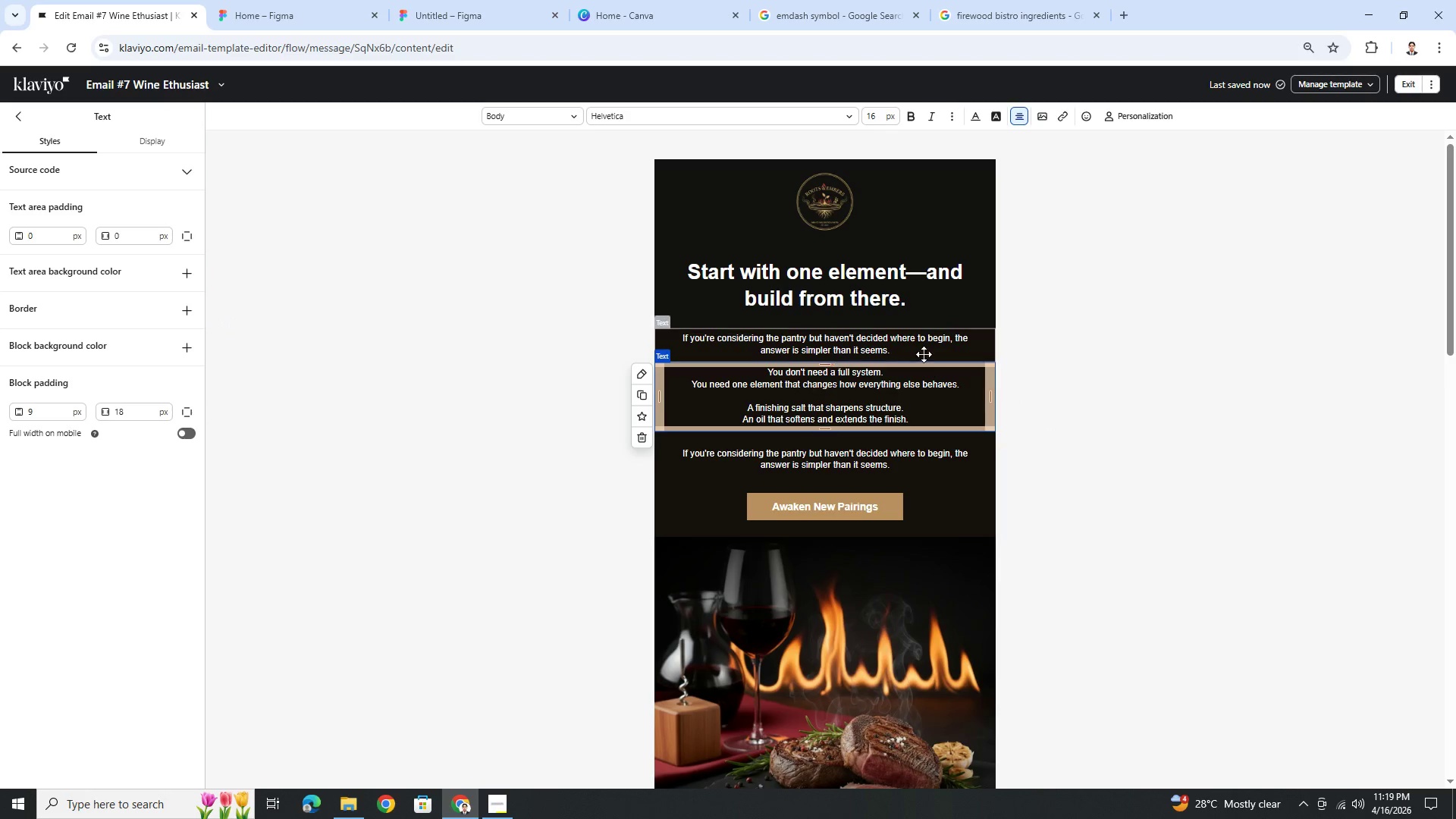 
left_click([1084, 430])
 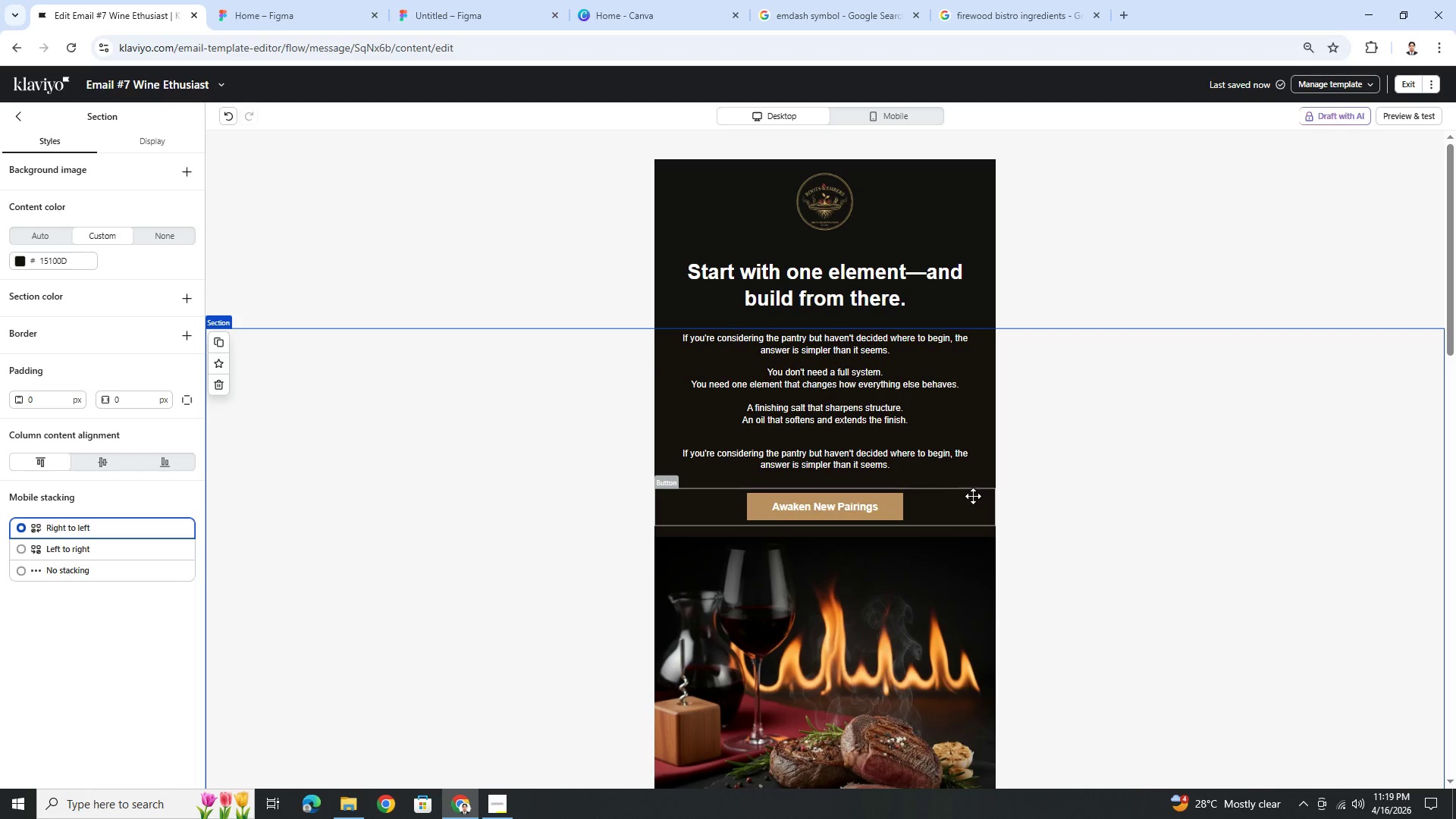 
double_click([921, 459])
 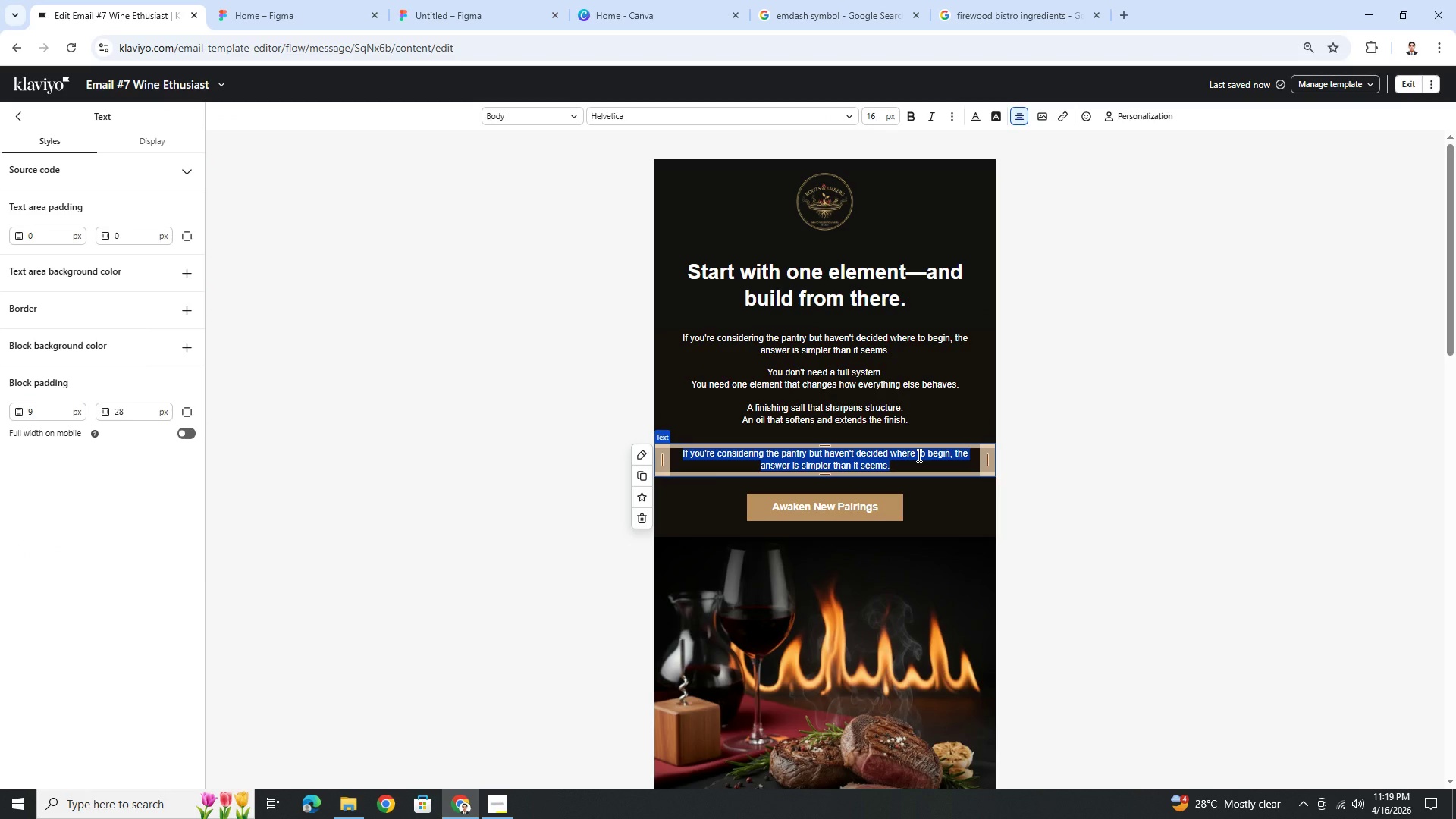 
type(From there, pairing becomes easier)
 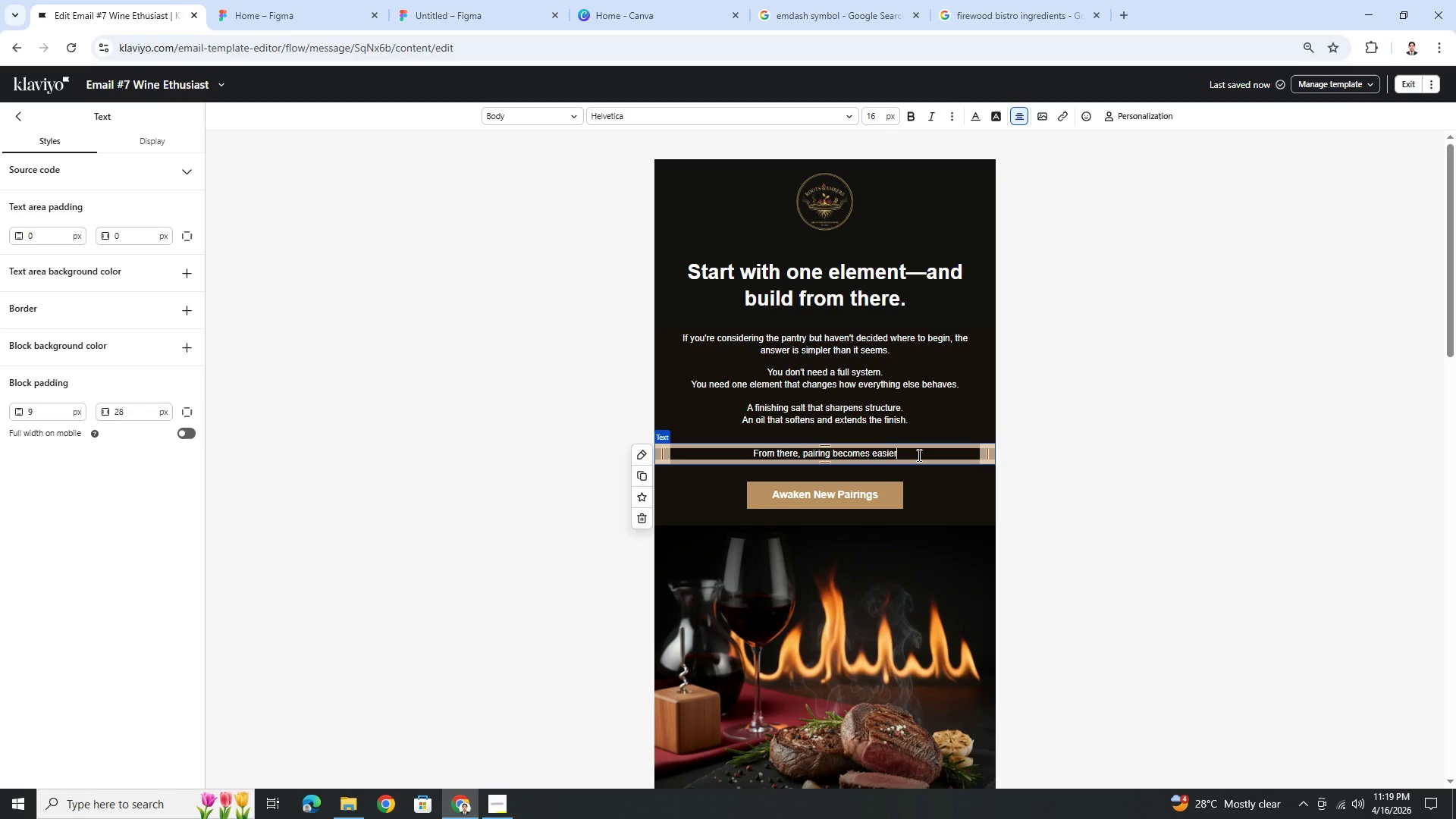 
key(Control+V)
 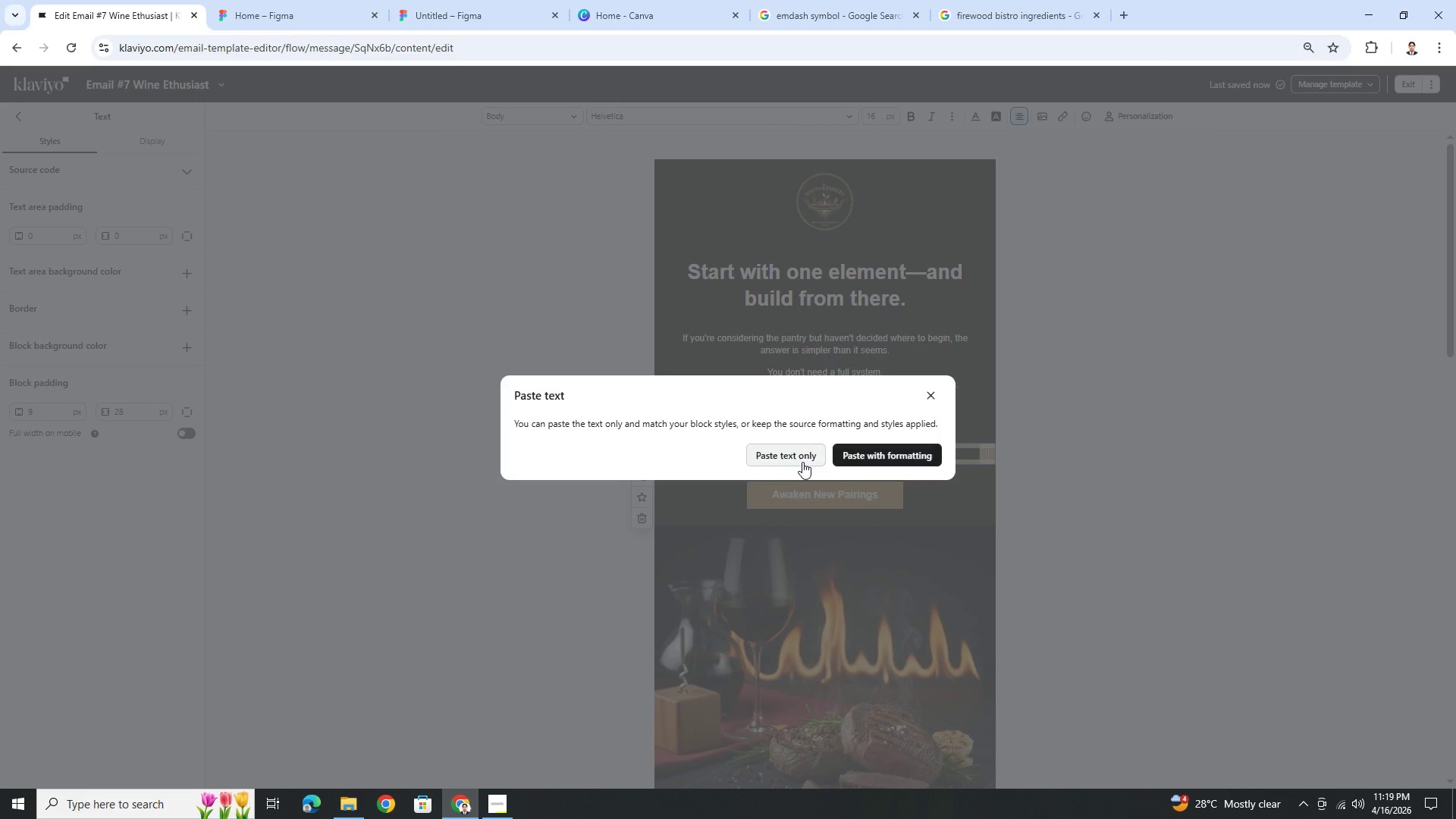 
left_click([800, 461])
 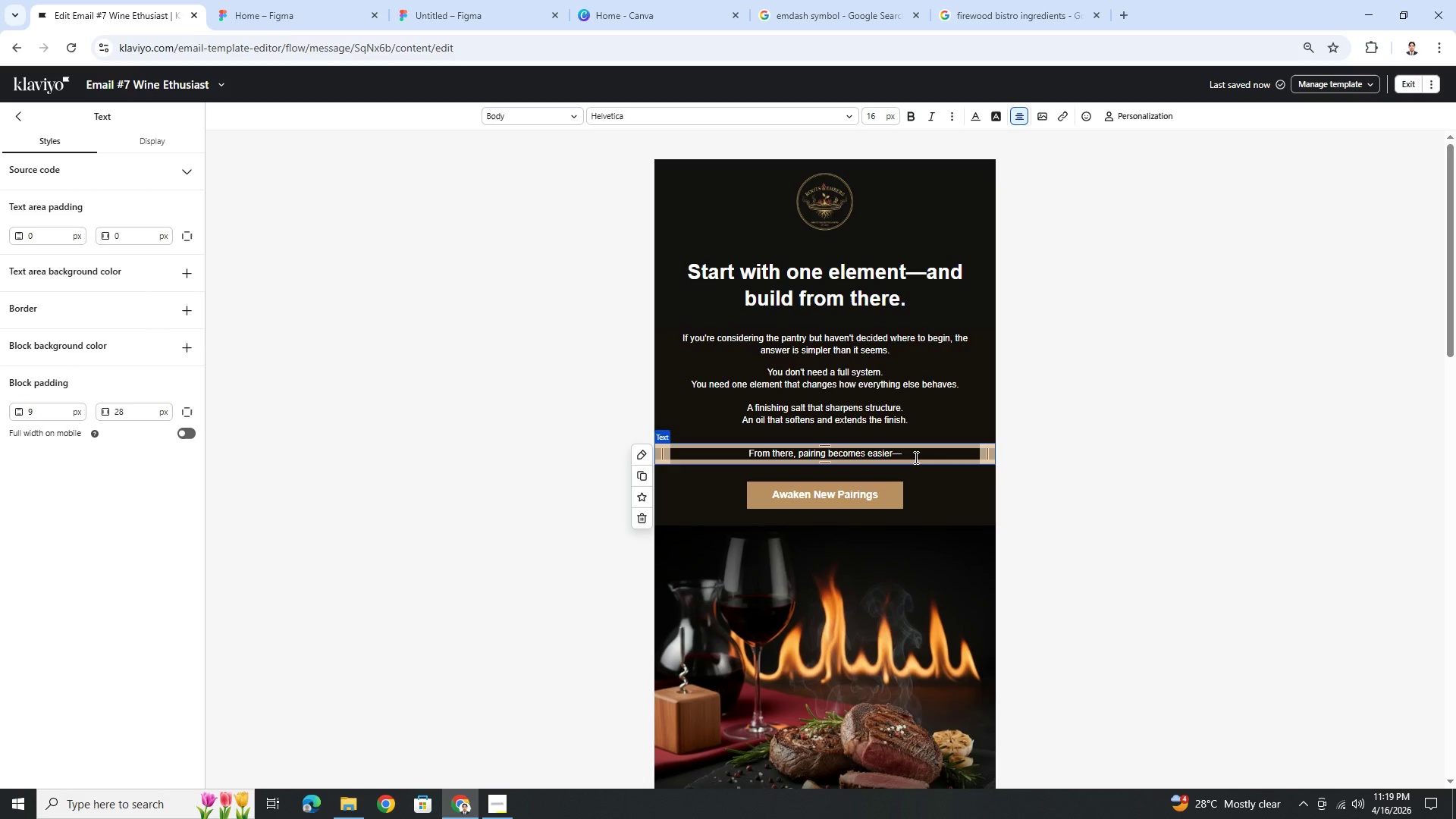 
left_click([915, 457])
 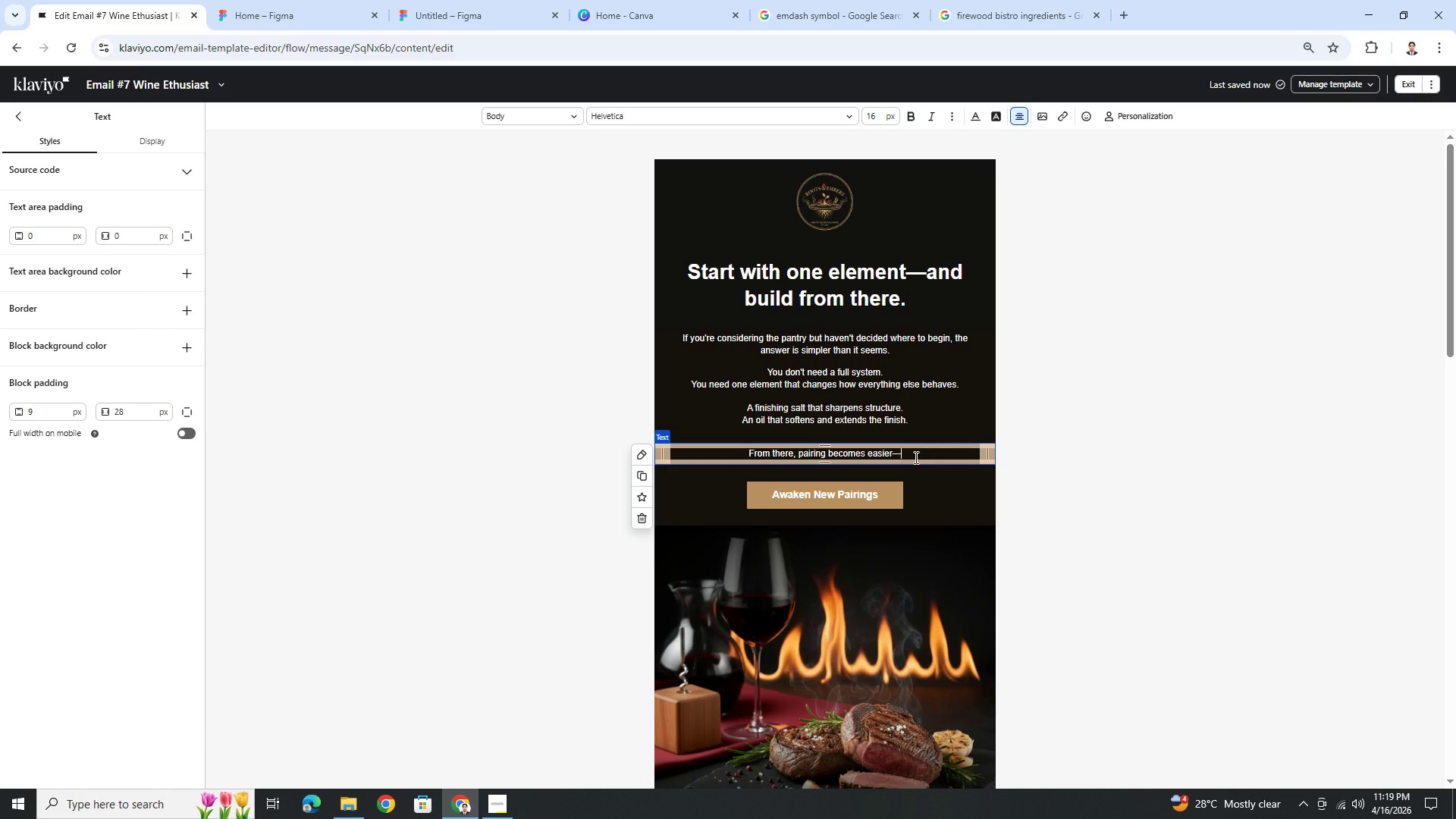 
type(and more consisent.)
 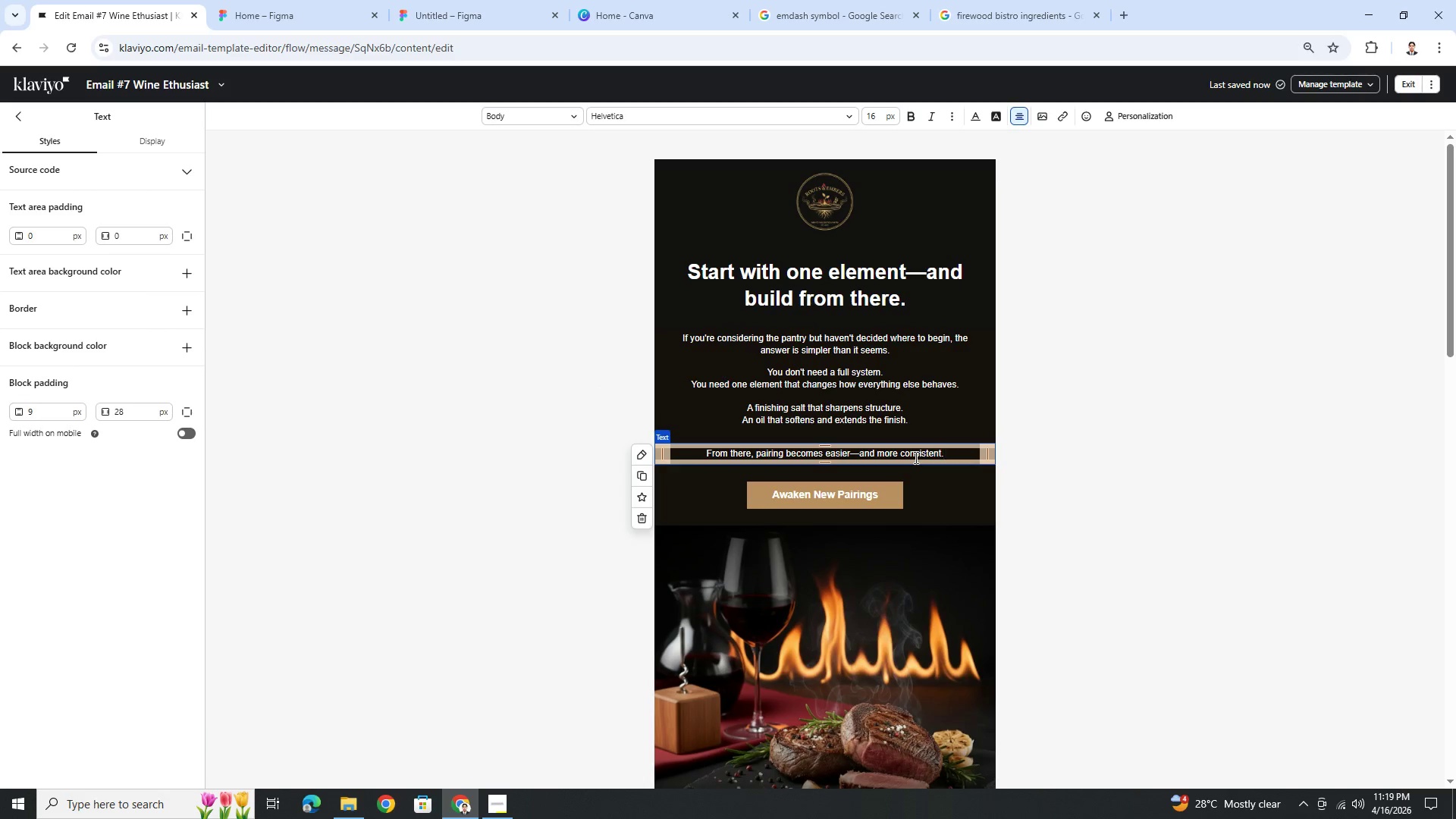 
left_click([1169, 580])
 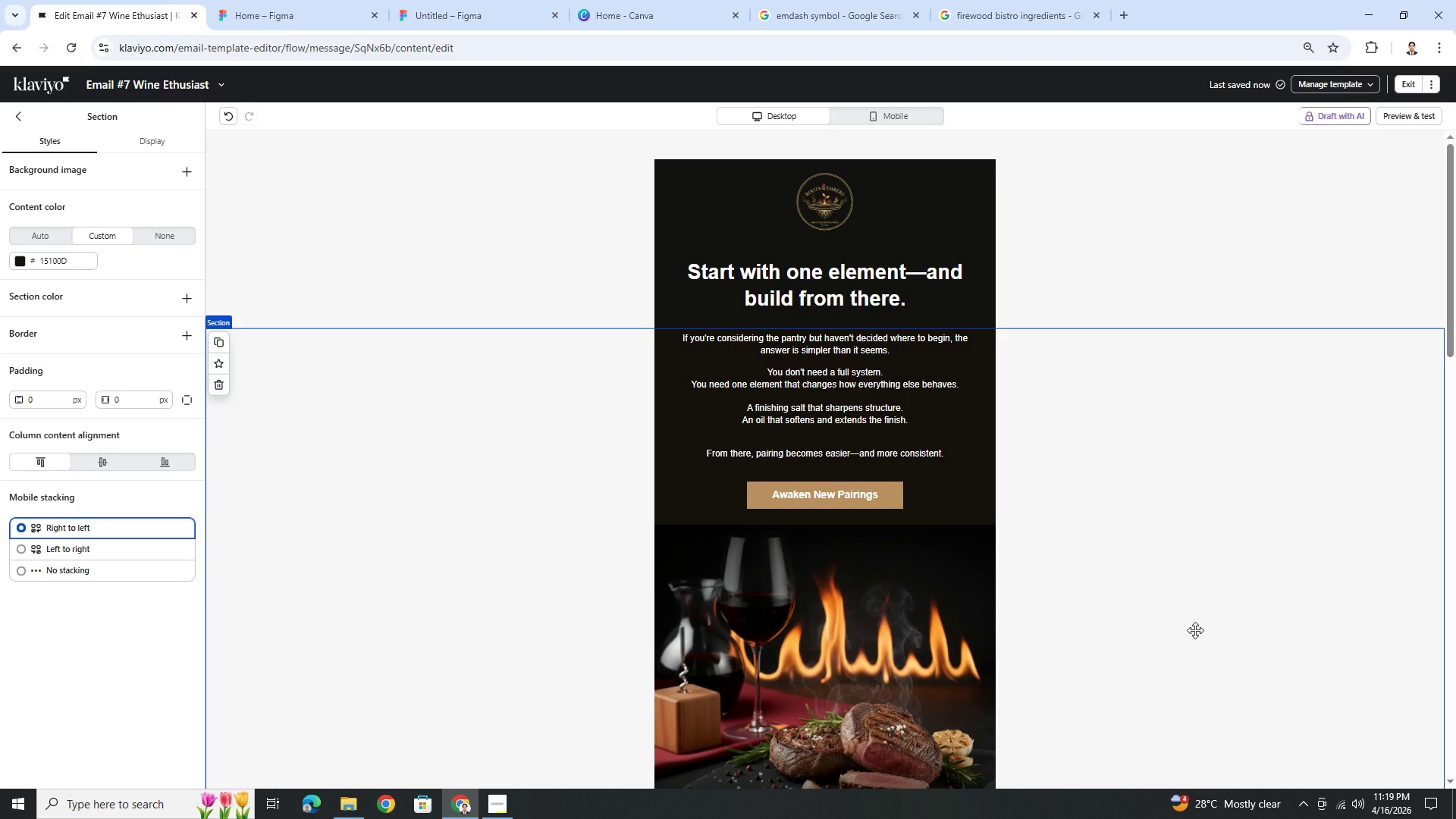 
hold_key(key=ControlLeft, duration=1.51)
 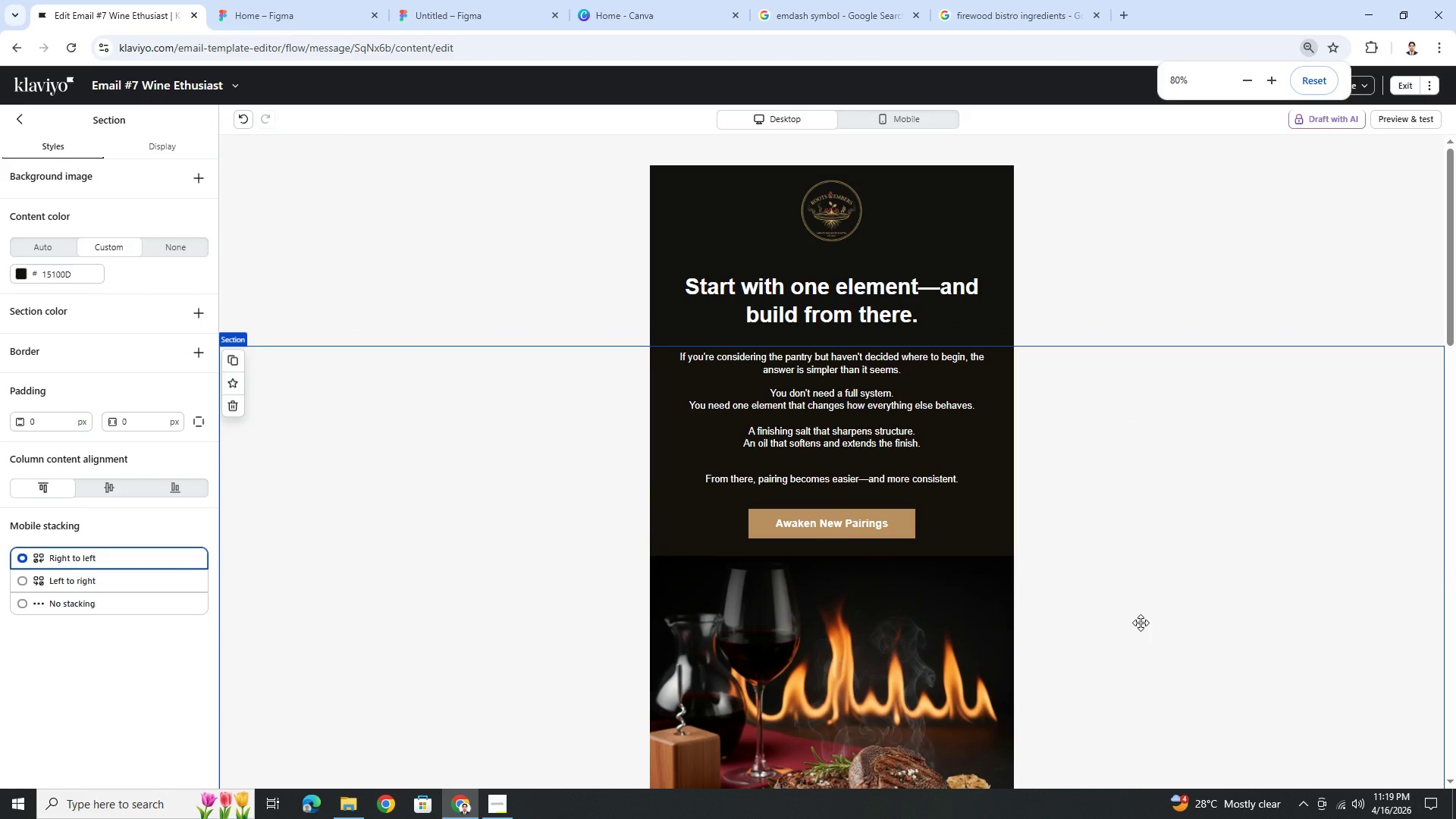 
scroll: coordinate [1167, 585], scroll_direction: up, amount: 2.0
 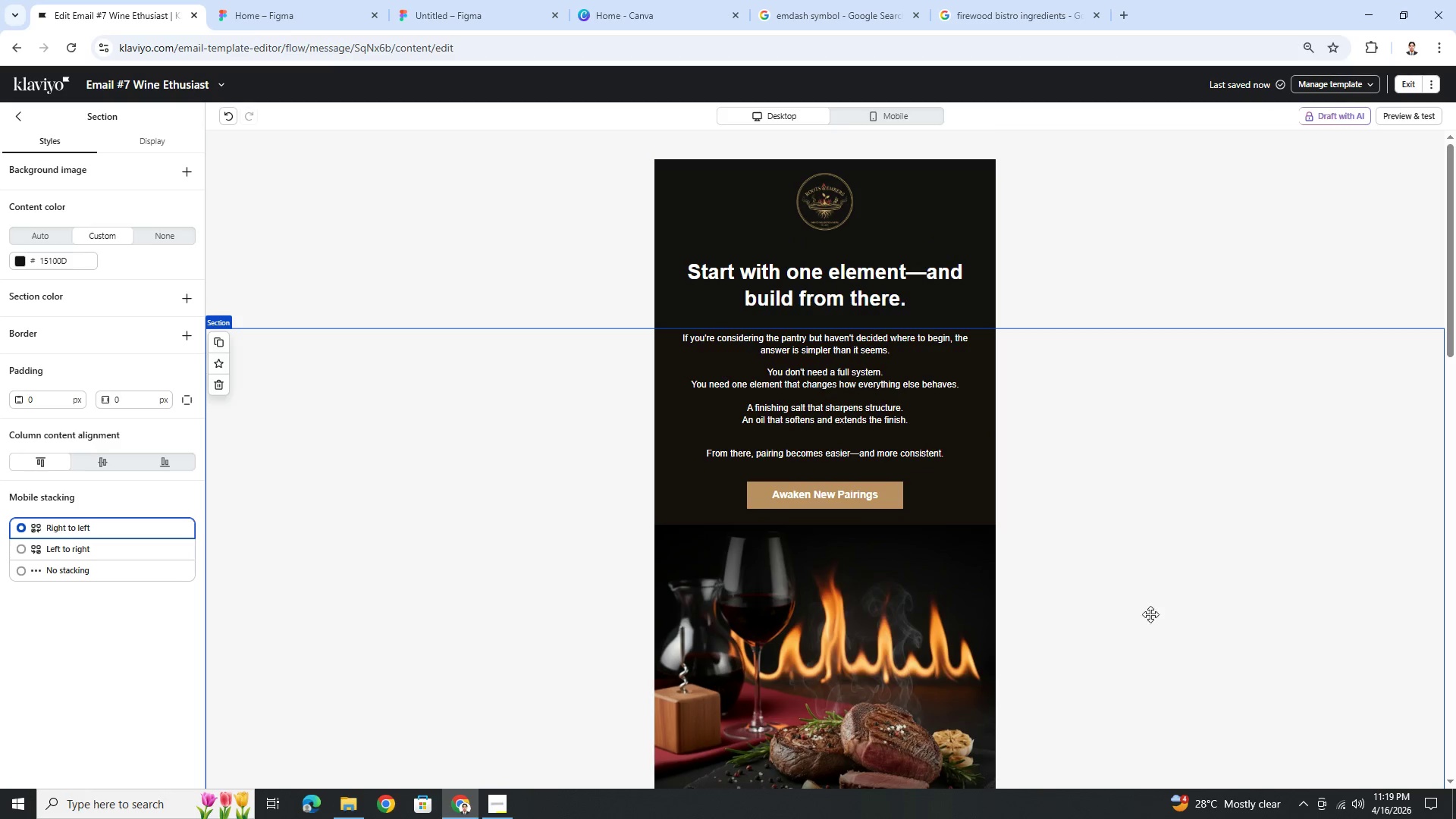 
scroll: coordinate [1141, 623], scroll_direction: down, amount: 3.0
 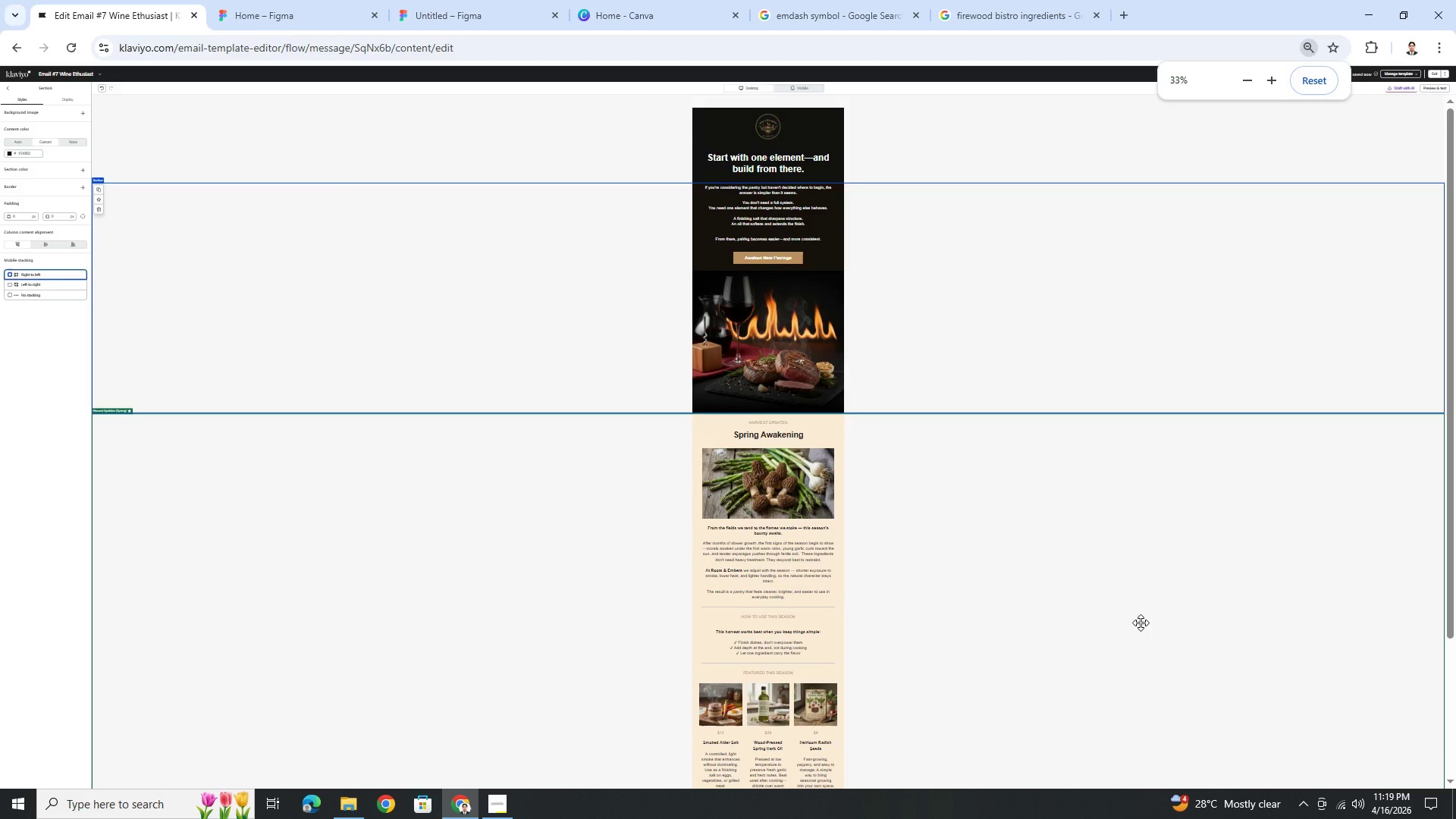 
key(Control+ControlLeft)
 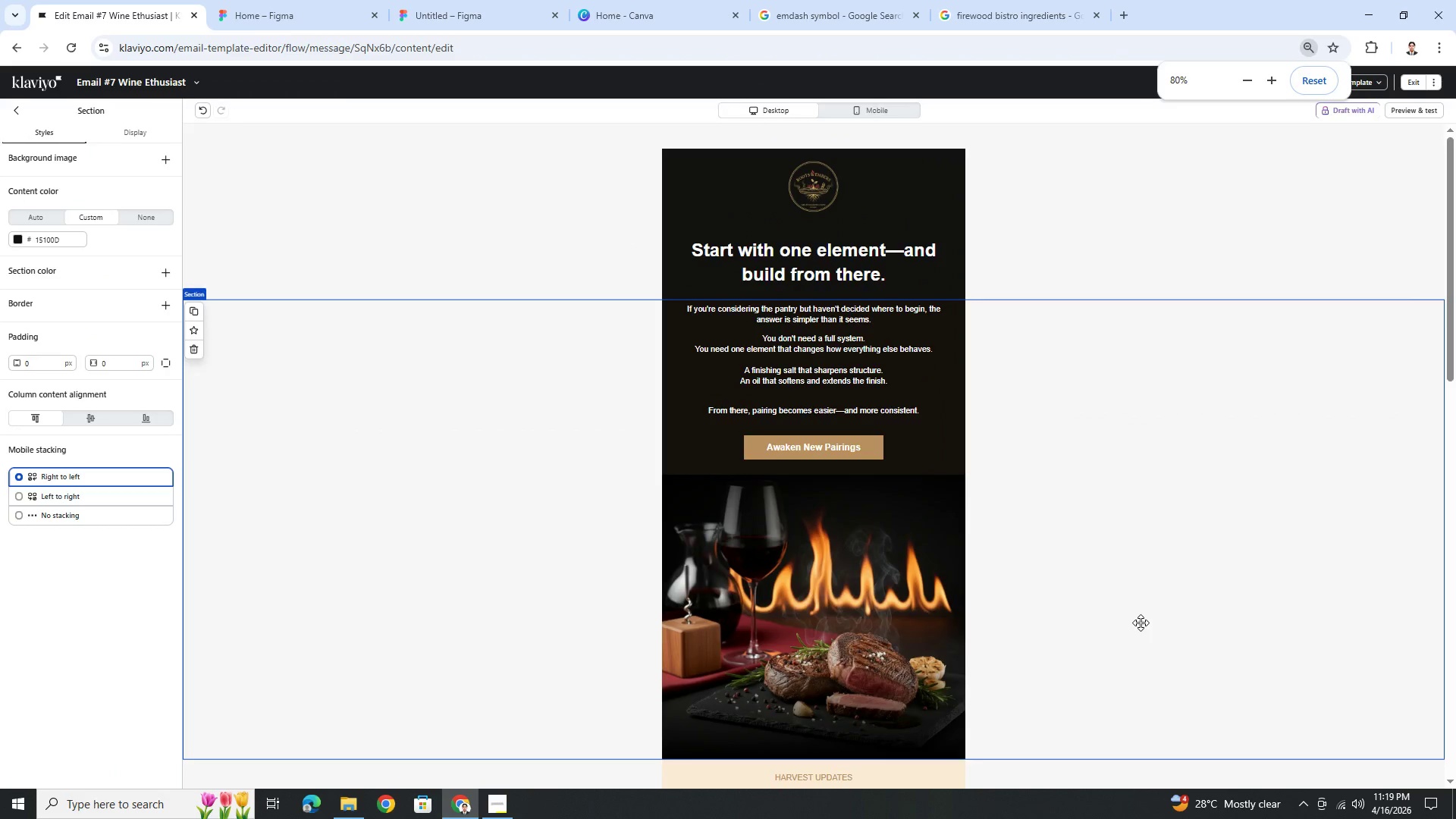 
key(Control+ControlLeft)
 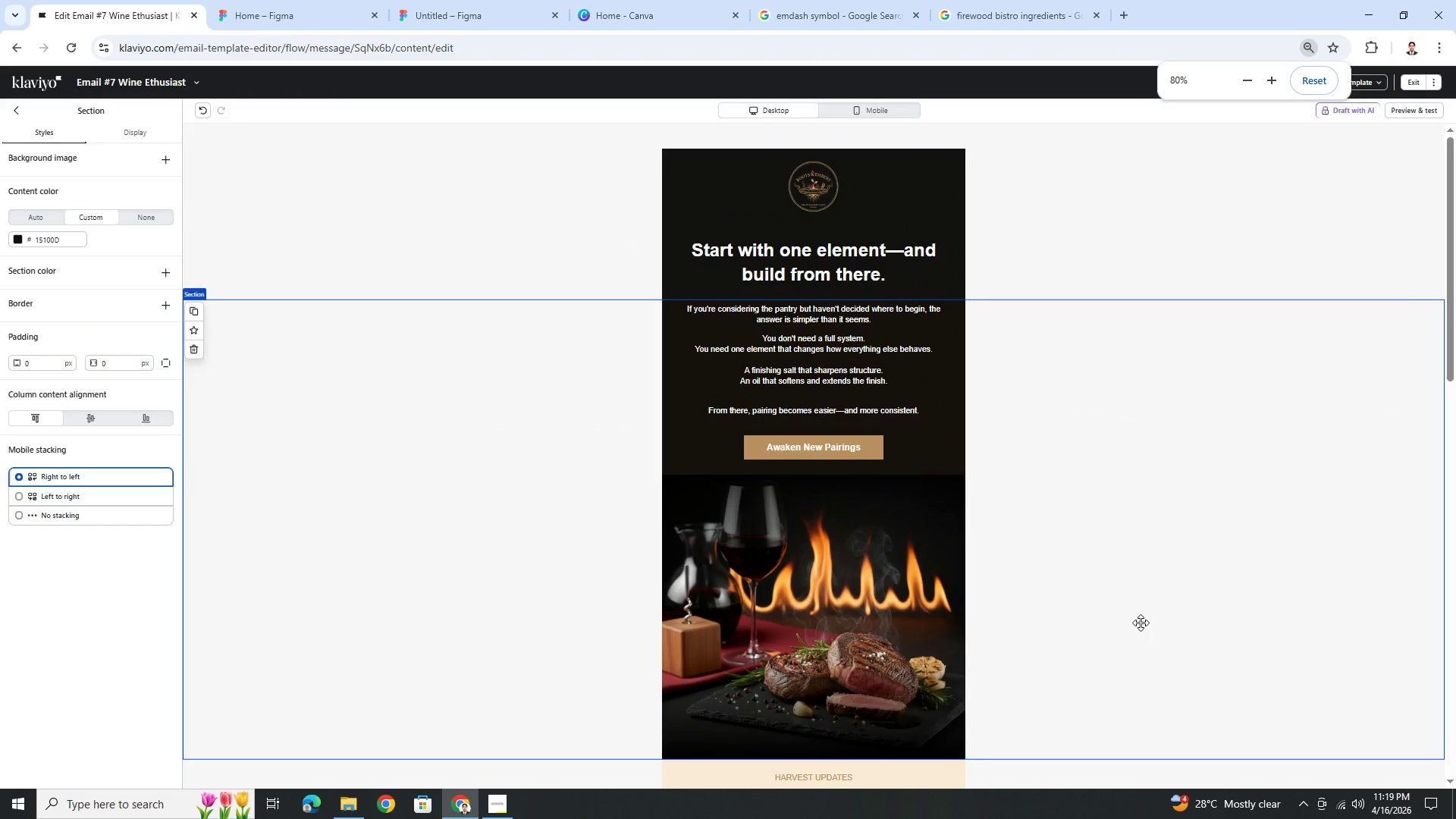 
key(Control+ControlLeft)
 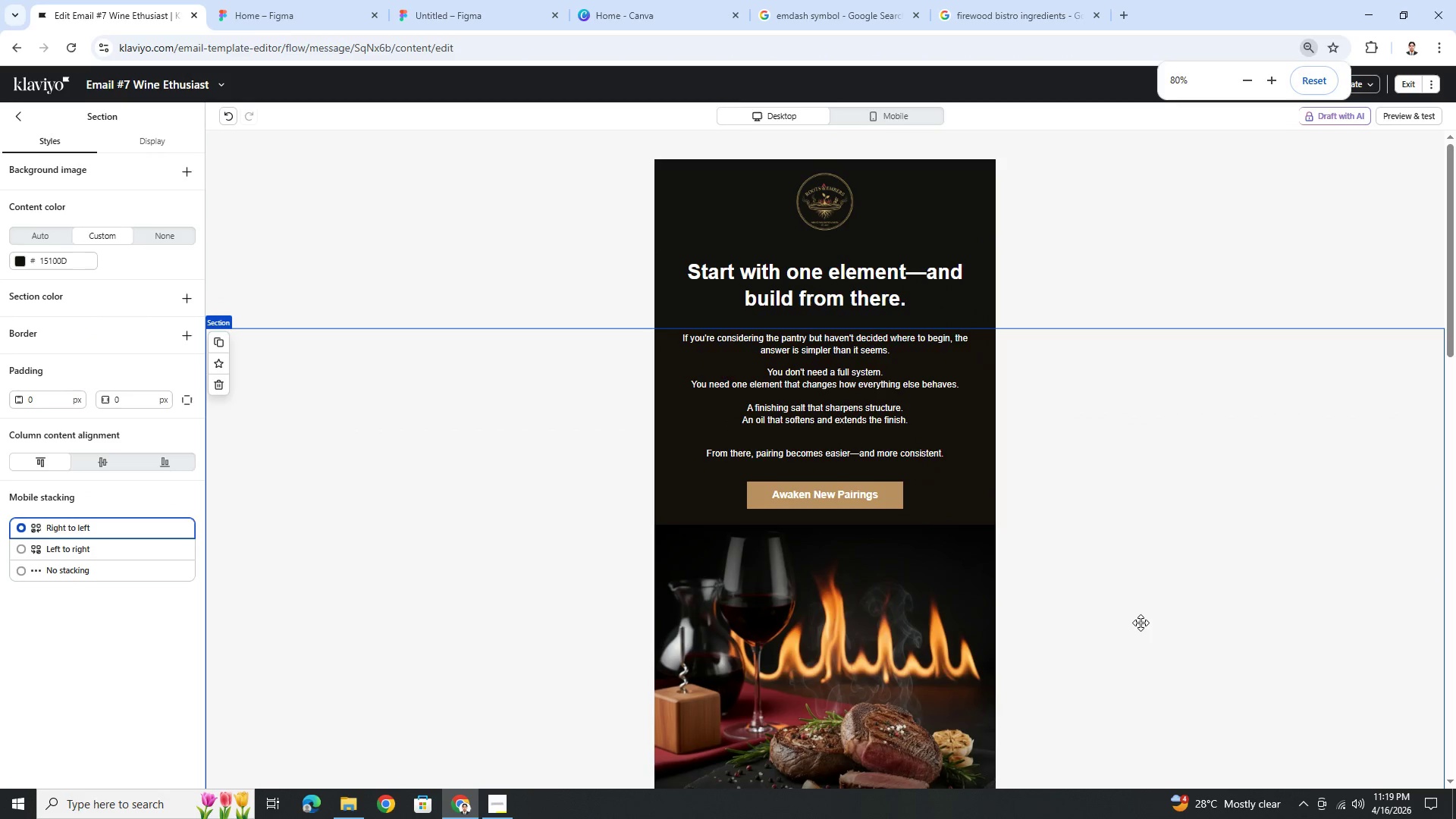 
key(Control+ControlLeft)
 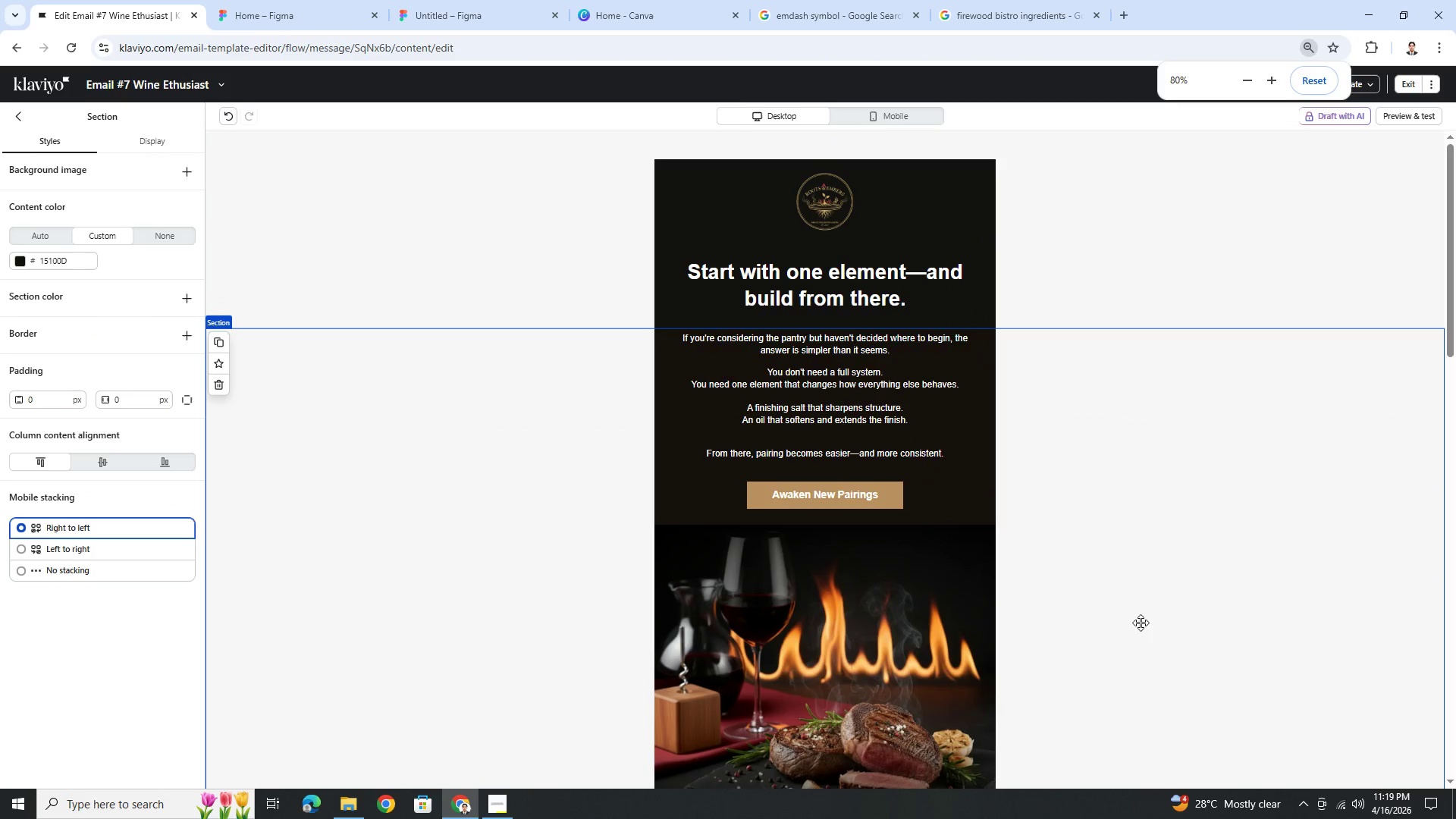 
key(Control+ControlLeft)
 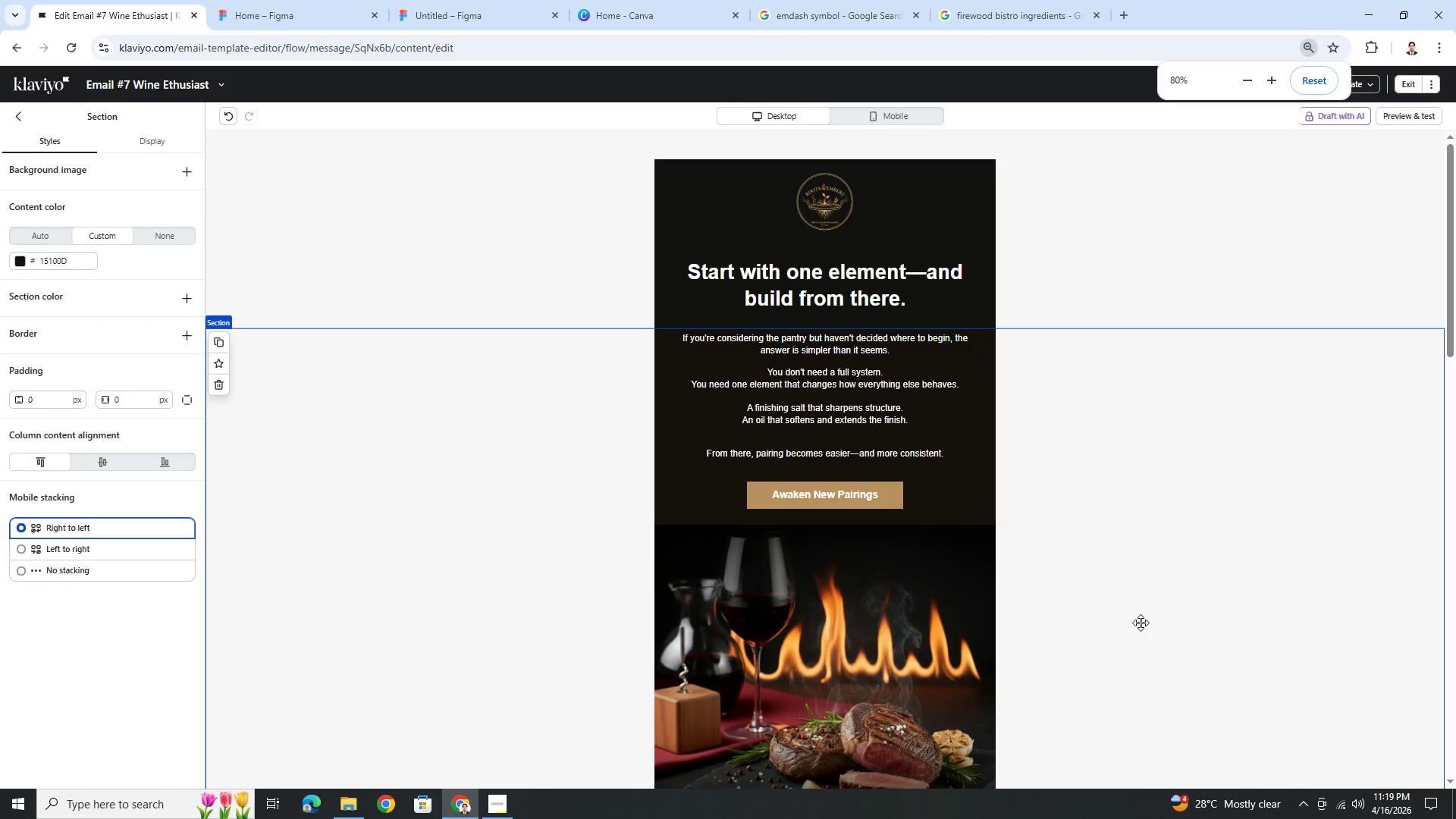 
key(Control+ControlLeft)
 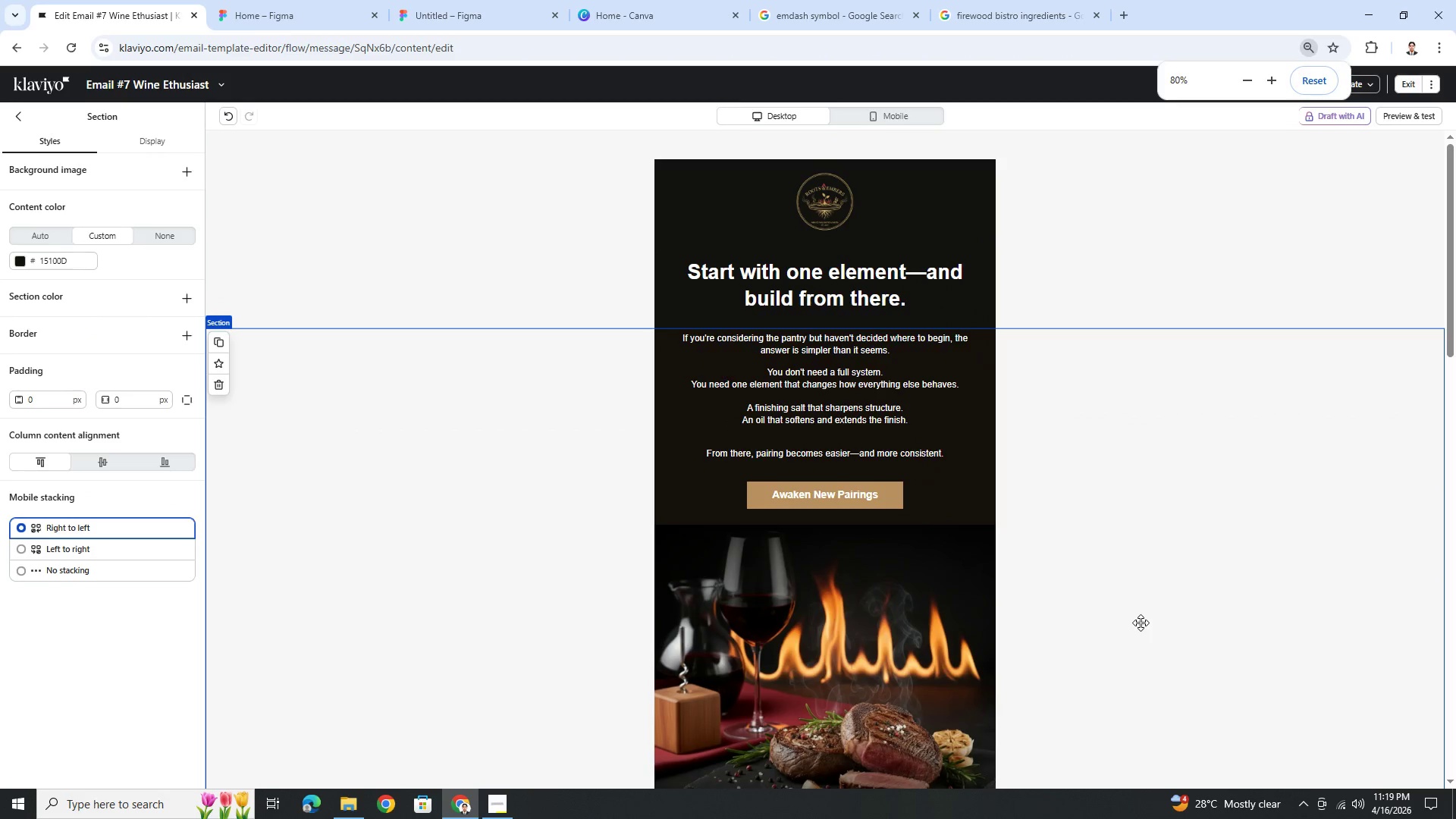 
key(Control+ControlLeft)
 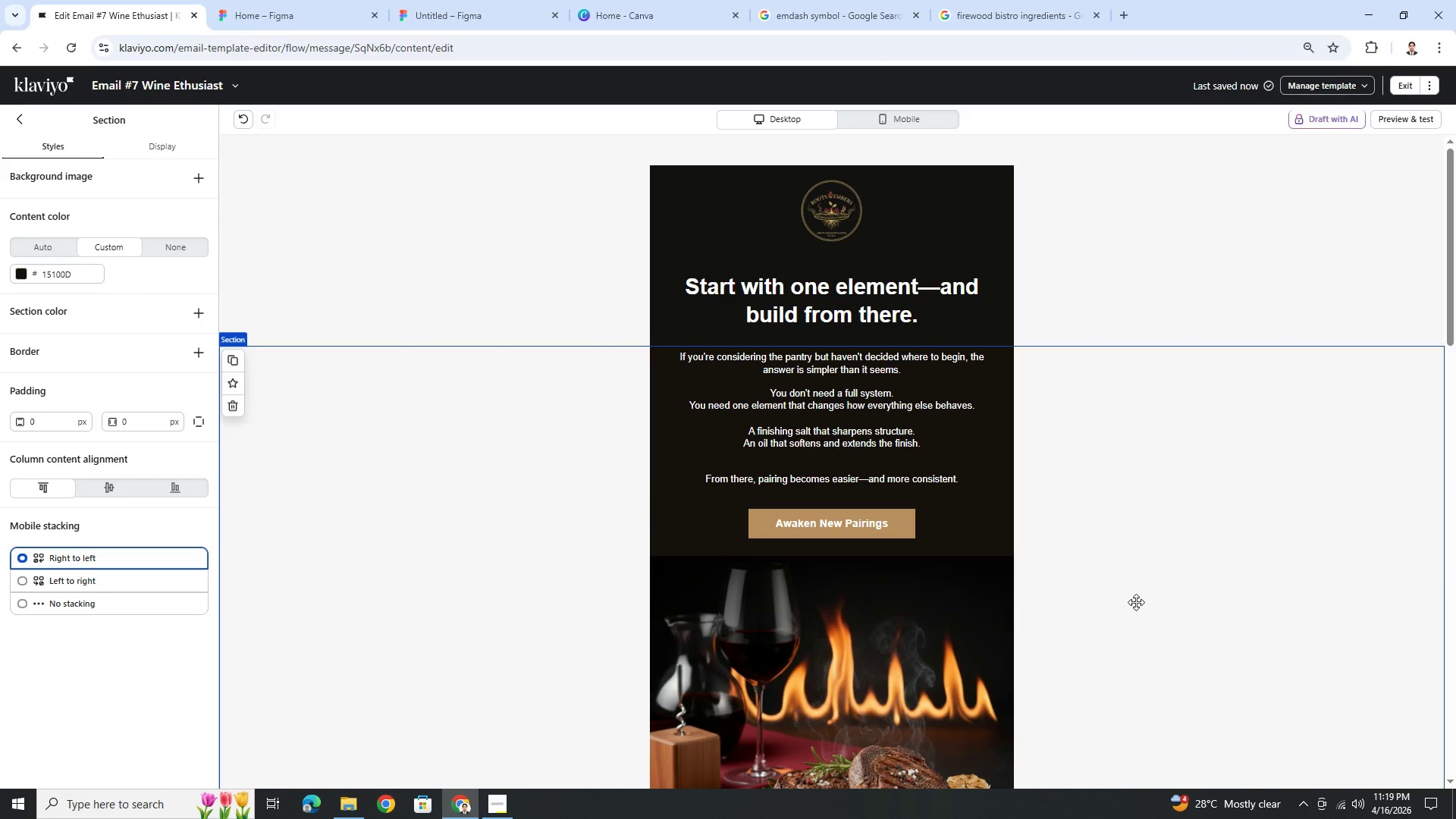 
scroll: coordinate [1141, 623], scroll_direction: up, amount: 4.0
 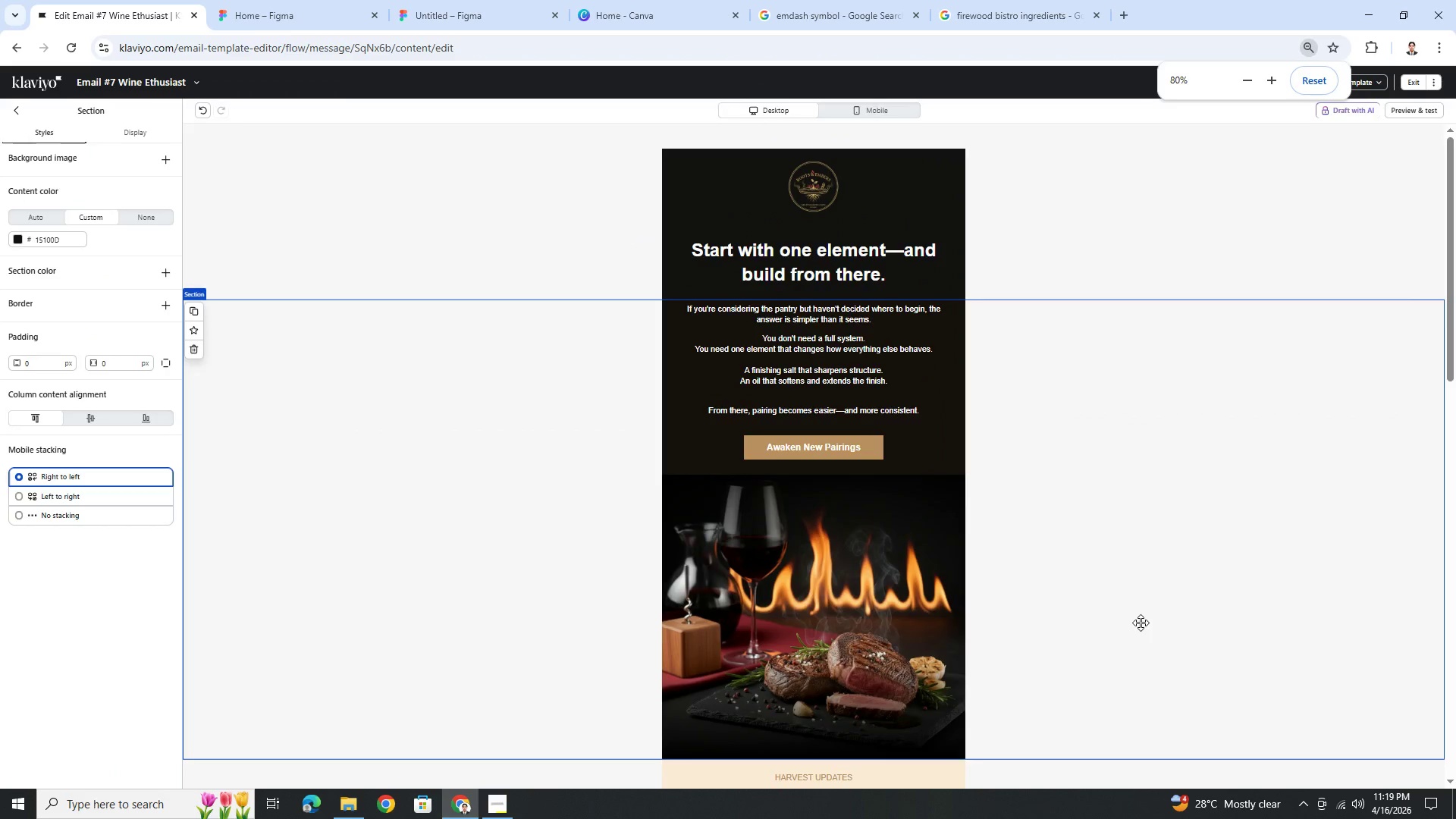 
wait(6.11)
 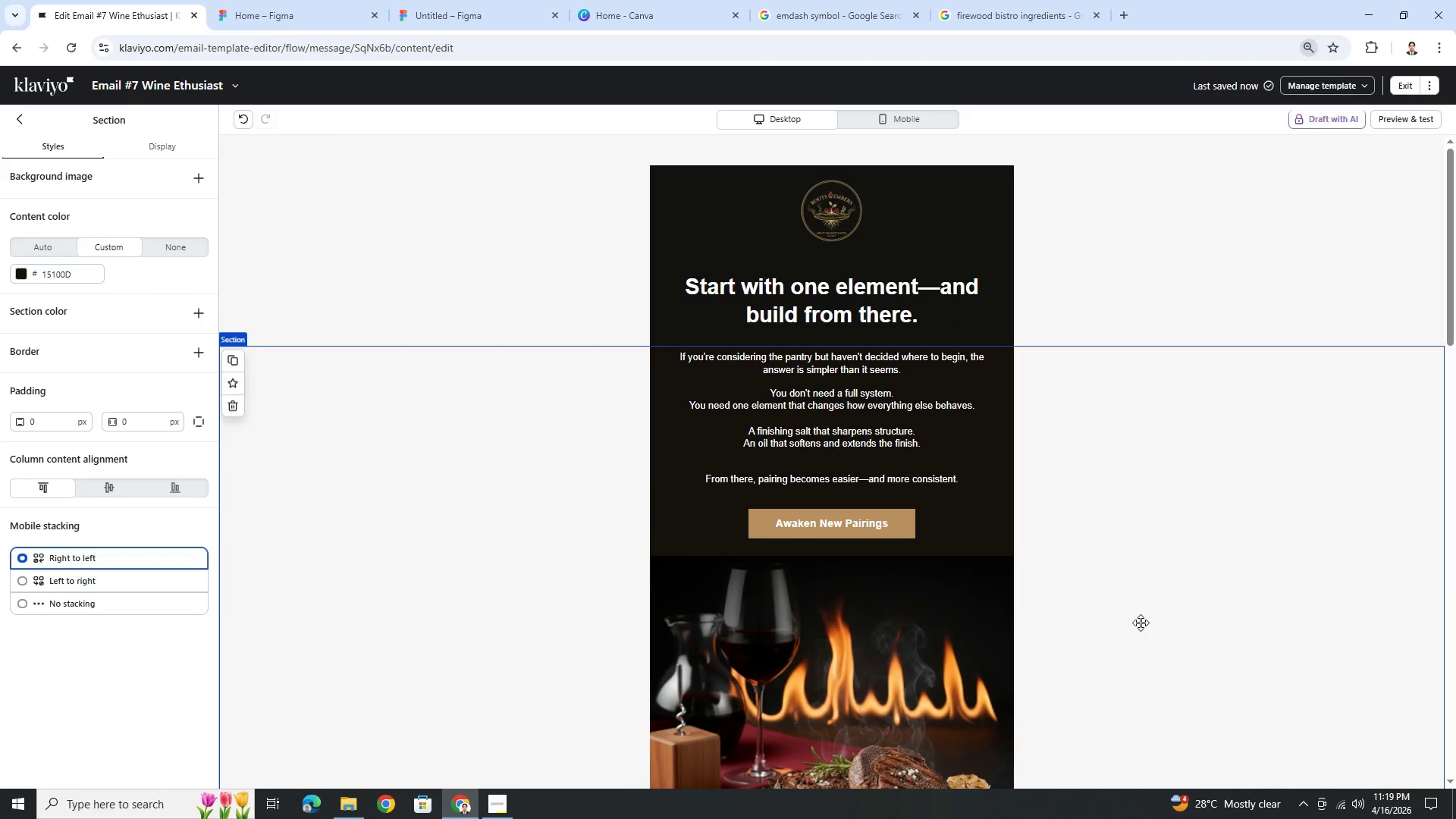 
scroll: coordinate [1136, 602], scroll_direction: down, amount: 2.0
 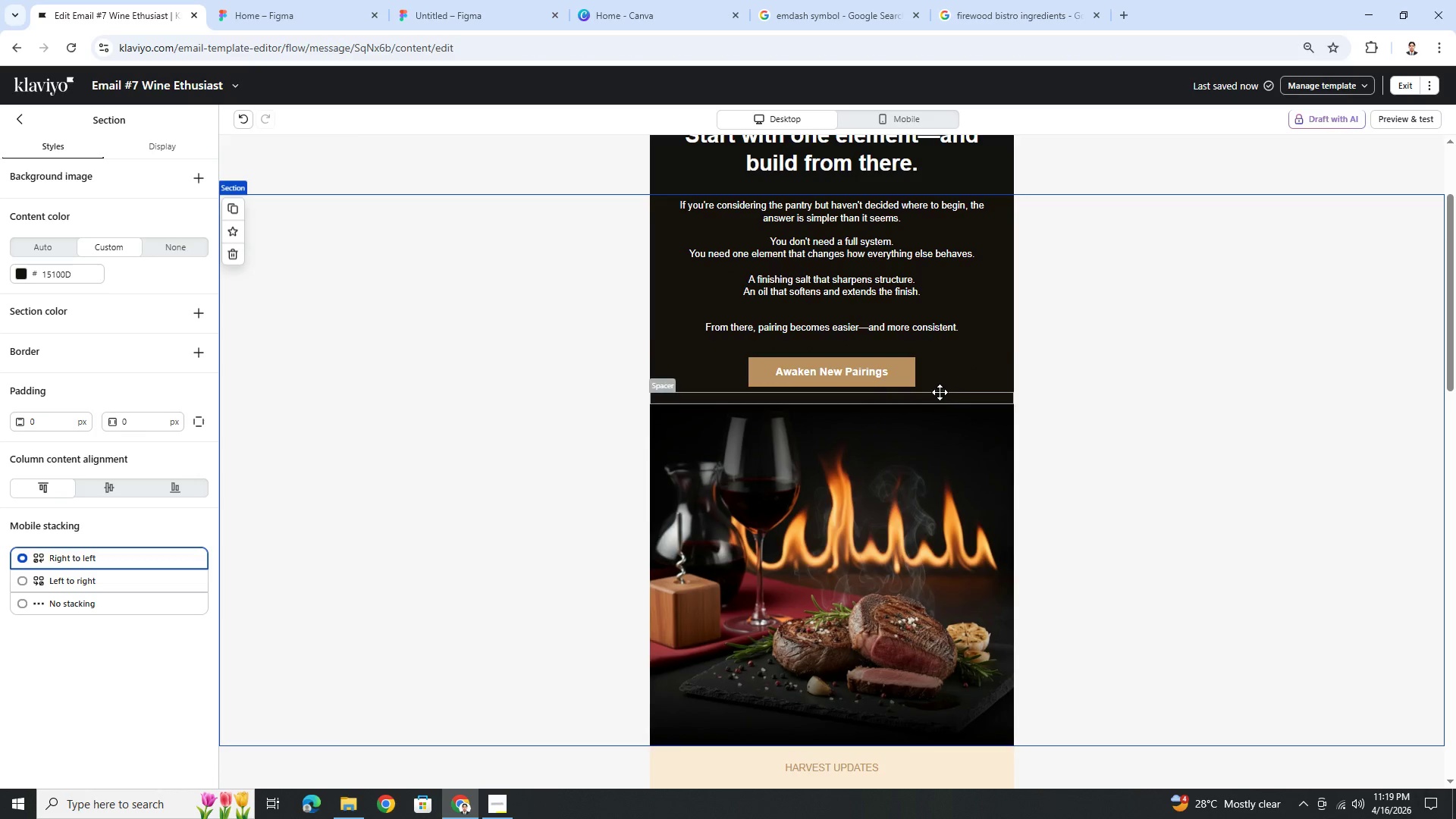 
left_click([941, 386])
 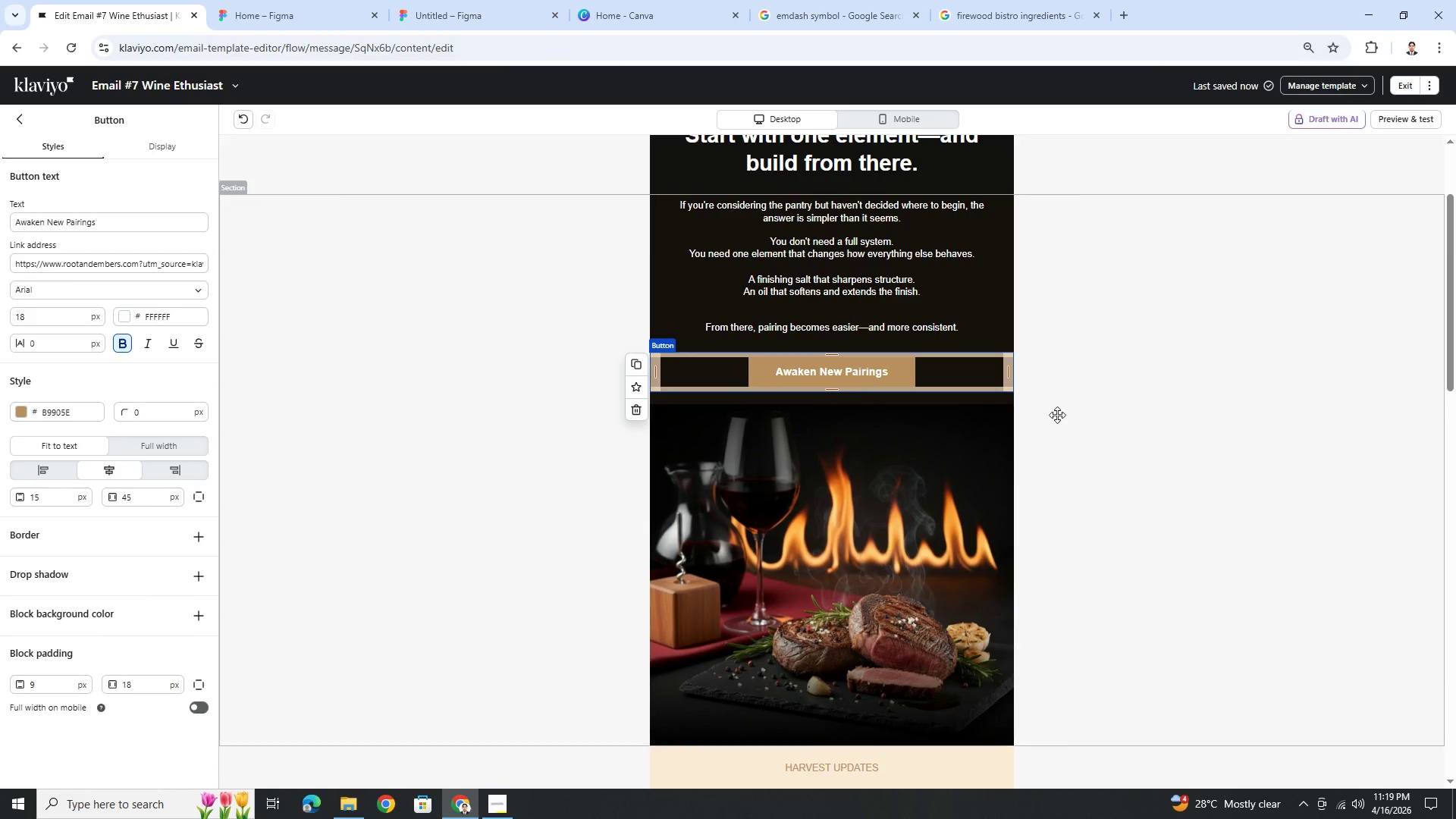 
left_click([1124, 461])
 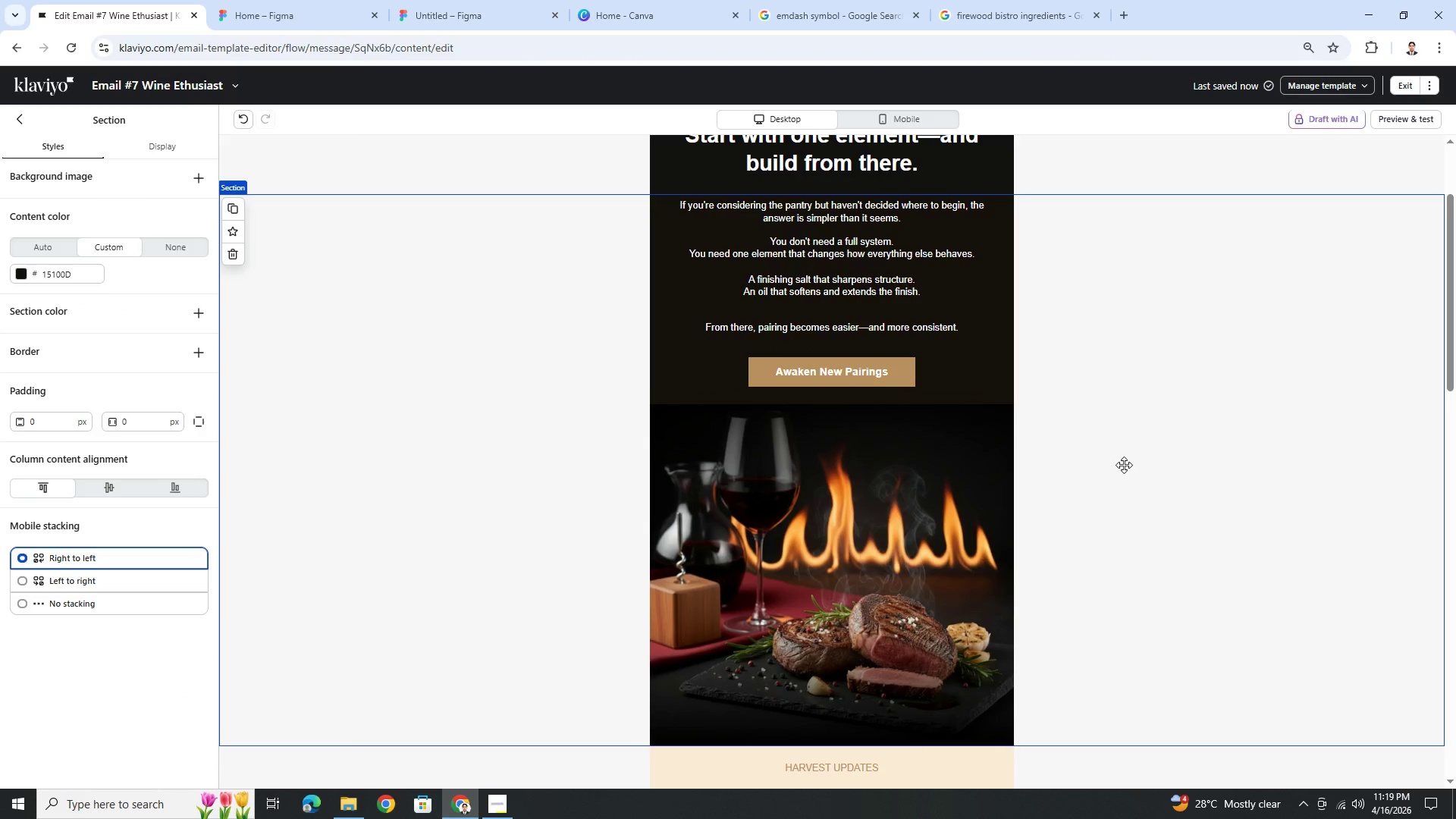 
scroll: coordinate [1124, 472], scroll_direction: up, amount: 3.0
 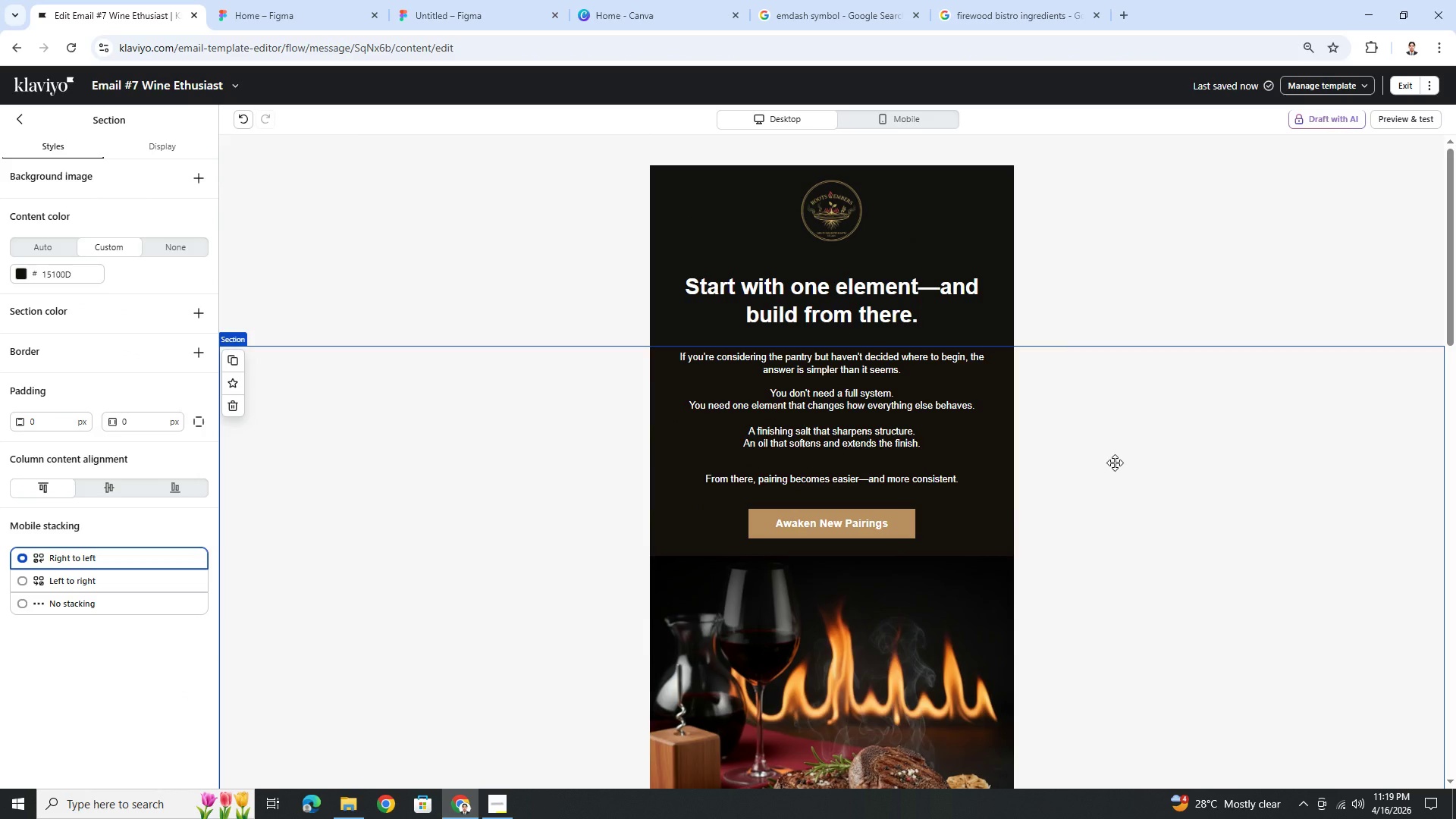 
wait(6.19)
 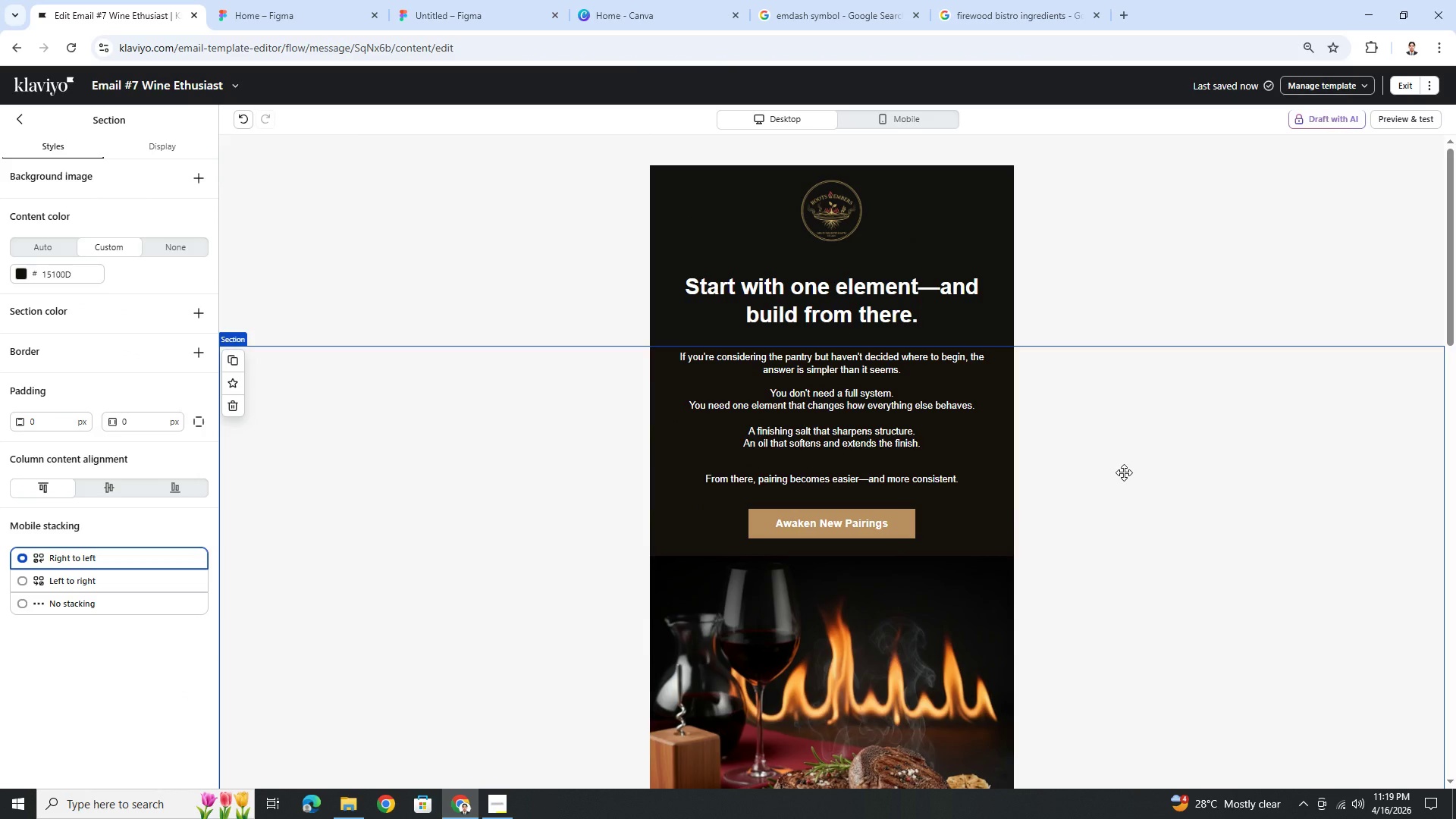 
scroll: coordinate [1112, 475], scroll_direction: down, amount: 16.0
 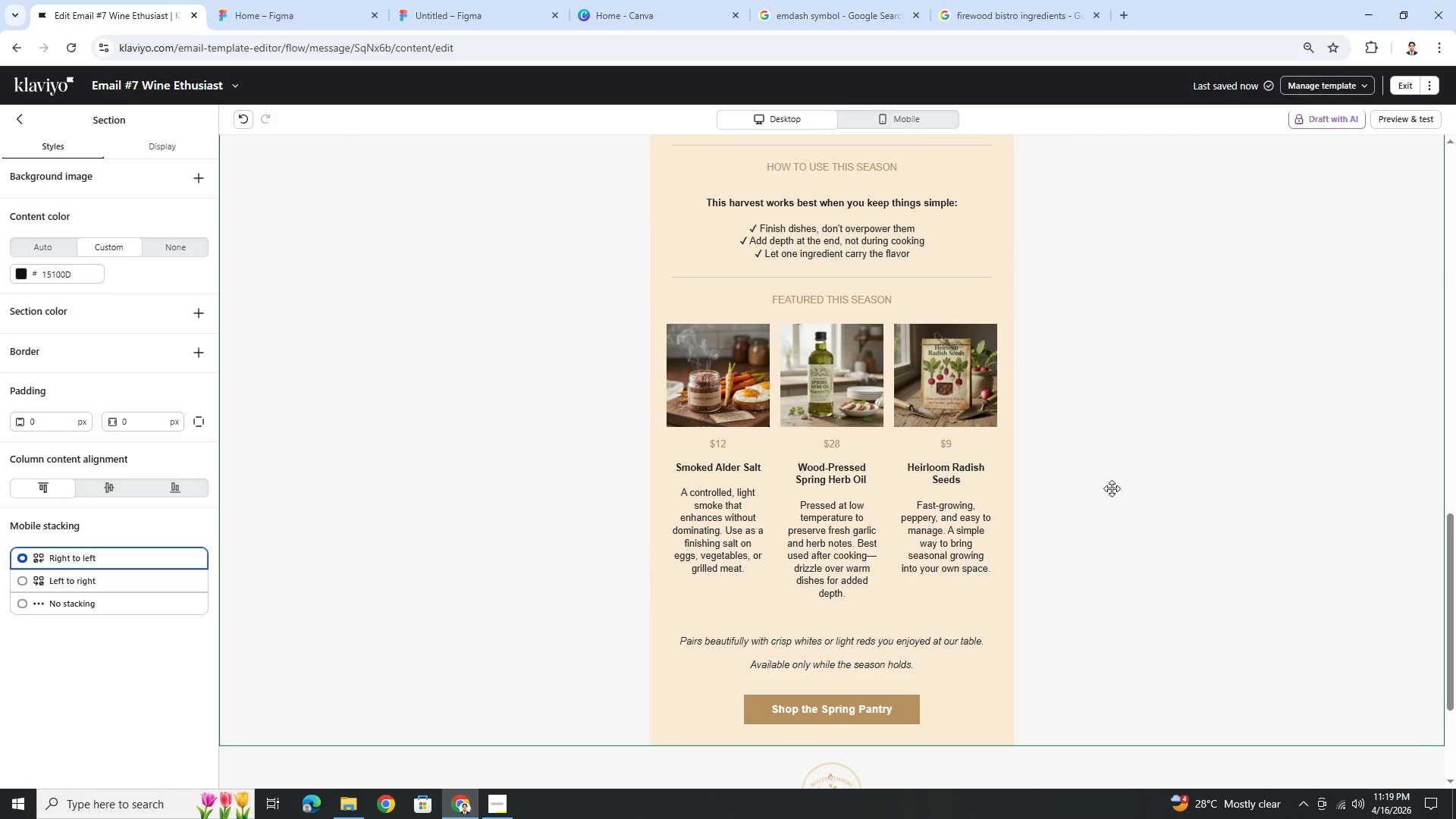 
scroll: coordinate [1100, 563], scroll_direction: up, amount: 14.0
 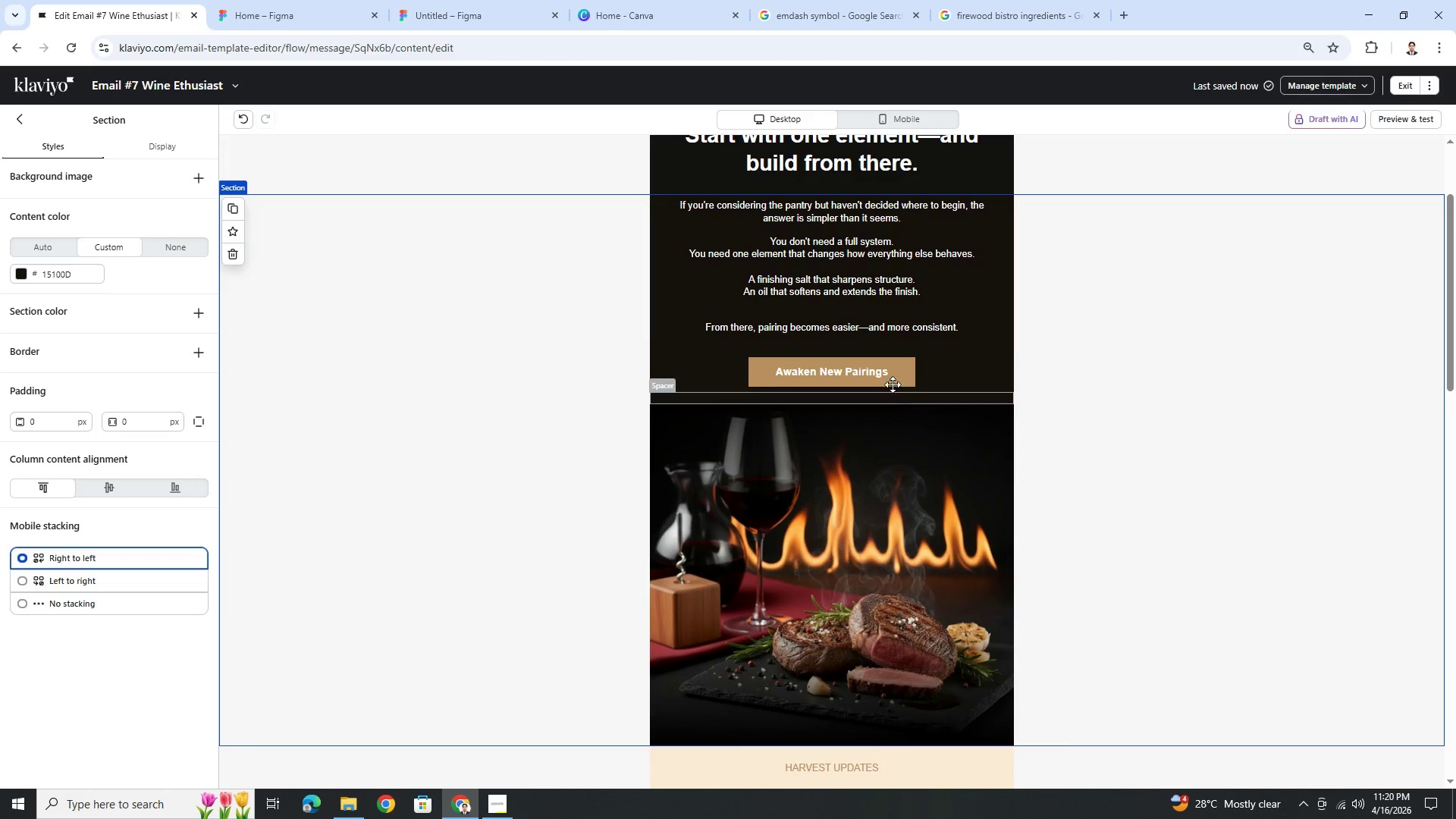 
left_click([893, 375])
 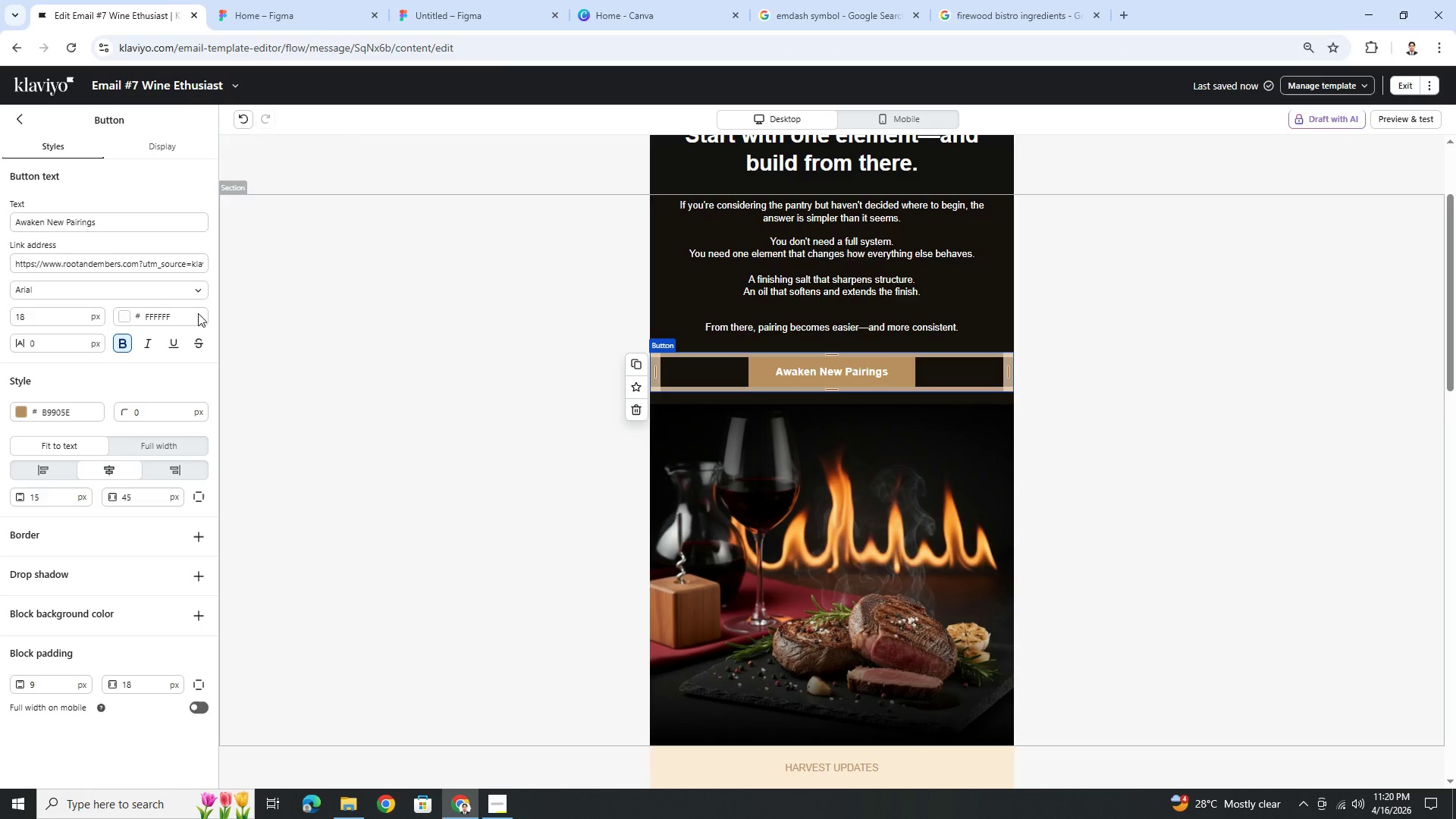 
double_click([124, 221])
 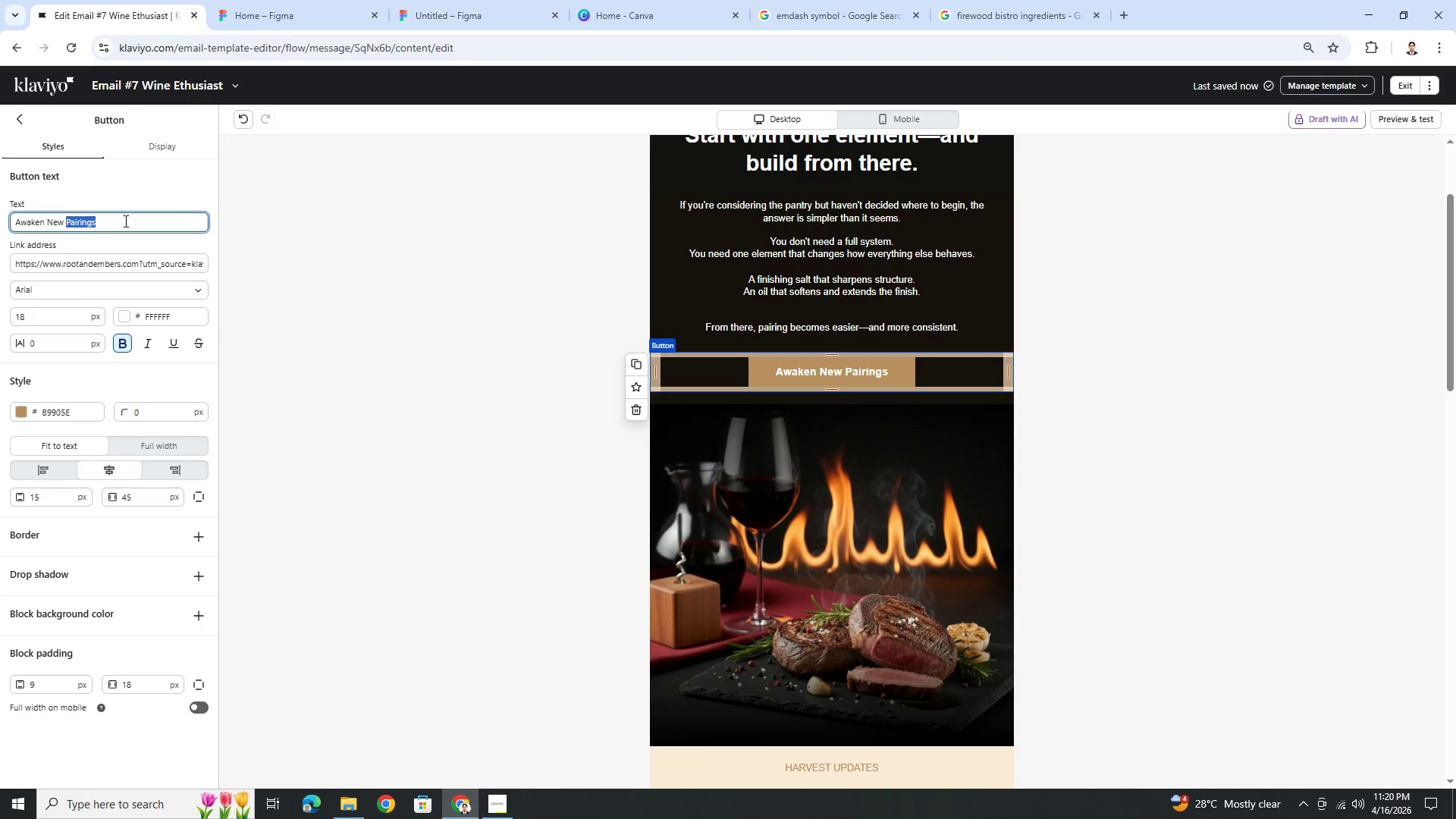 
triple_click([124, 221])
 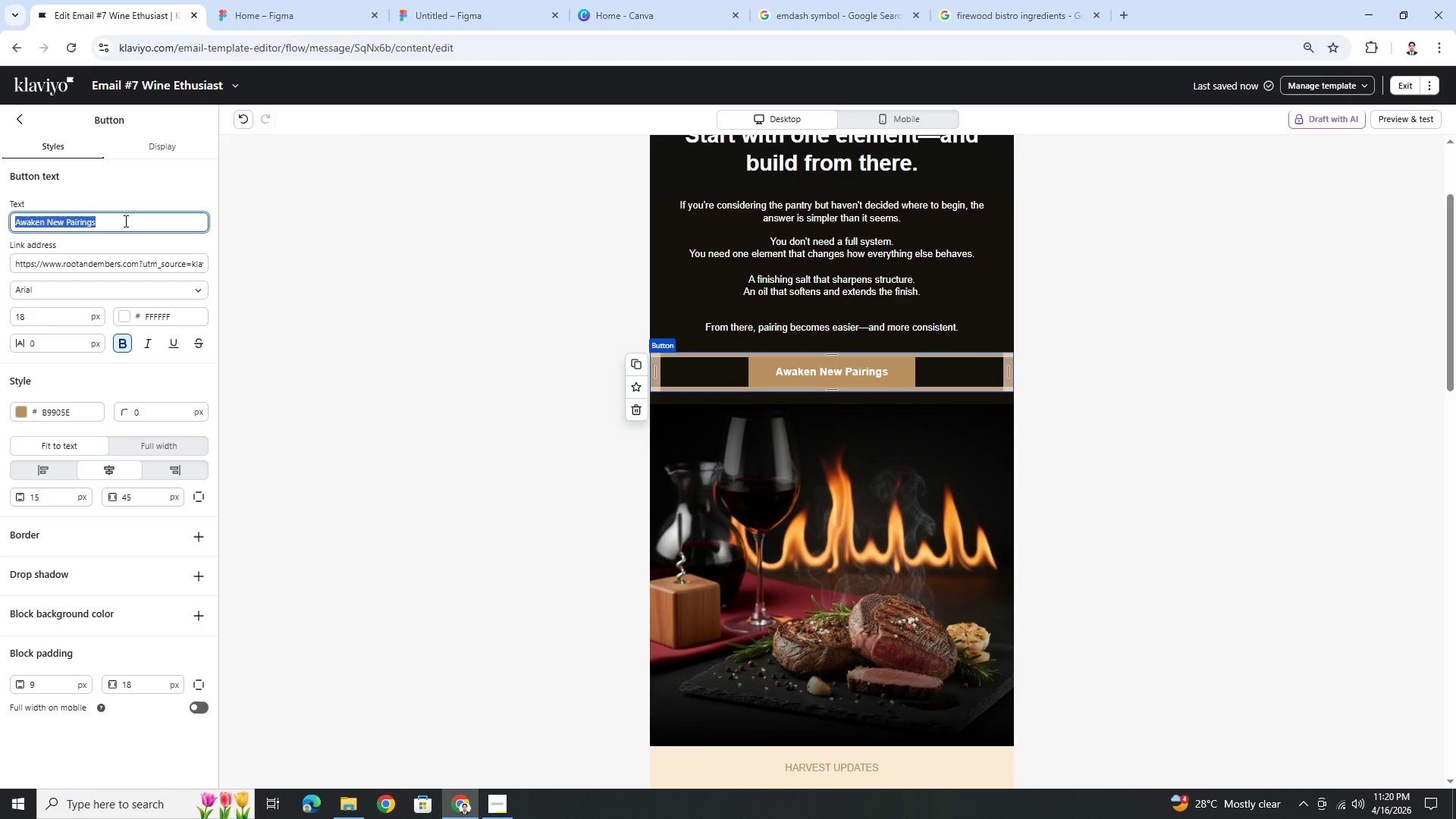 
type(Build Your First Pairing)
 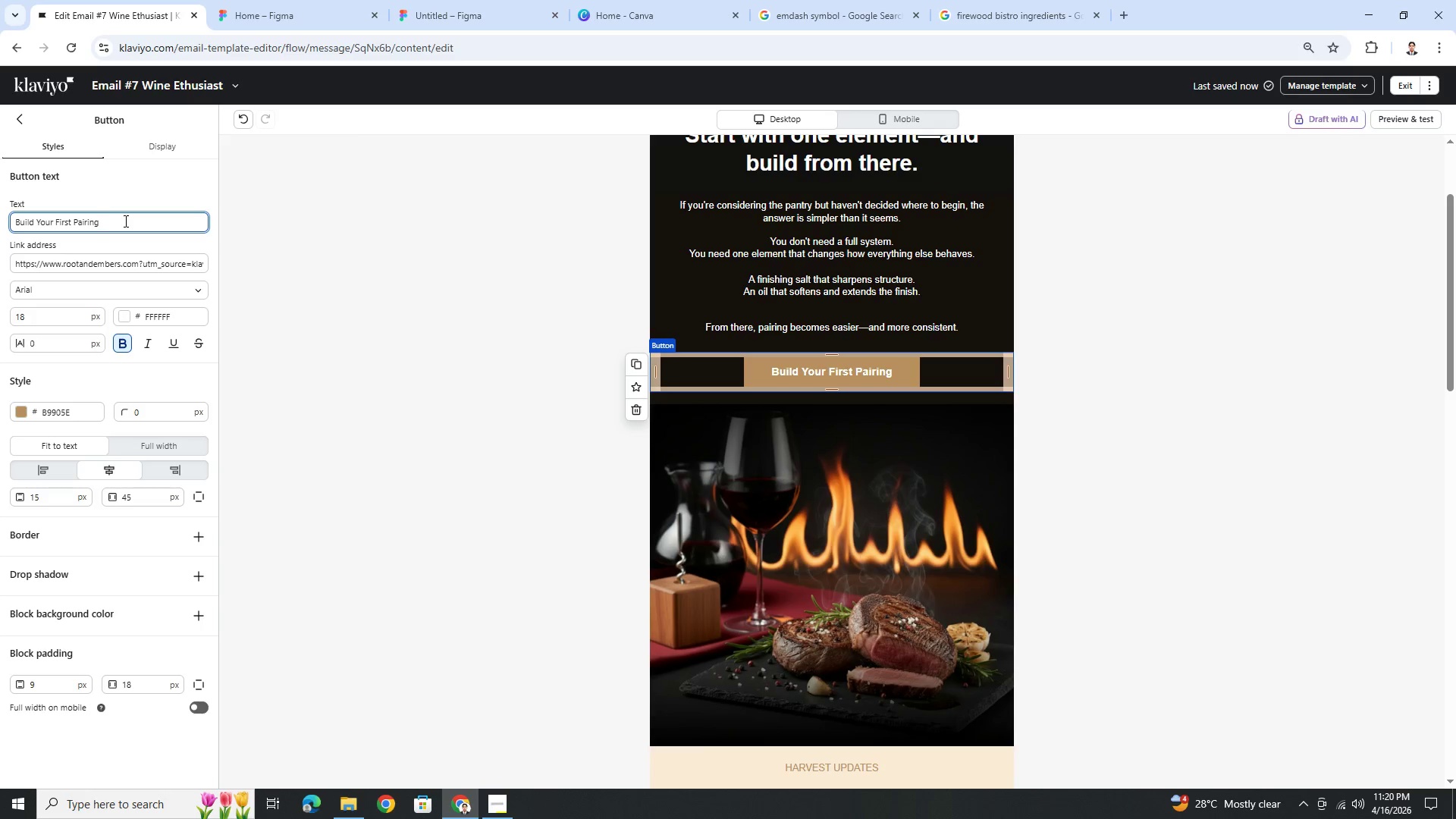 
left_click([1248, 578])
 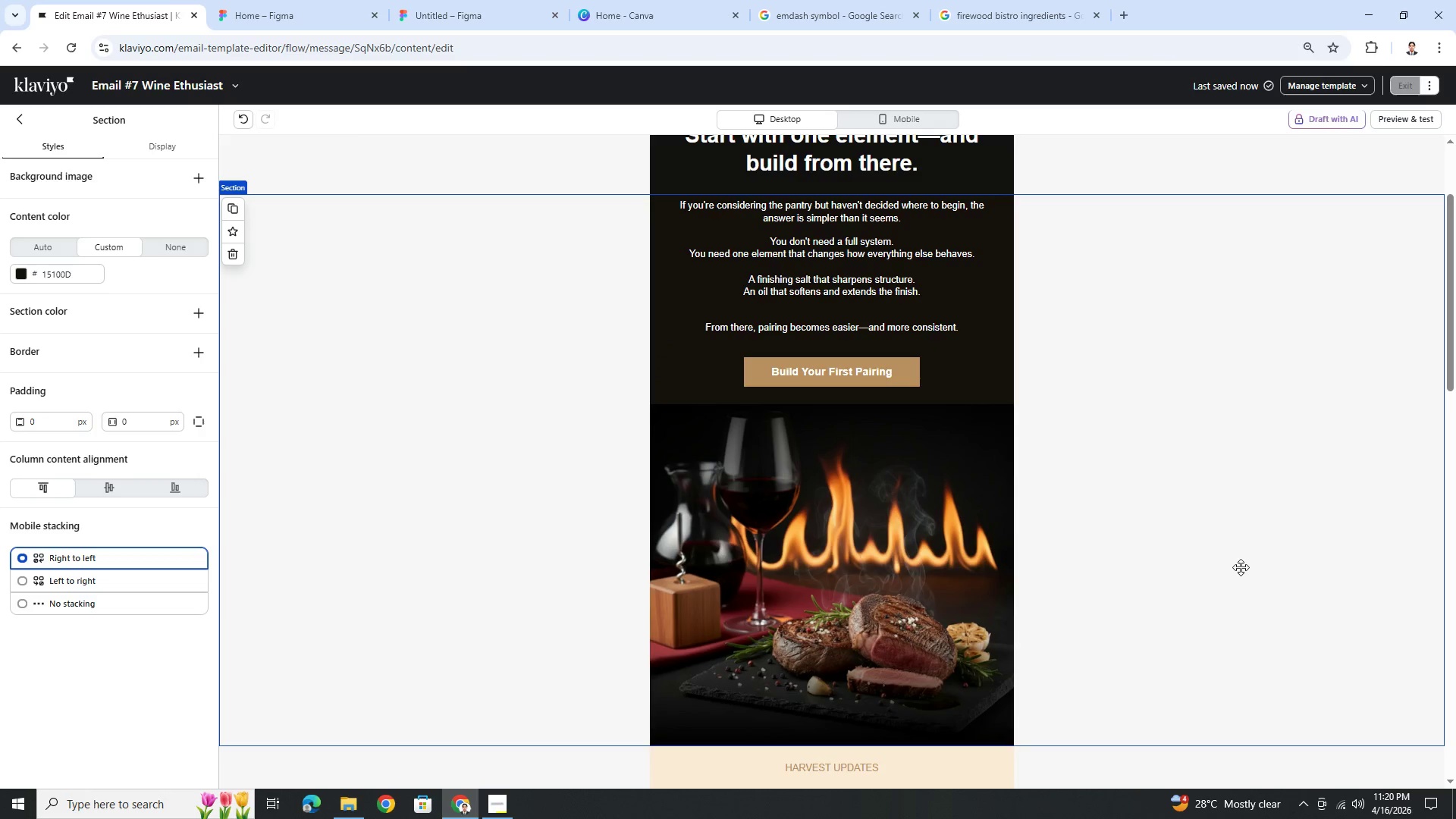 
scroll: coordinate [1241, 567], scroll_direction: up, amount: 2.0
 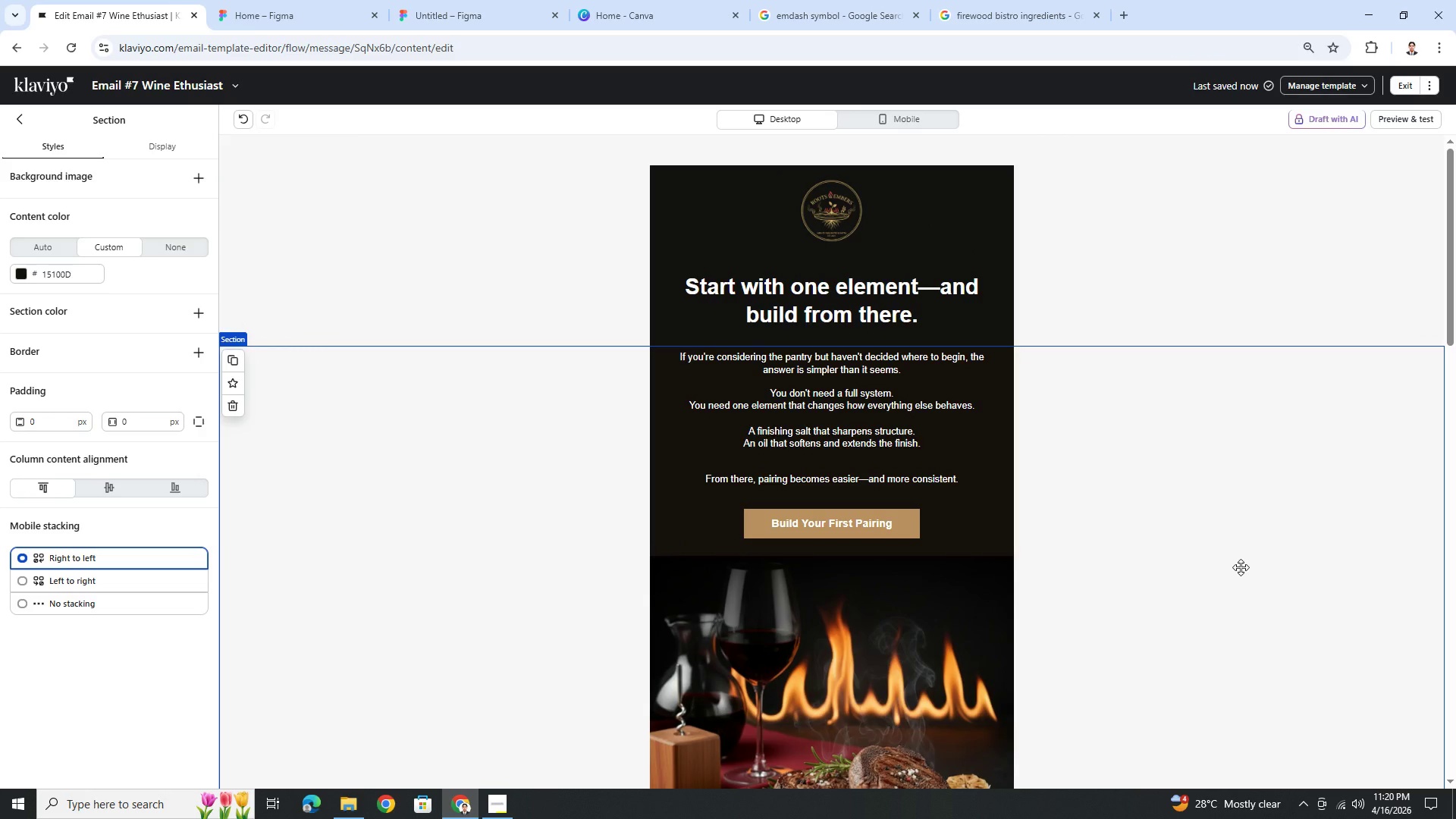 
scroll: coordinate [1241, 567], scroll_direction: down, amount: 19.0
 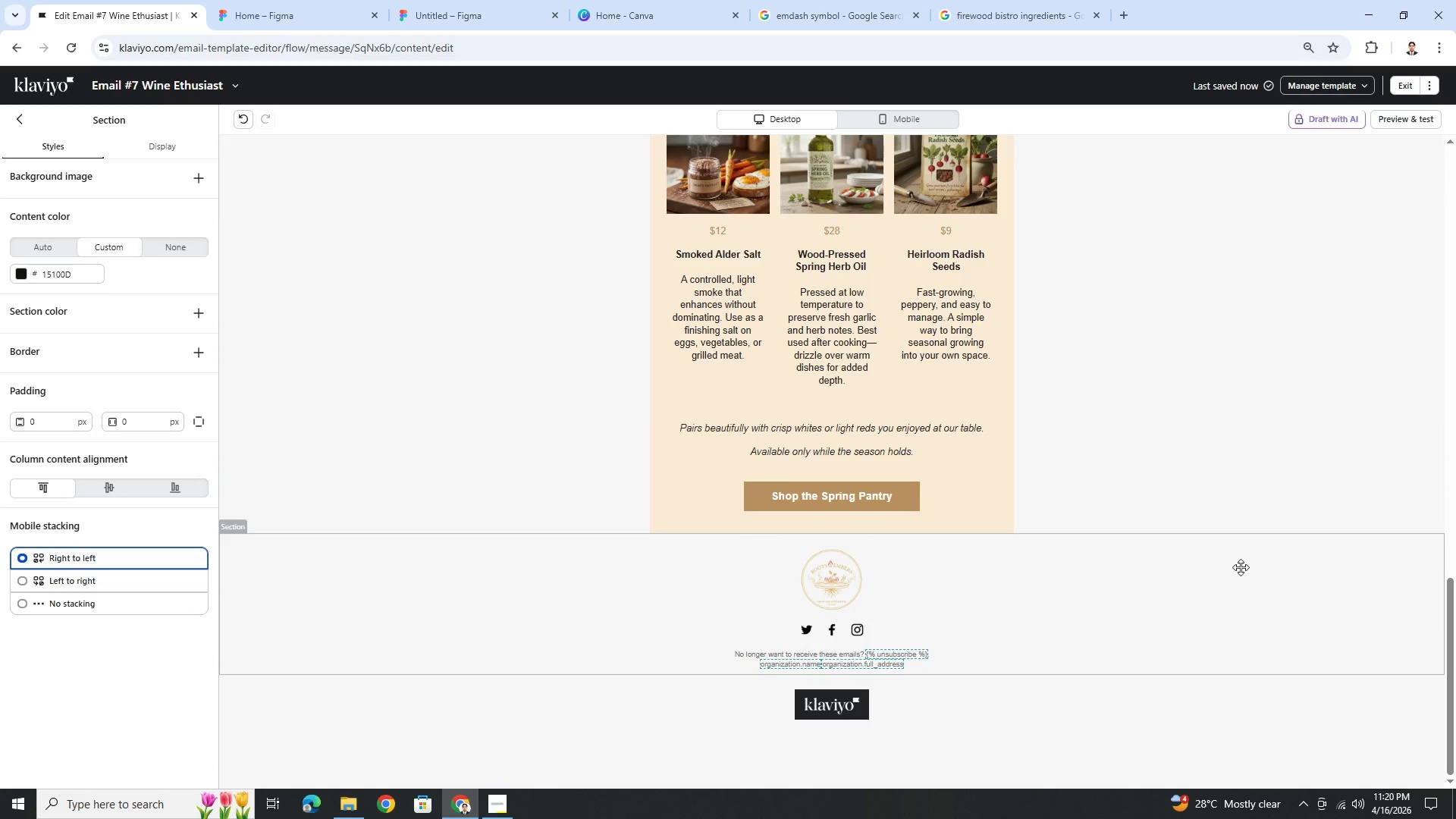 
scroll: coordinate [1241, 569], scroll_direction: up, amount: 8.0
 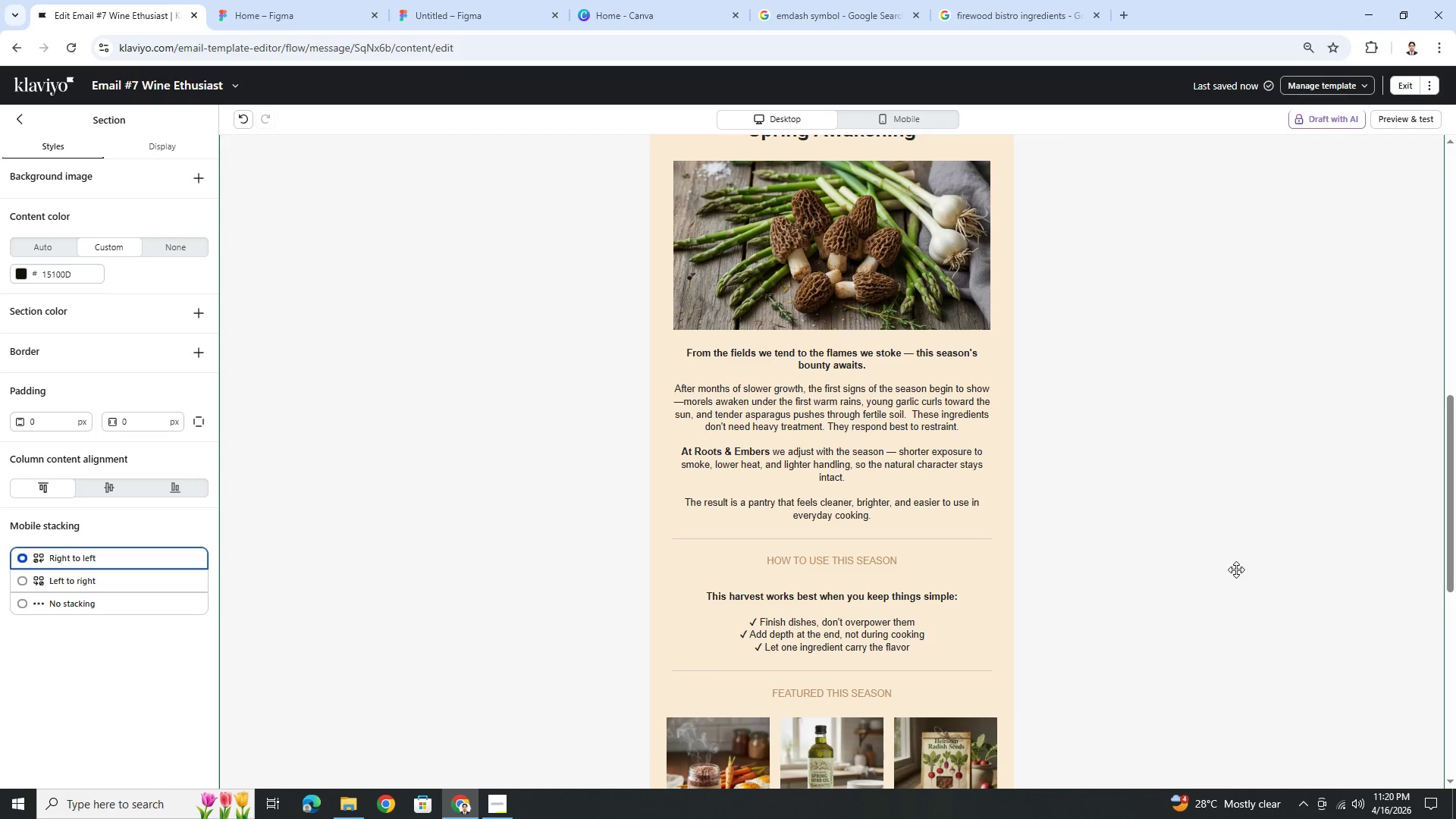 
wait(18.33)
 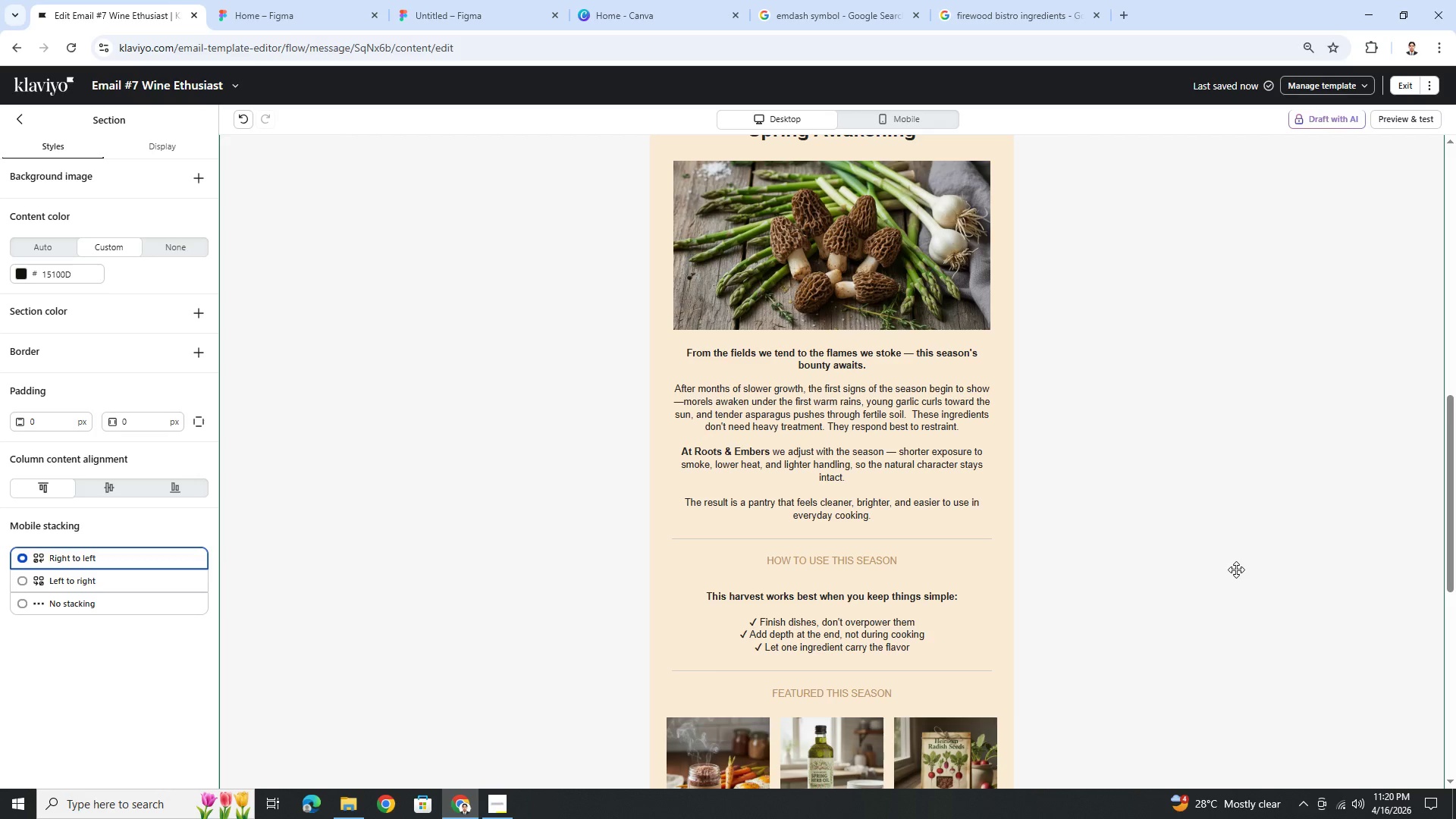 
left_click([1284, 561])
 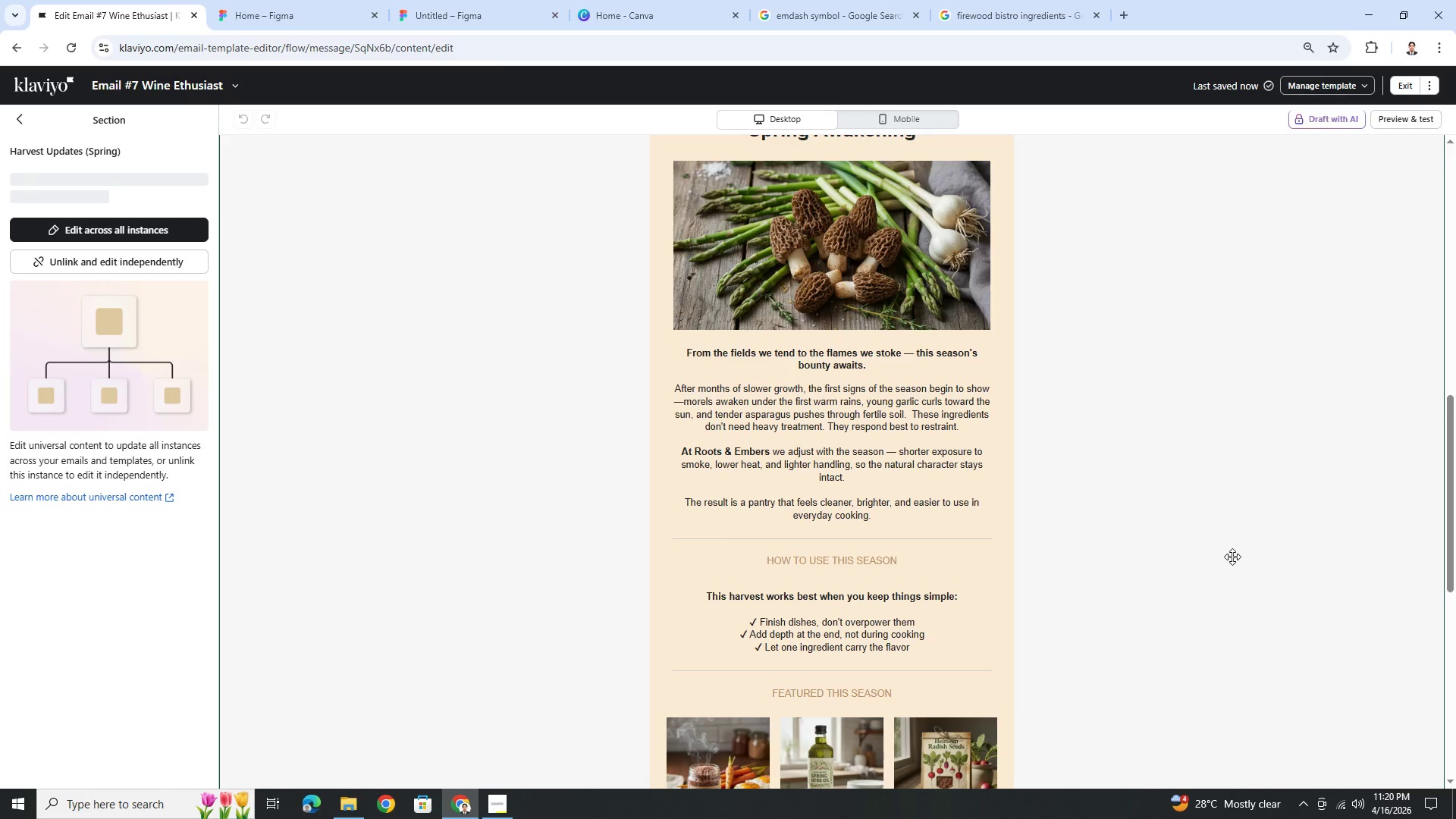 
scroll: coordinate [1231, 557], scroll_direction: down, amount: 5.0
 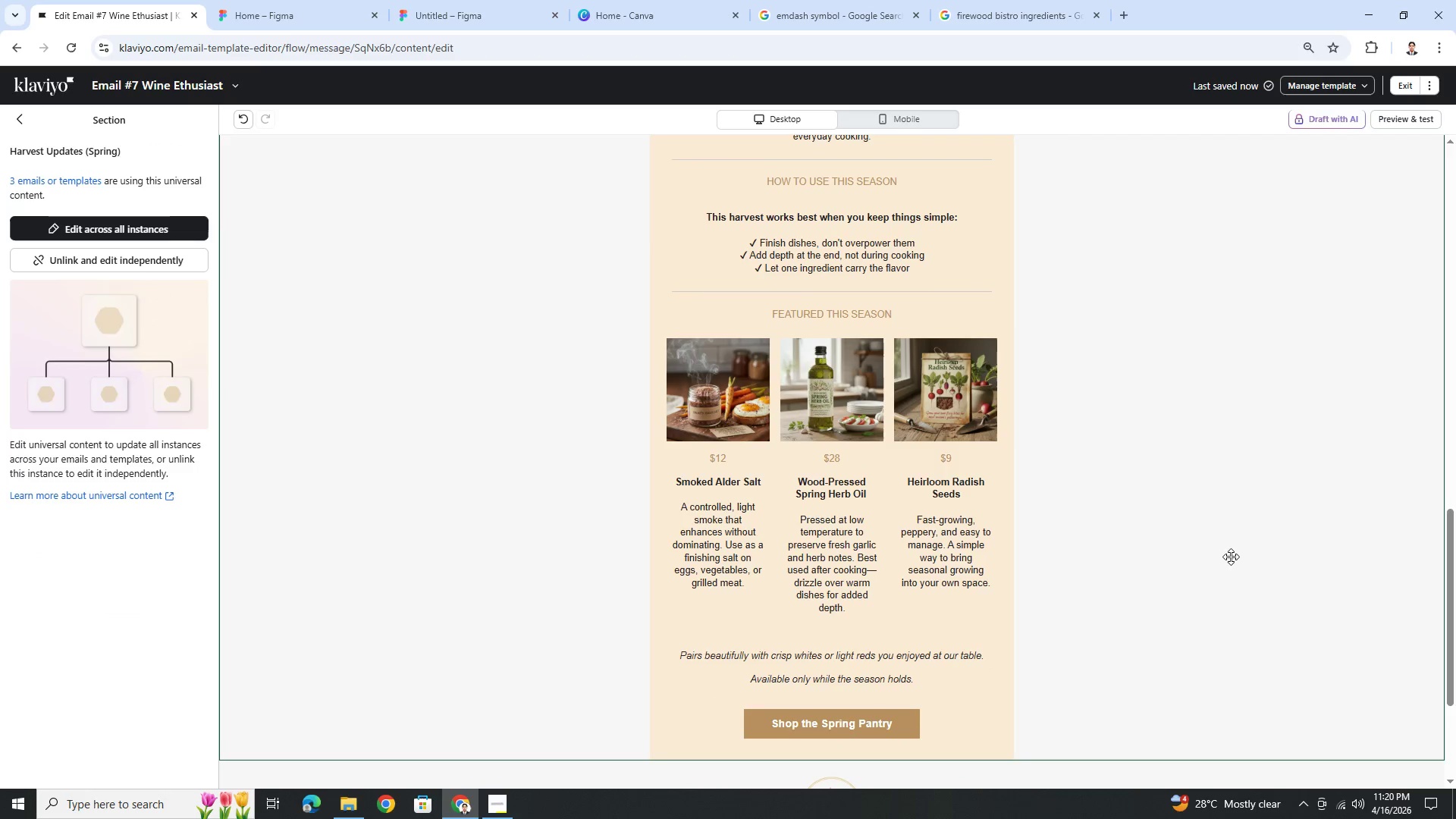 
scroll: coordinate [1231, 557], scroll_direction: up, amount: 7.0
 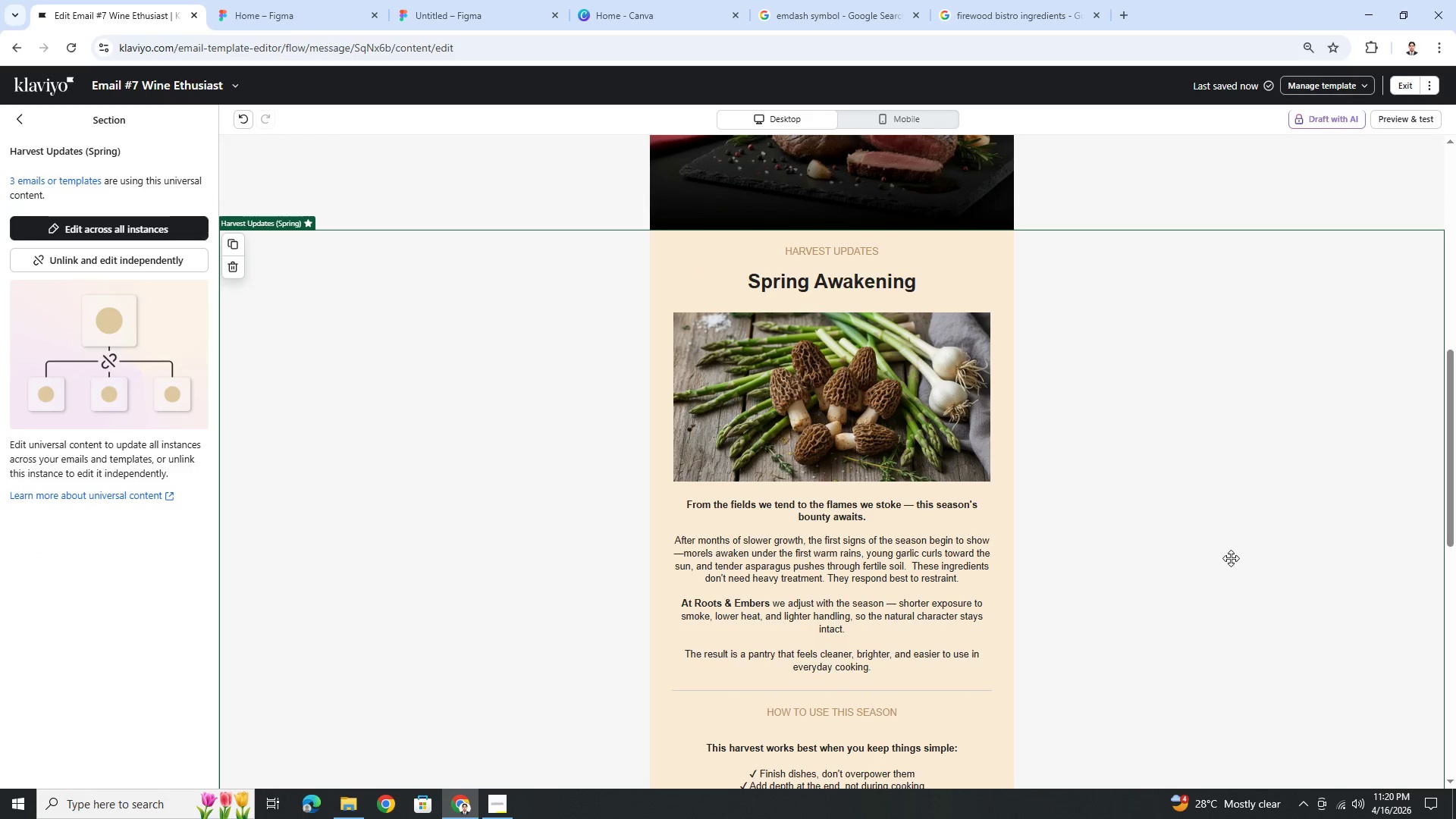 
left_click([1172, 488])
 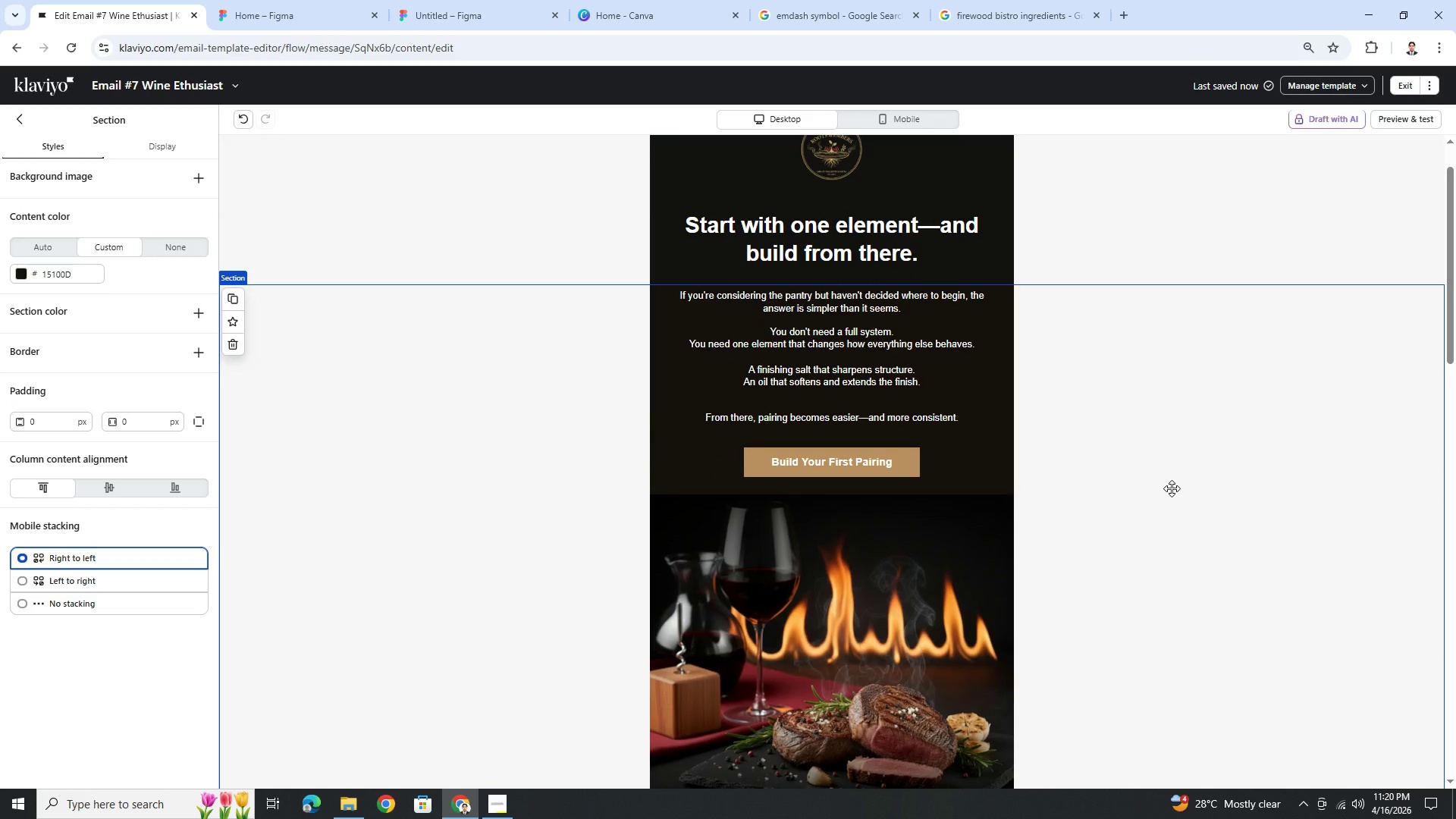 
scroll: coordinate [1160, 516], scroll_direction: up, amount: 13.0
 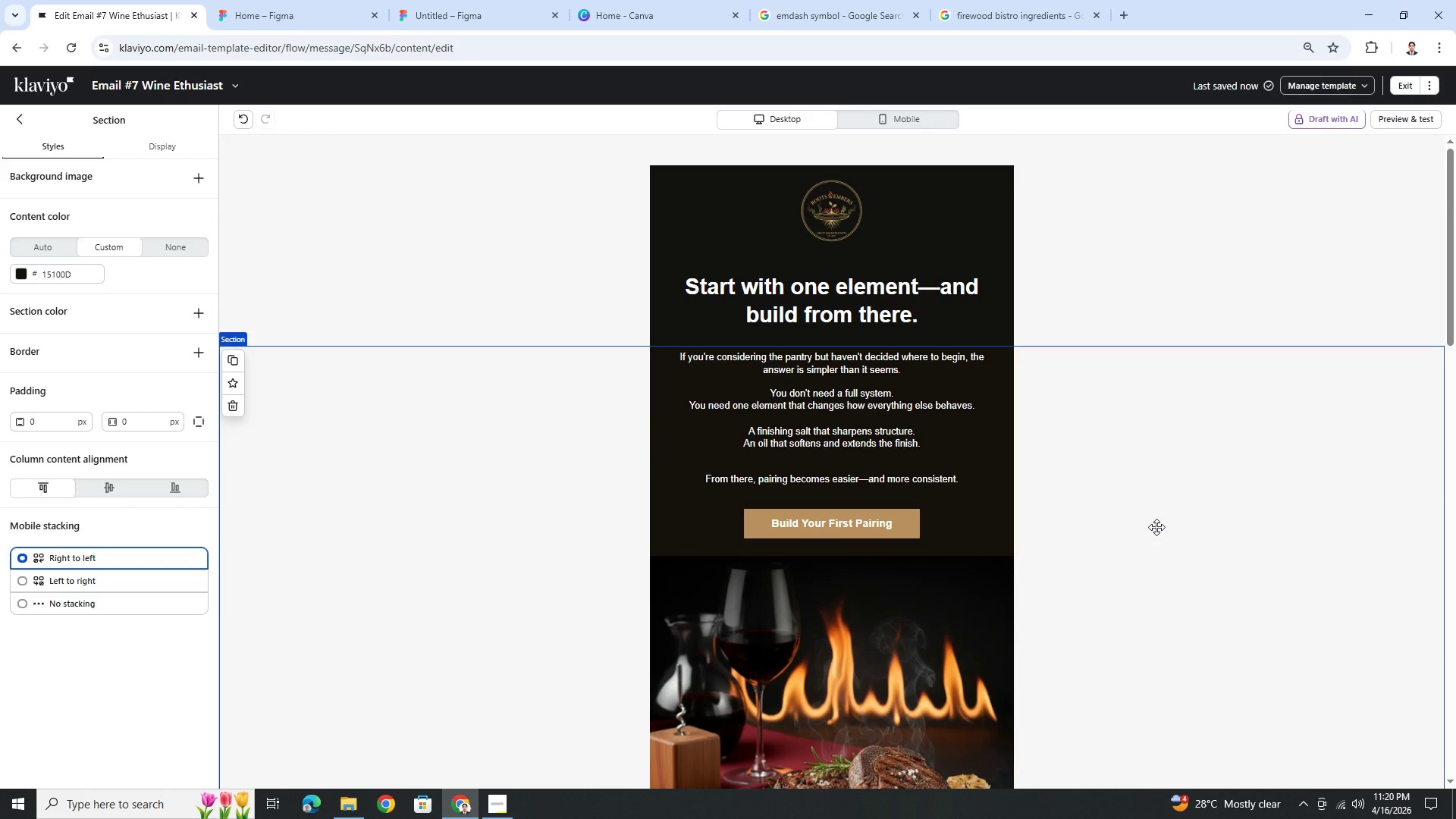 
hold_key(key=ControlLeft, duration=1.5)
scroll: coordinate [1156, 528], scroll_direction: down, amount: 5.0
 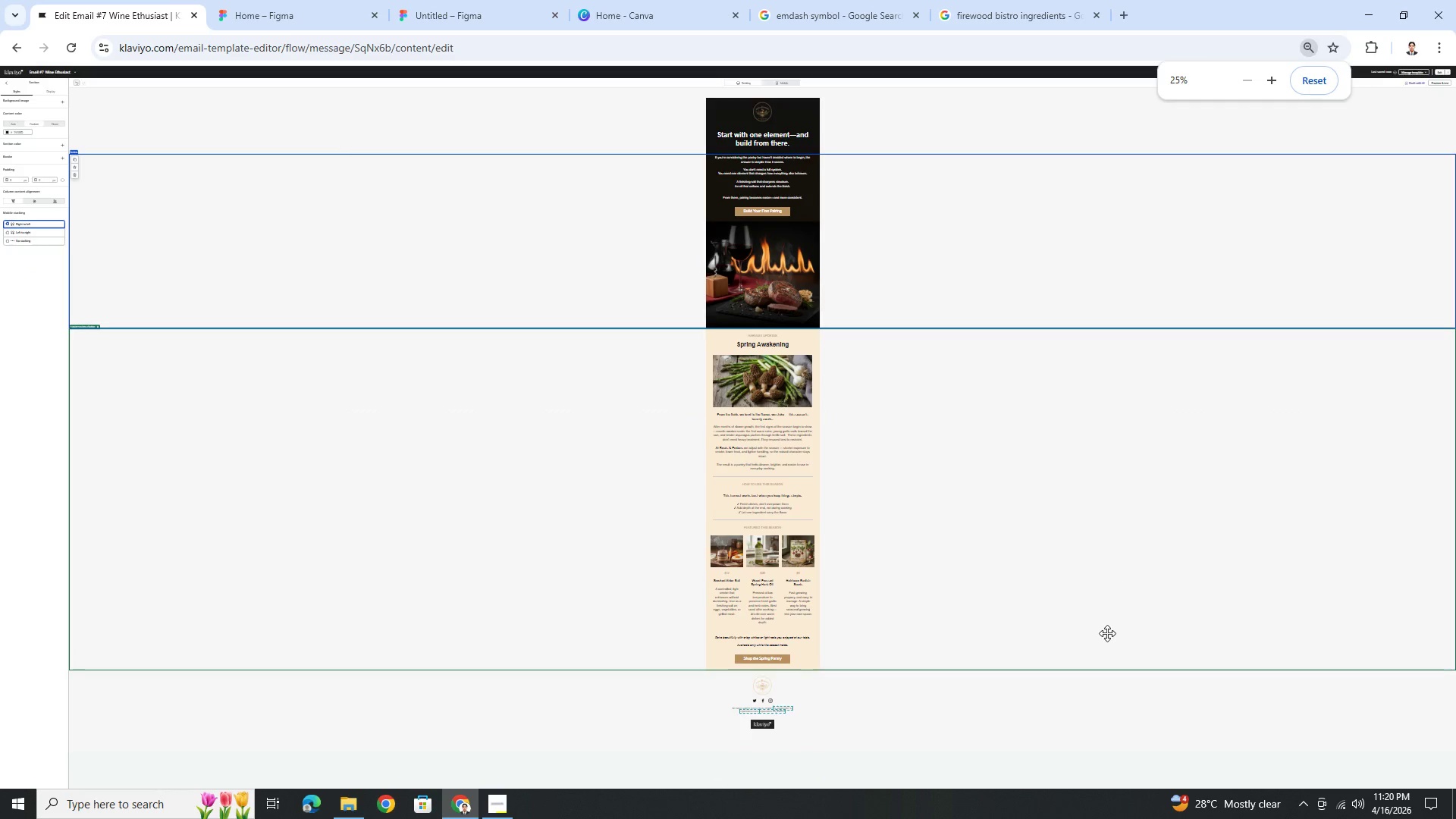 
hold_key(key=ControlLeft, duration=0.84)
scroll: coordinate [1100, 652], scroll_direction: up, amount: 5.0
 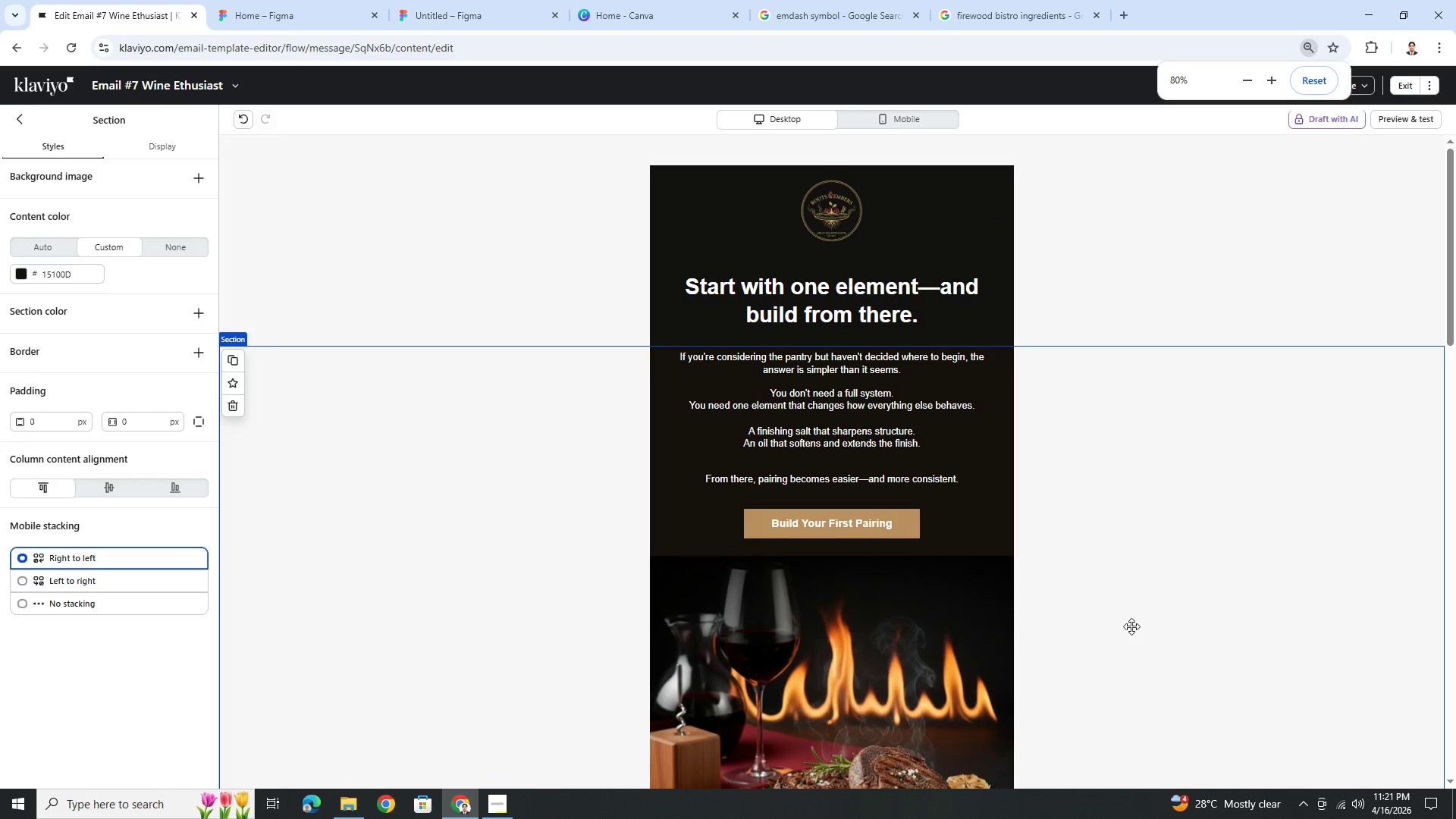 
scroll: coordinate [1132, 626], scroll_direction: down, amount: 1.0
 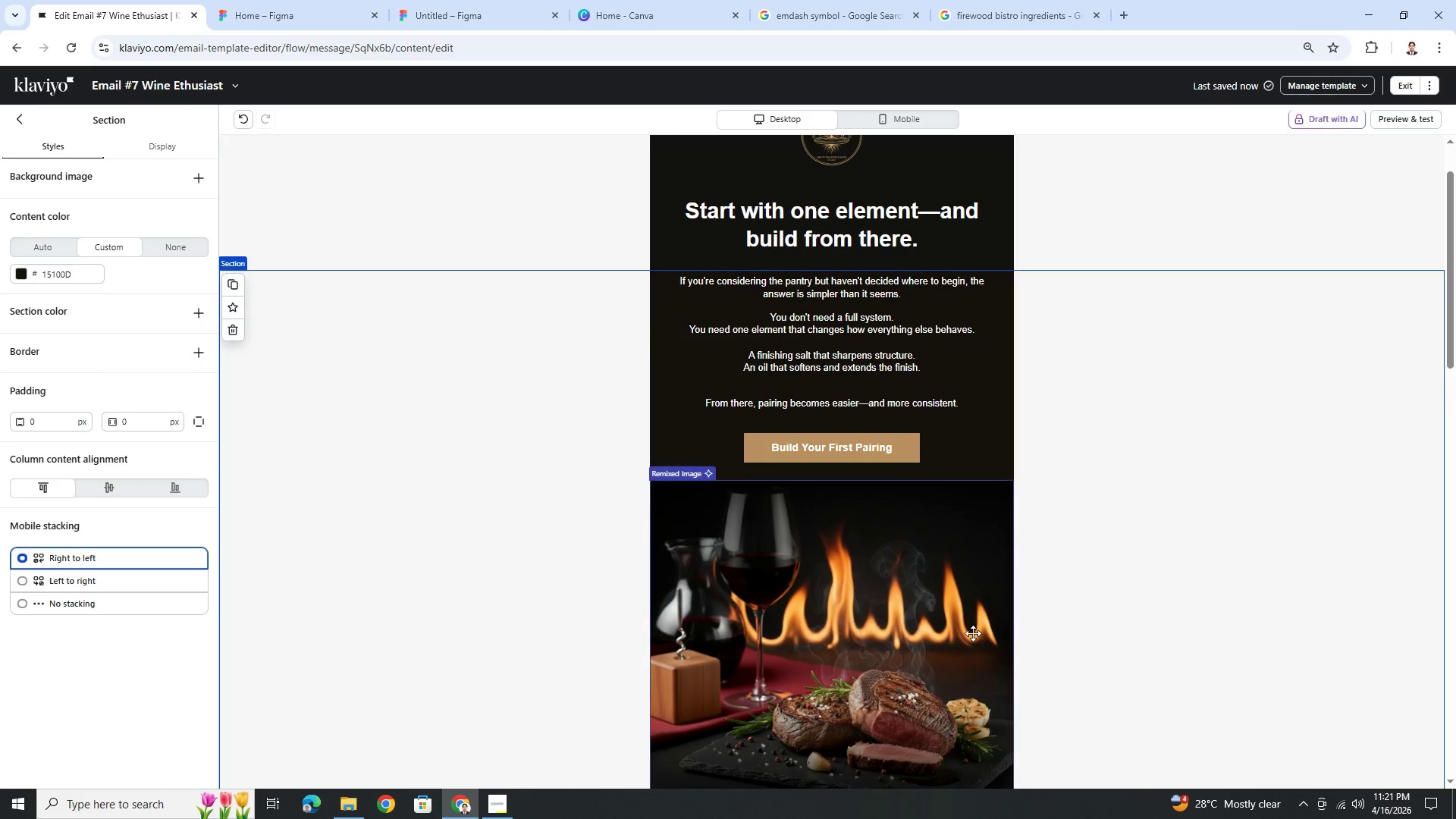 
left_click([973, 634])
 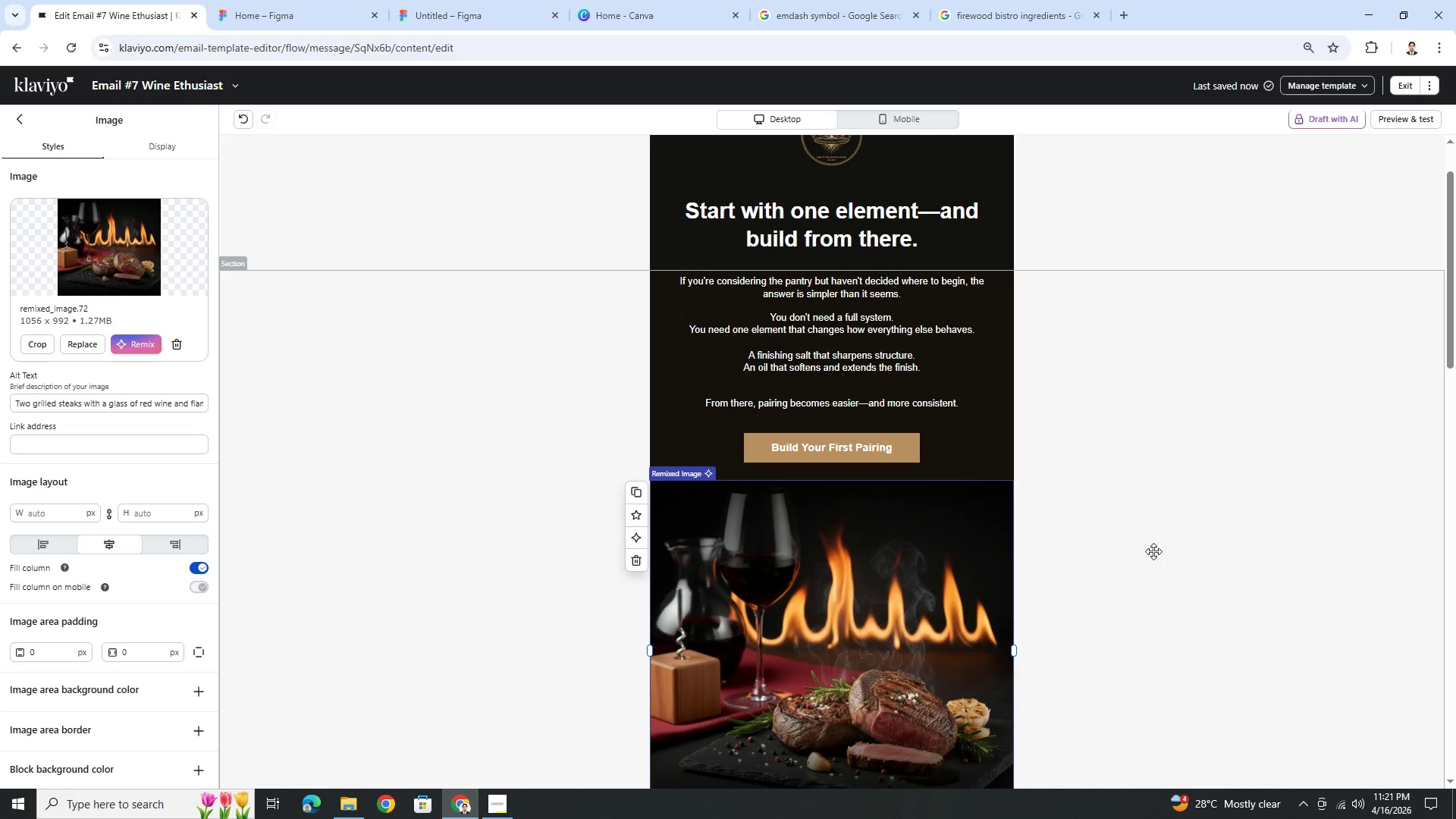 
wait(40.91)
 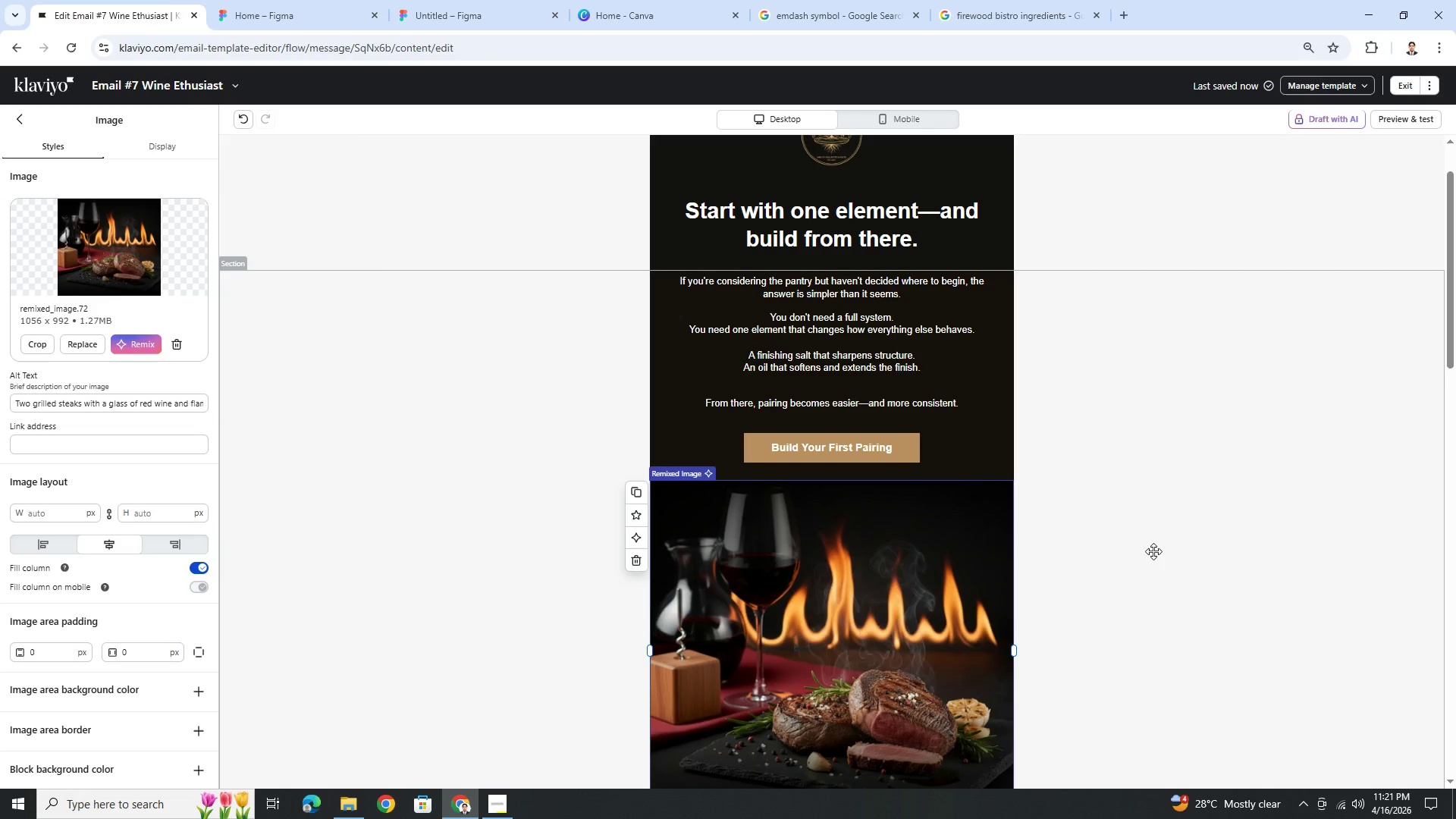 
left_click([1155, 551])
 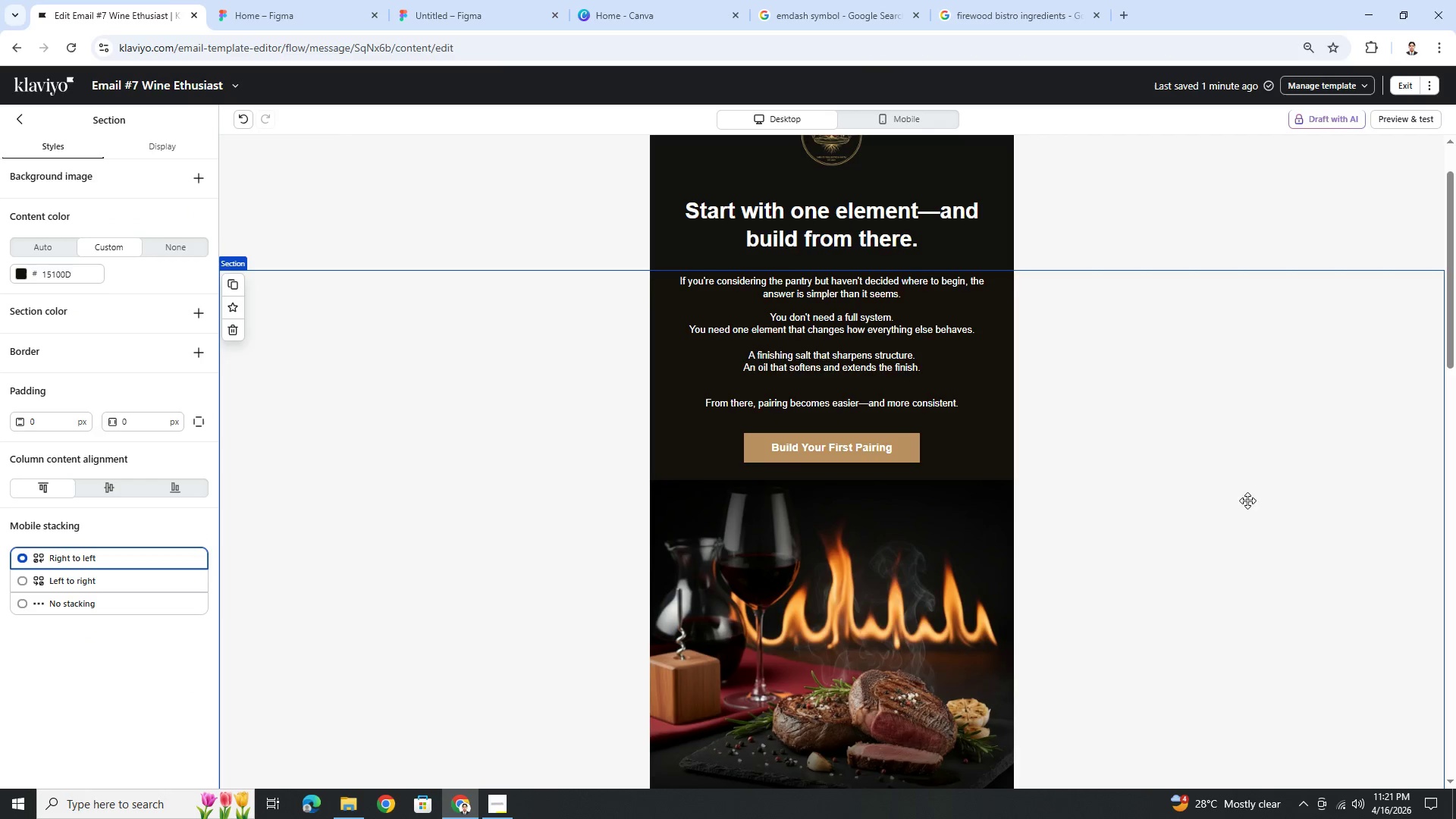 
scroll: coordinate [1249, 496], scroll_direction: down, amount: 15.0
 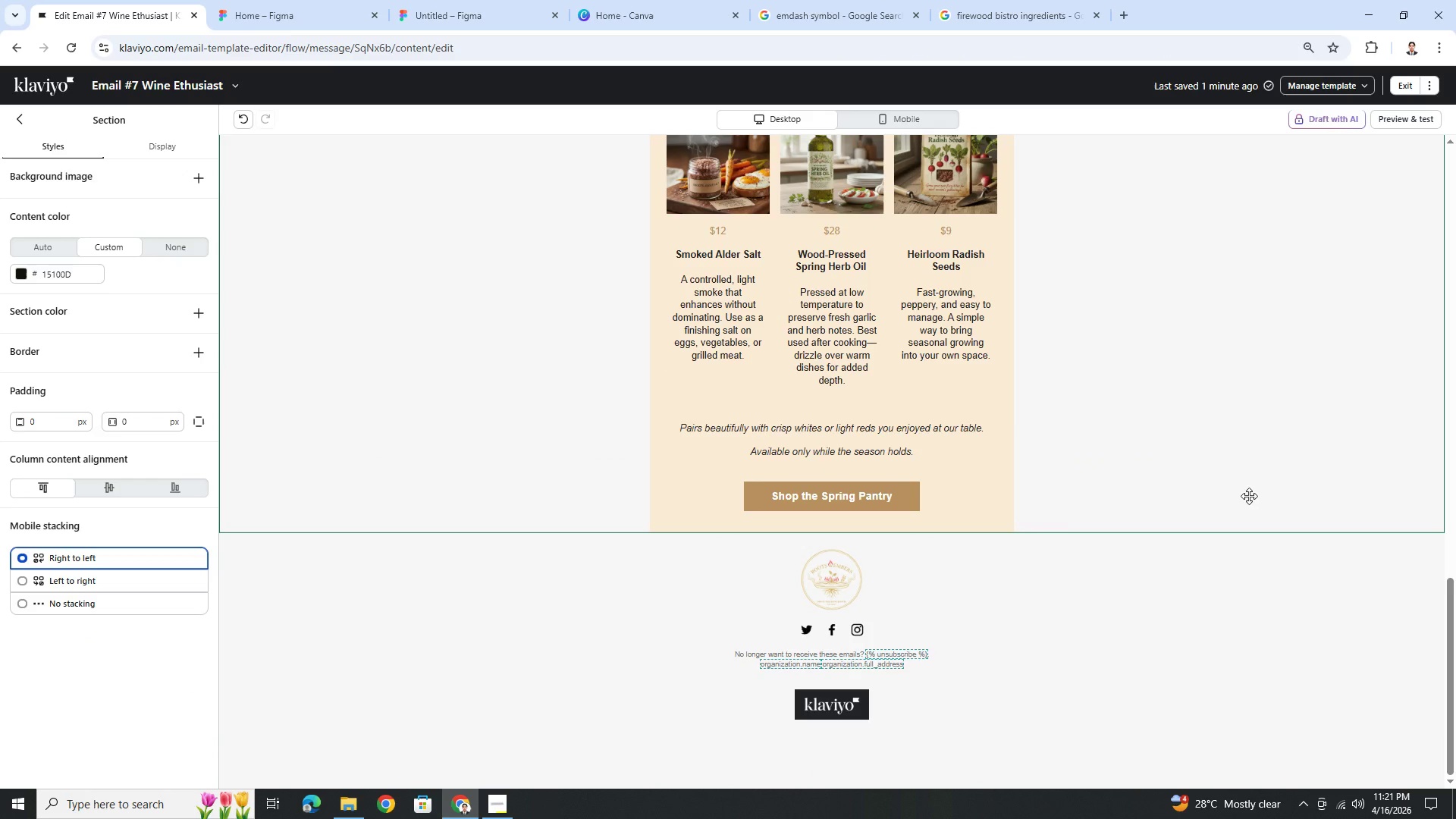 
scroll: coordinate [1249, 496], scroll_direction: up, amount: 2.0
 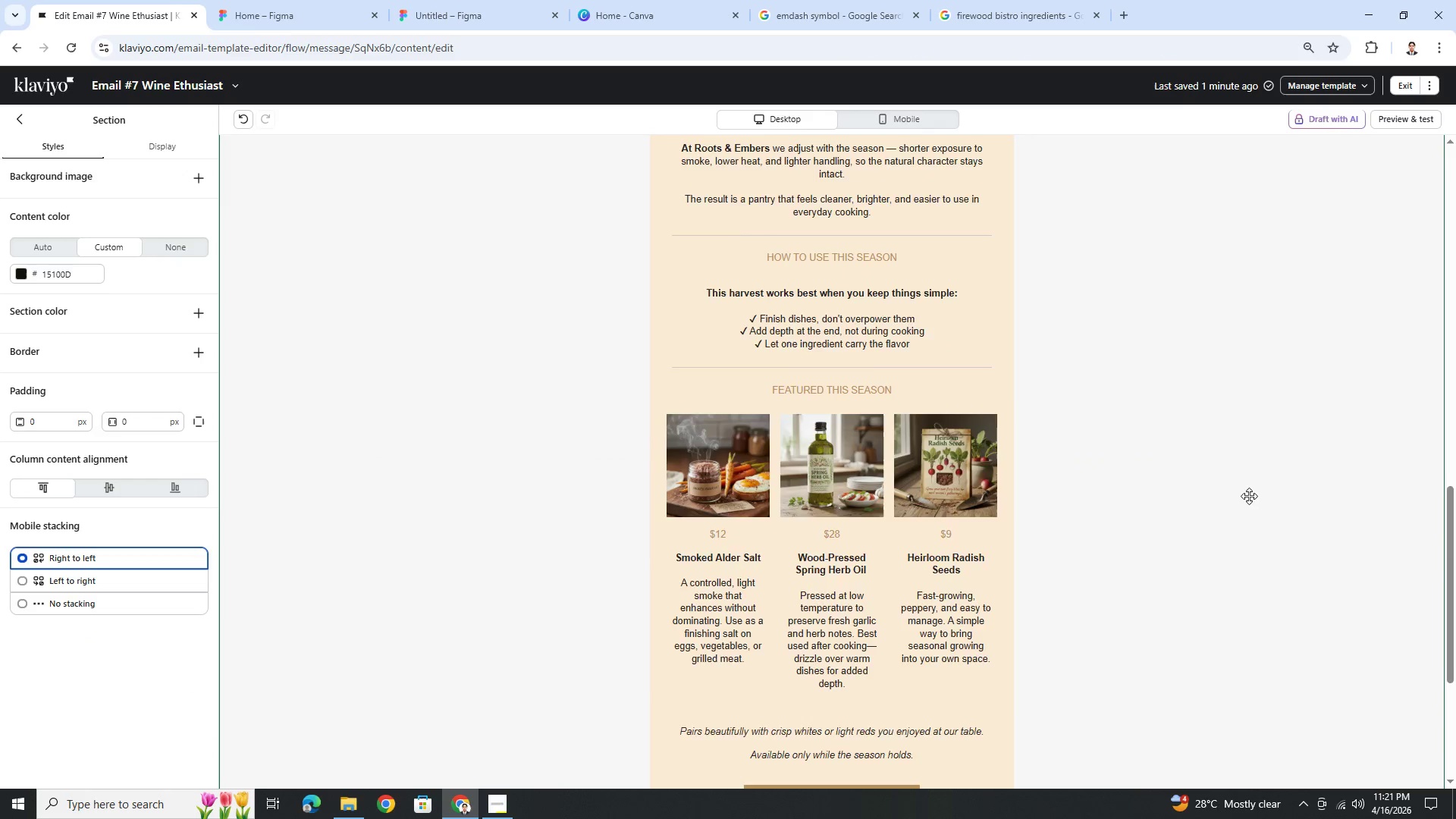 
scroll: coordinate [1249, 496], scroll_direction: down, amount: 5.0
 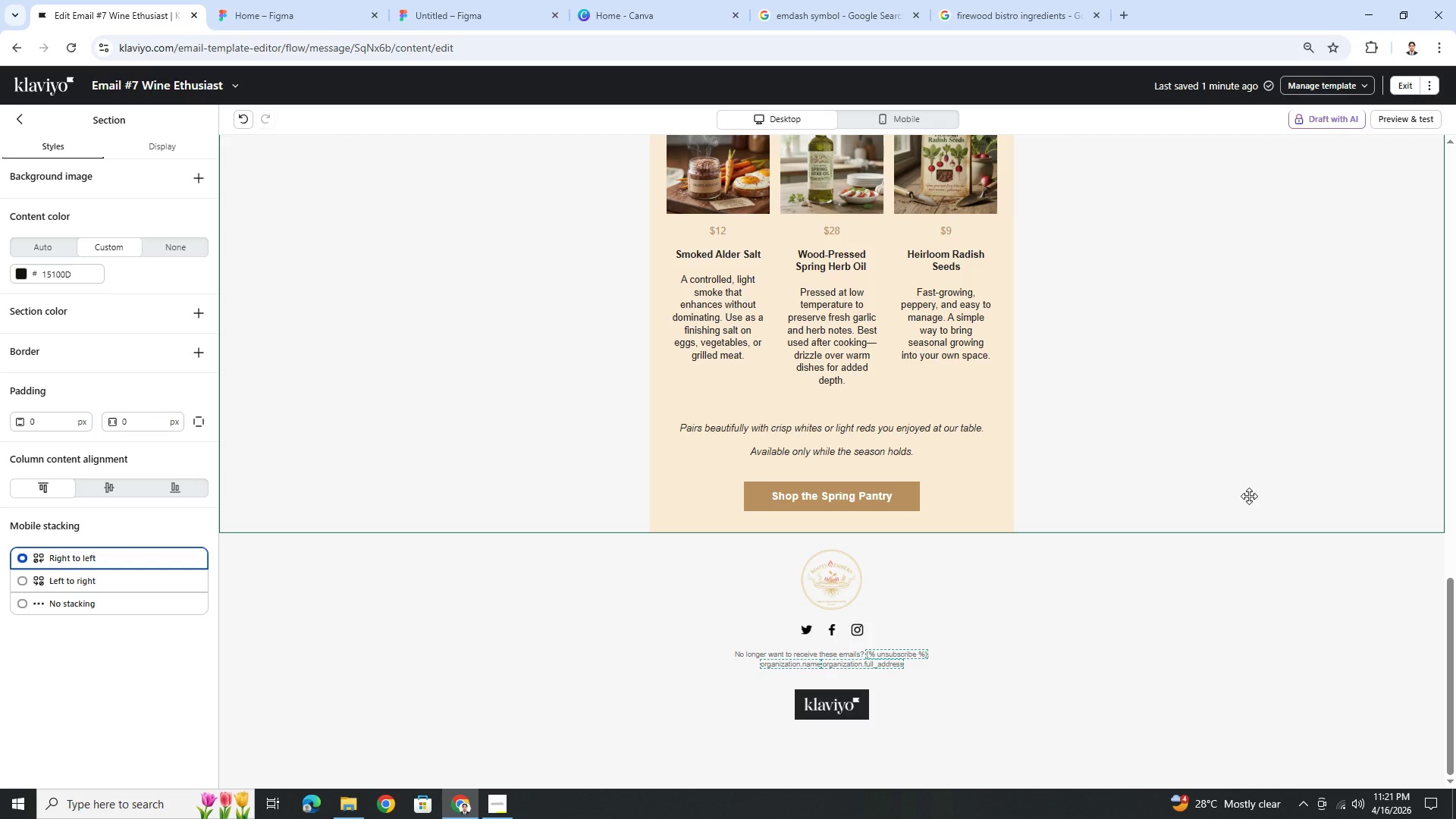 
scroll: coordinate [1249, 496], scroll_direction: up, amount: 9.0
 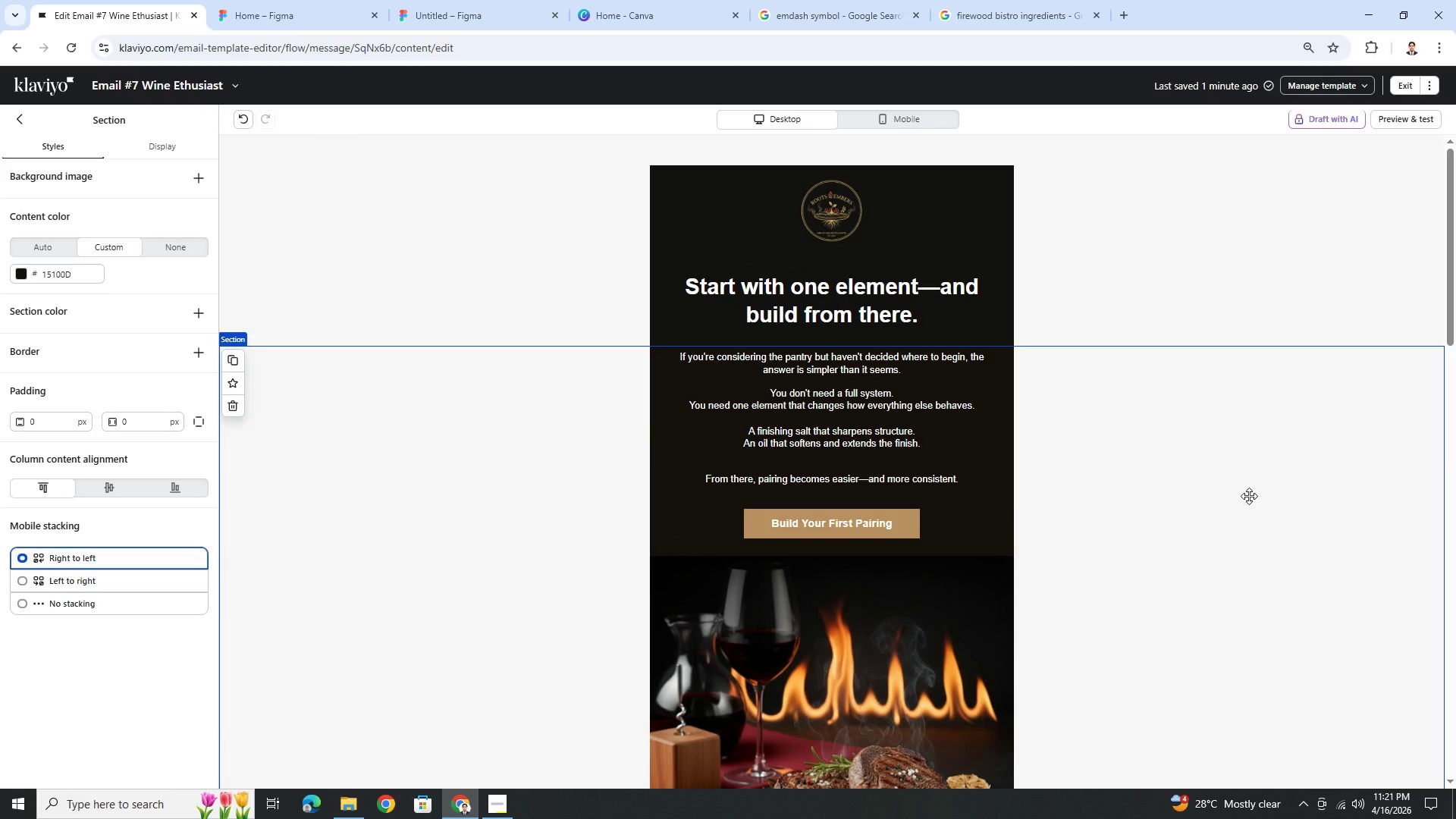 
hold_key(key=ControlLeft, duration=1.52)
scroll: coordinate [1246, 496], scroll_direction: down, amount: 6.0
 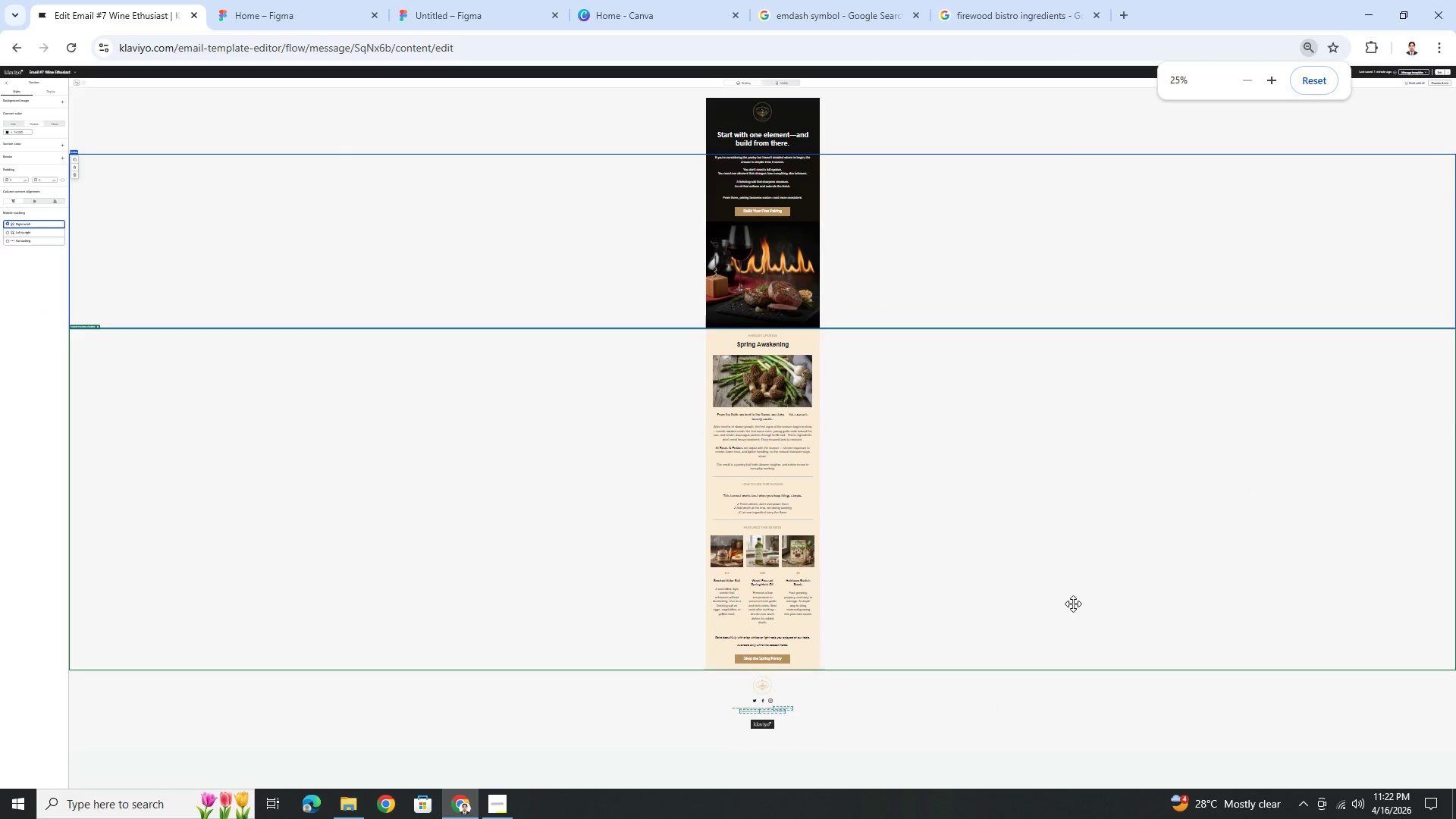 
hold_key(key=ControlLeft, duration=0.64)
hold_key(key=ControlLeft, duration=1.5)
scroll: coordinate [973, 619], scroll_direction: down, amount: 14.0
 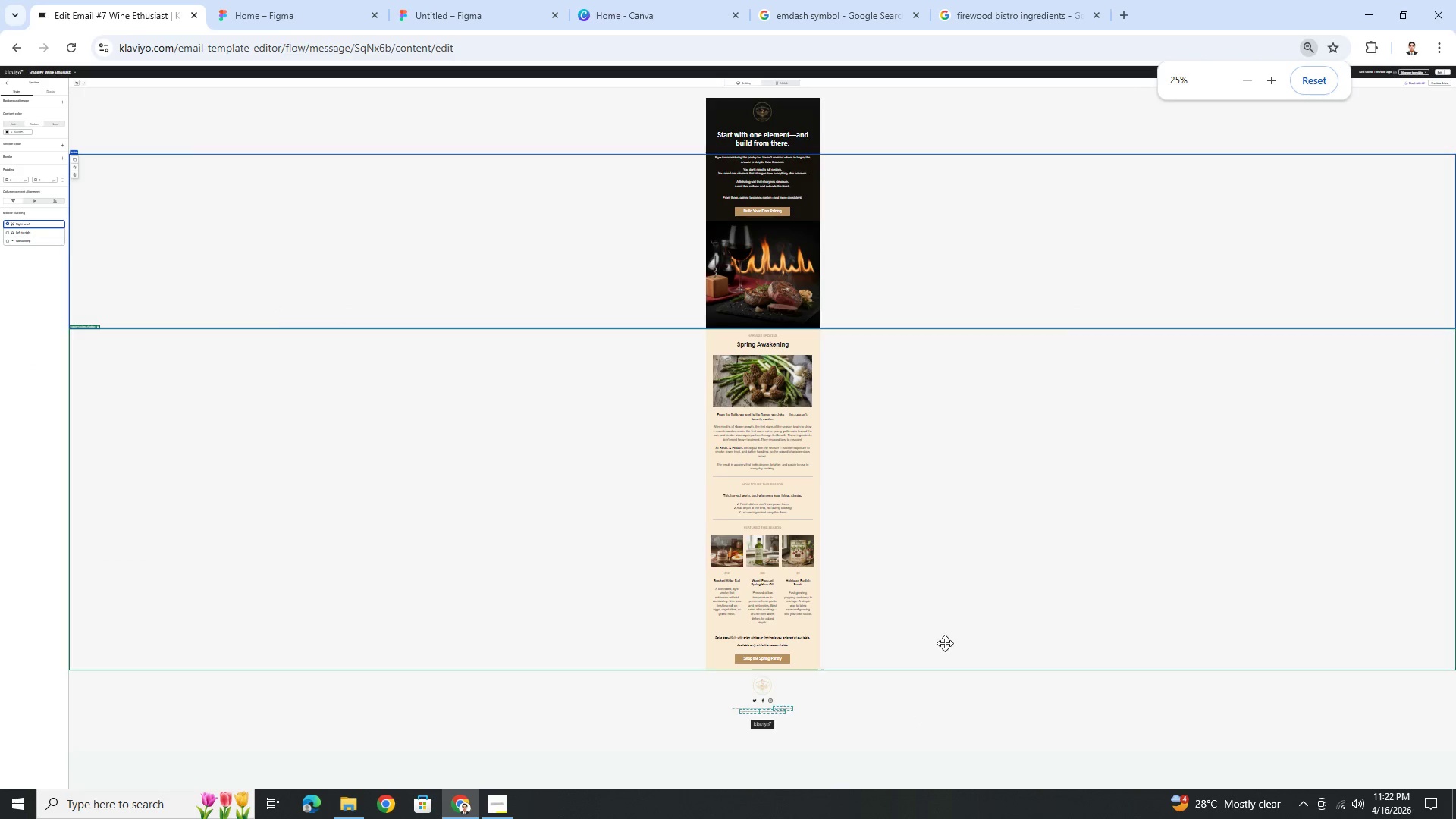 
hold_key(key=ControlLeft, duration=0.83)
hold_key(key=ControlLeft, duration=0.47)
scroll: coordinate [1014, 576], scroll_direction: up, amount: 14.0
 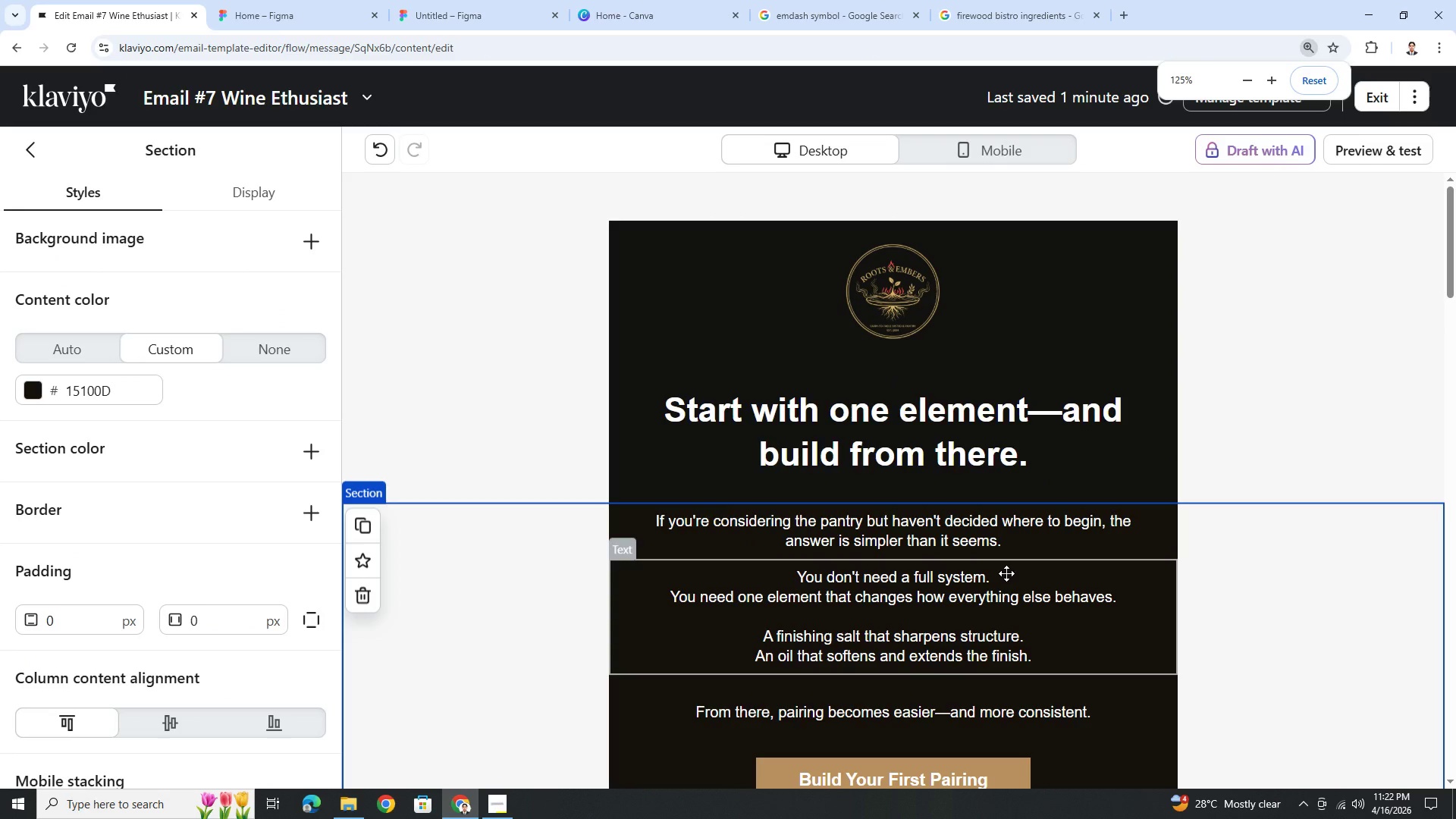 
hold_key(key=ControlLeft, duration=1.5)
scroll: coordinate [1006, 573], scroll_direction: down, amount: 7.0
 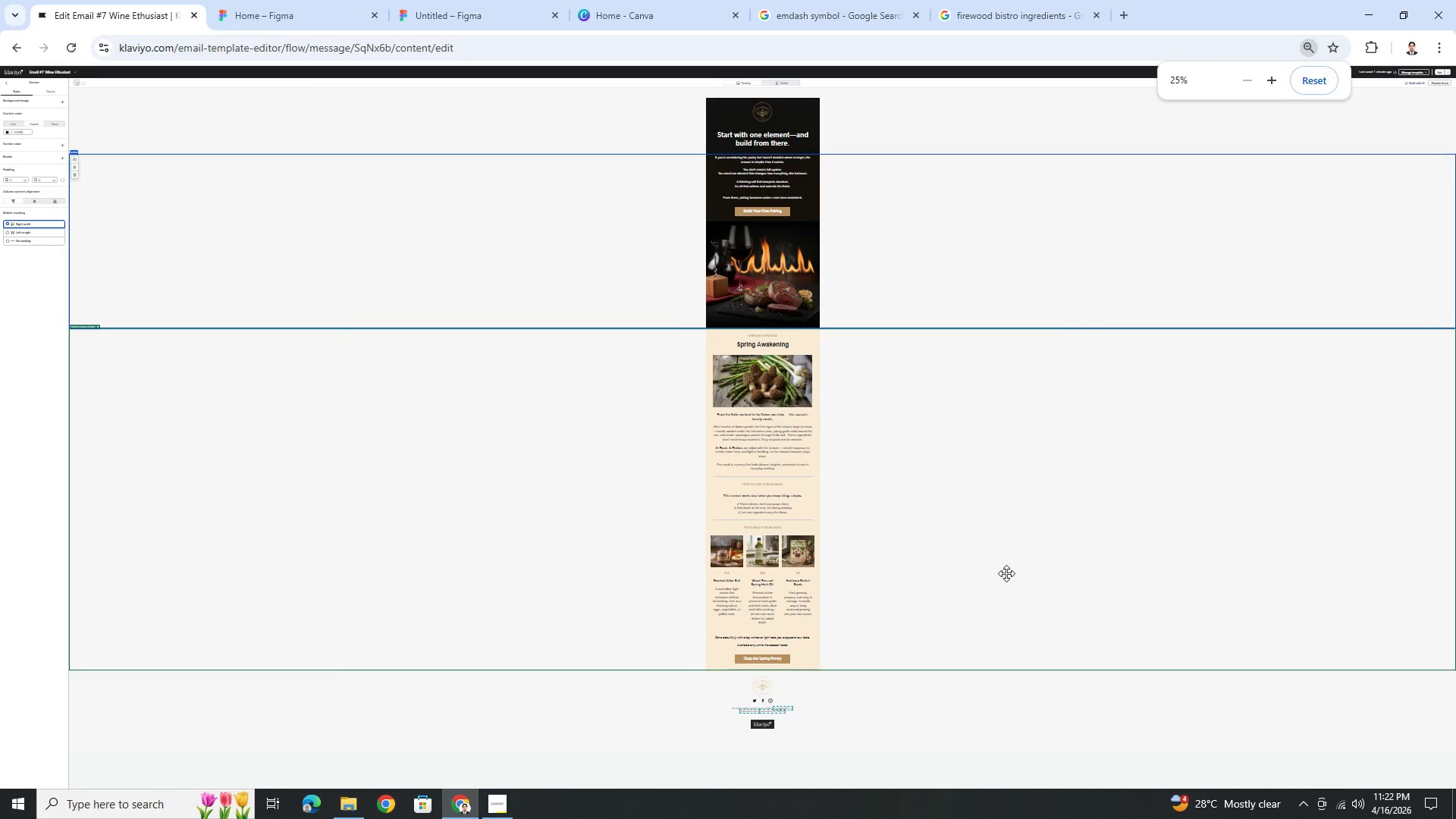 
hold_key(key=ControlLeft, duration=1.52)
 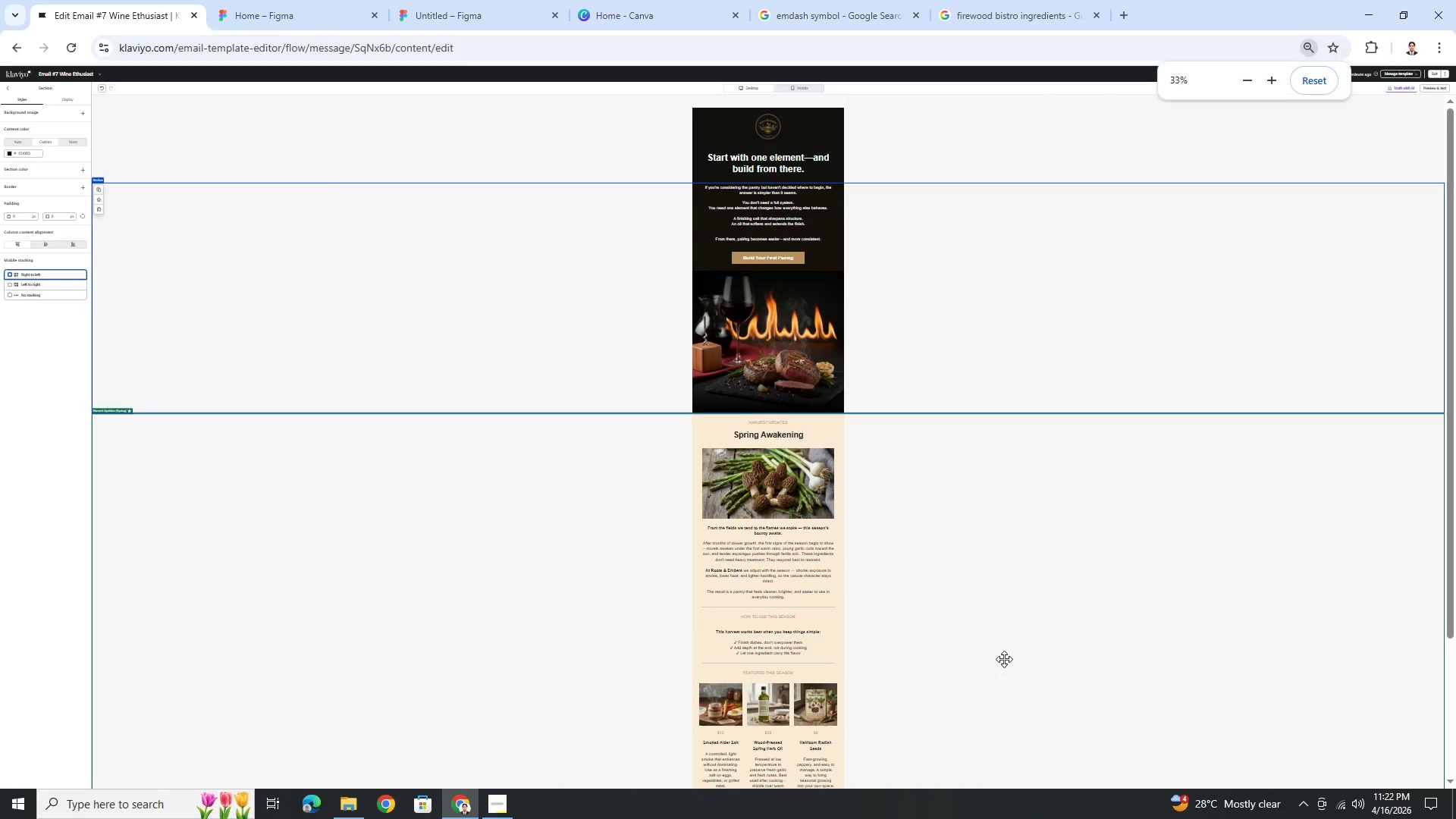 
hold_key(key=ControlLeft, duration=1.03)
scroll: coordinate [1004, 659], scroll_direction: up, amount: 4.0
 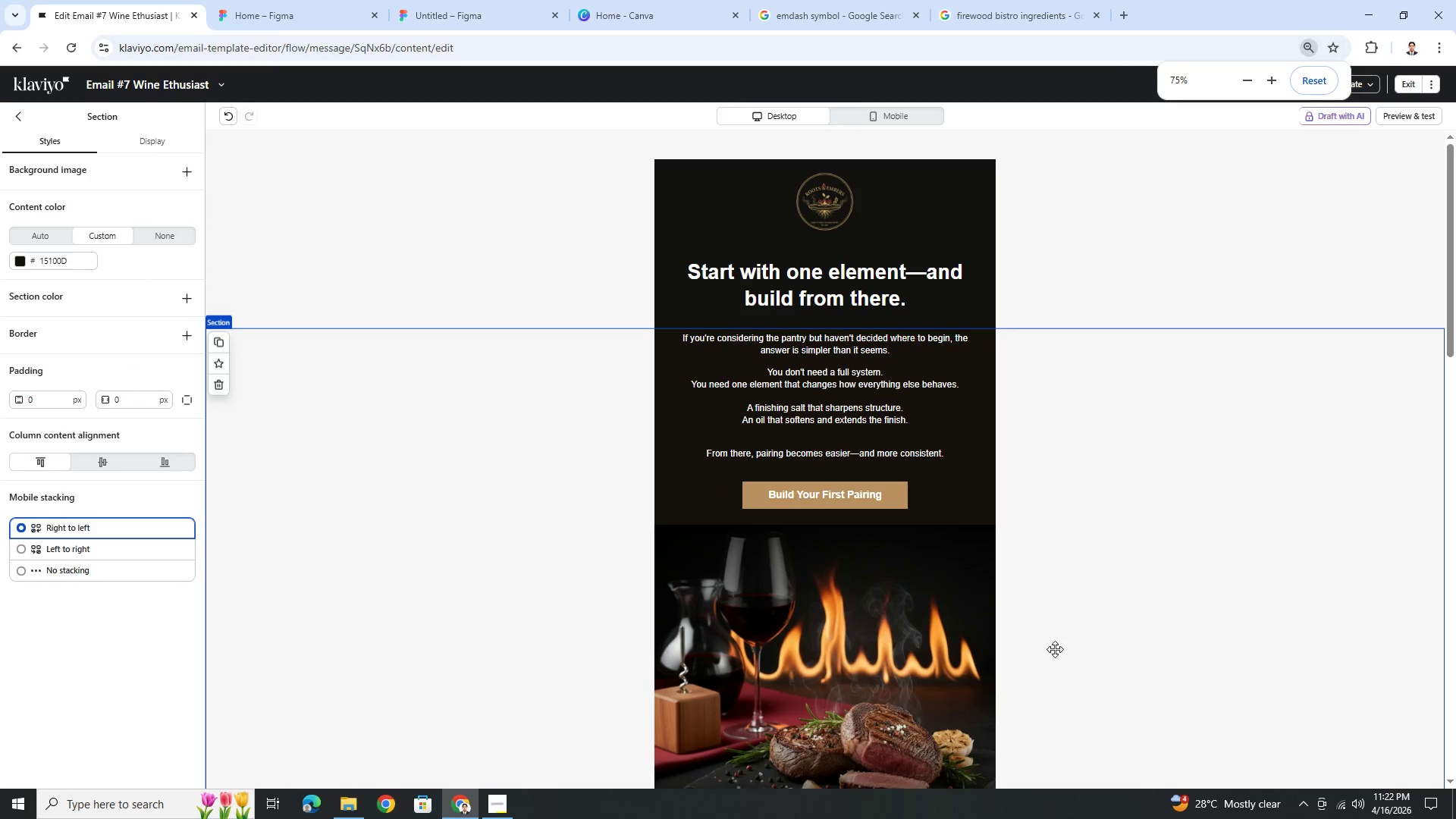 
hold_key(key=ControlLeft, duration=0.39)
scroll: coordinate [1084, 634], scroll_direction: up, amount: 2.0
 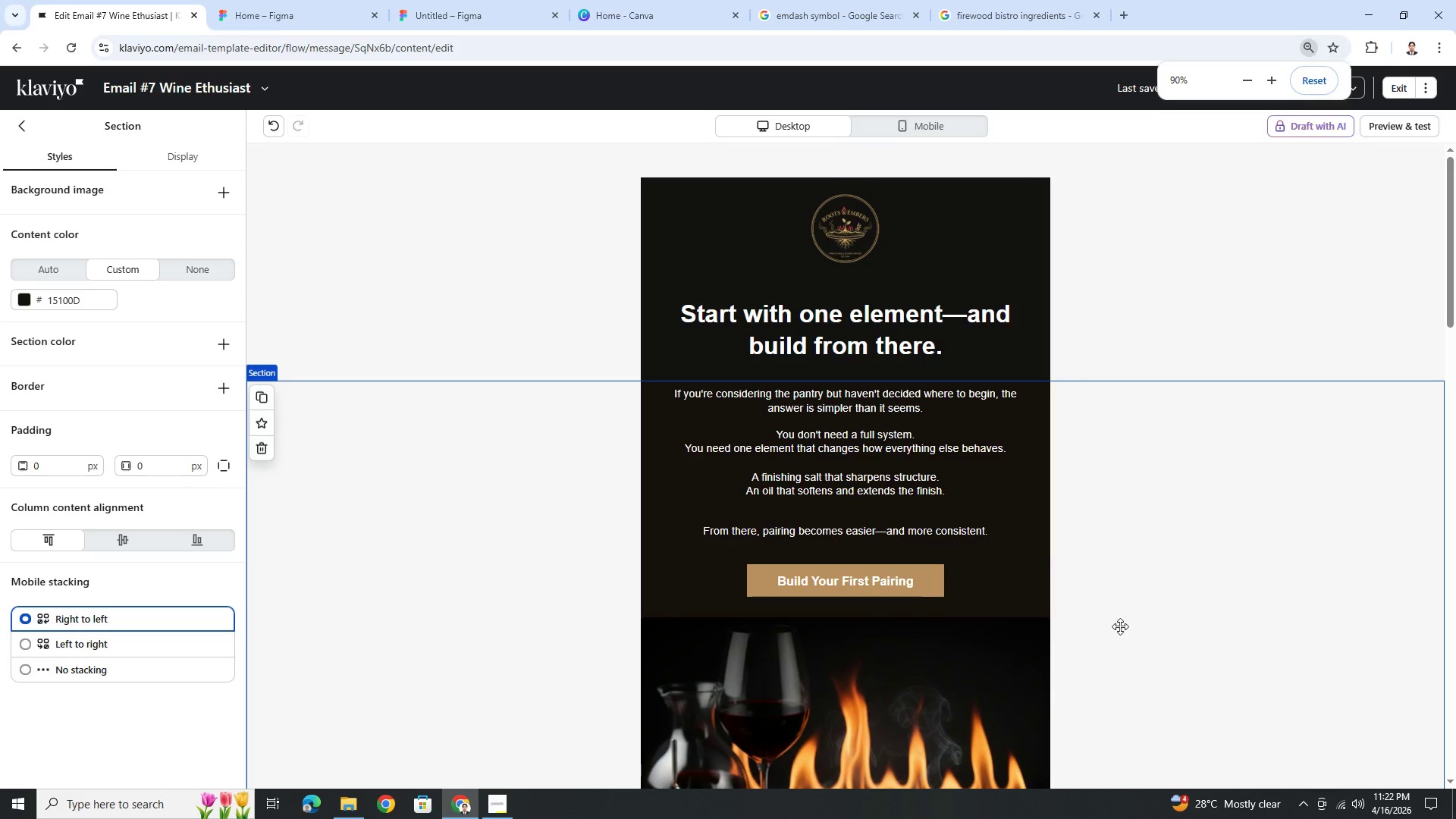 
hold_key(key=ControlLeft, duration=0.41)
scroll: coordinate [1120, 626], scroll_direction: up, amount: 2.0
 